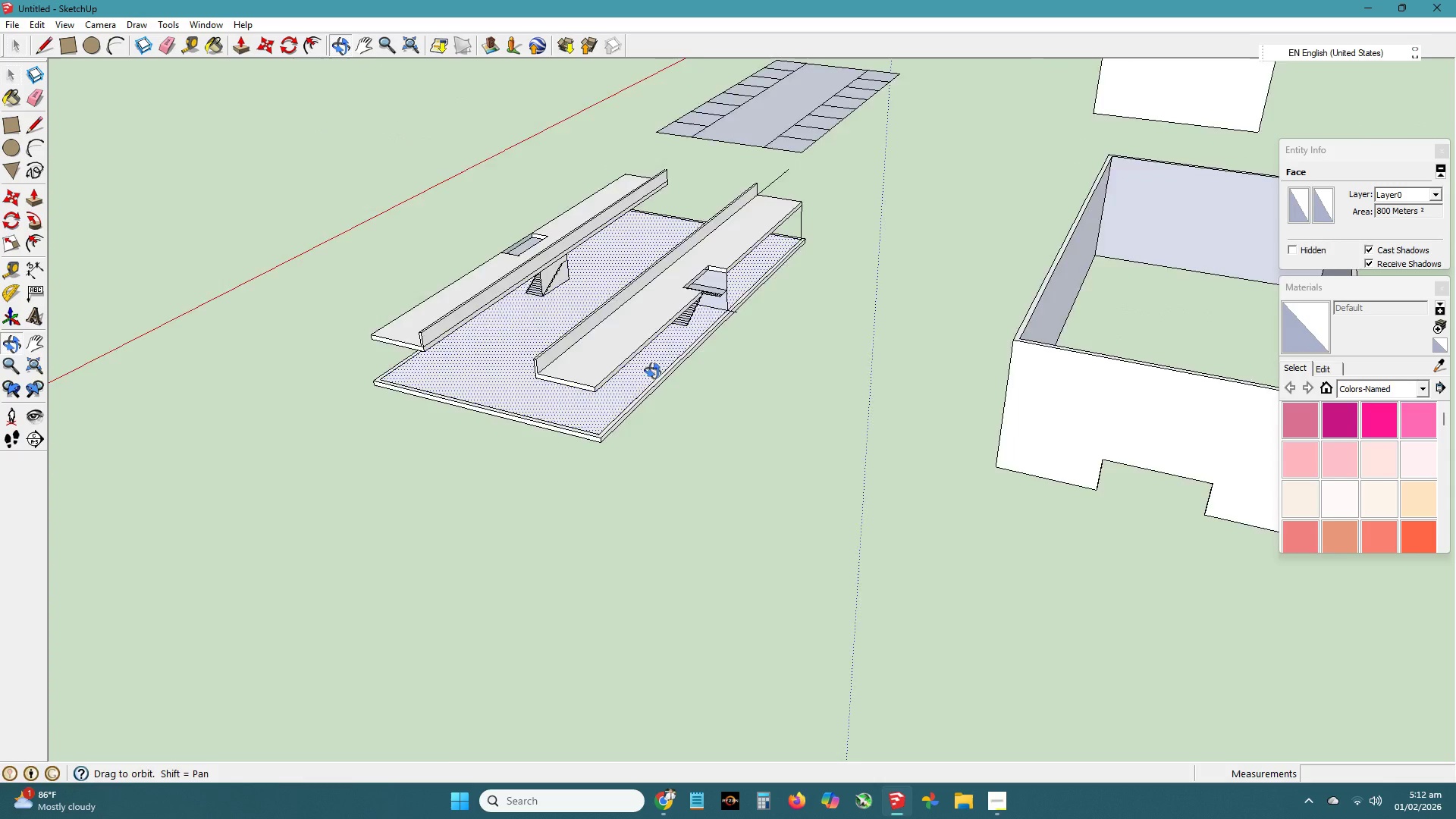 
key(E)
 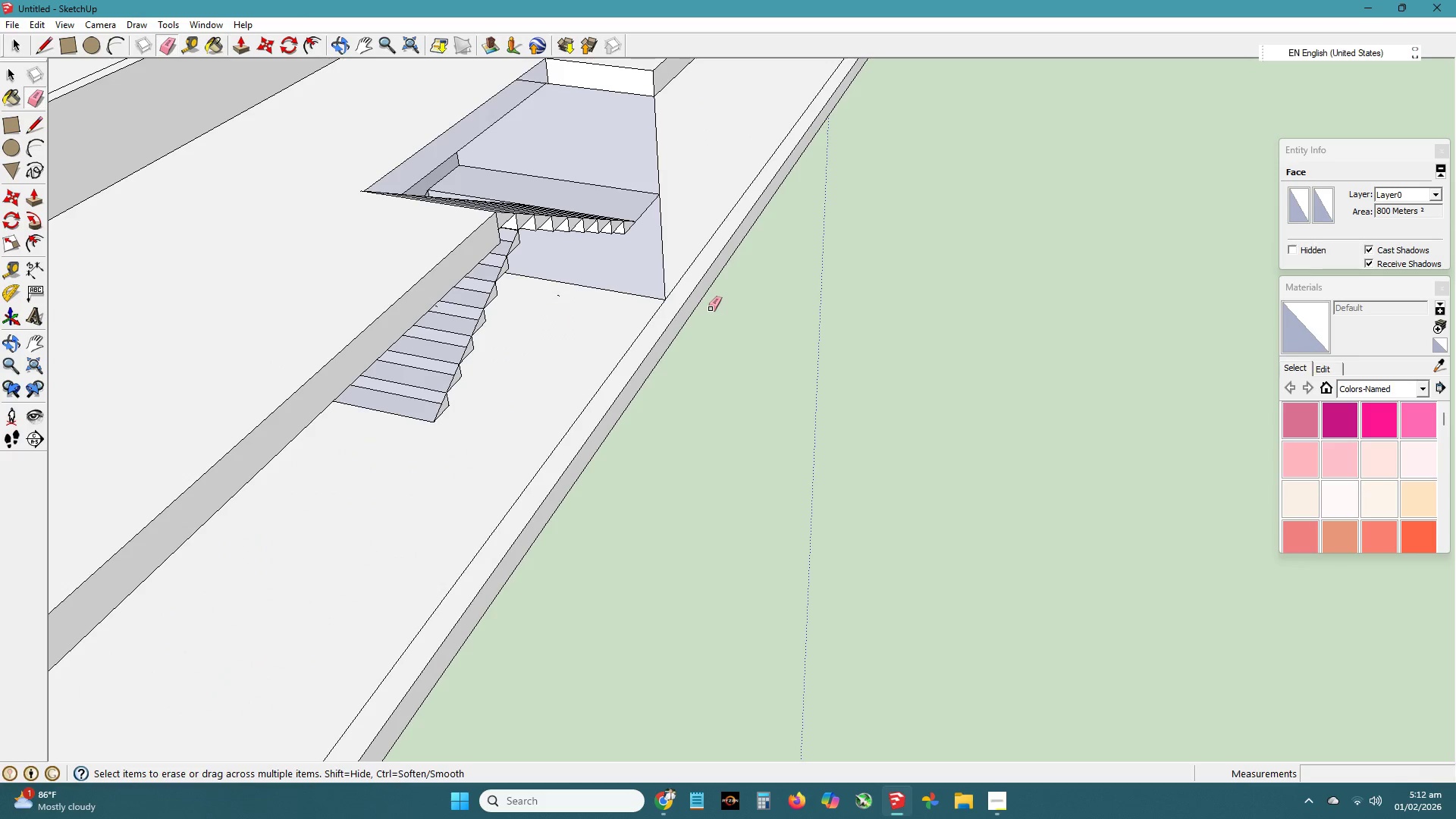 
scroll: coordinate [749, 329], scroll_direction: up, amount: 6.0
 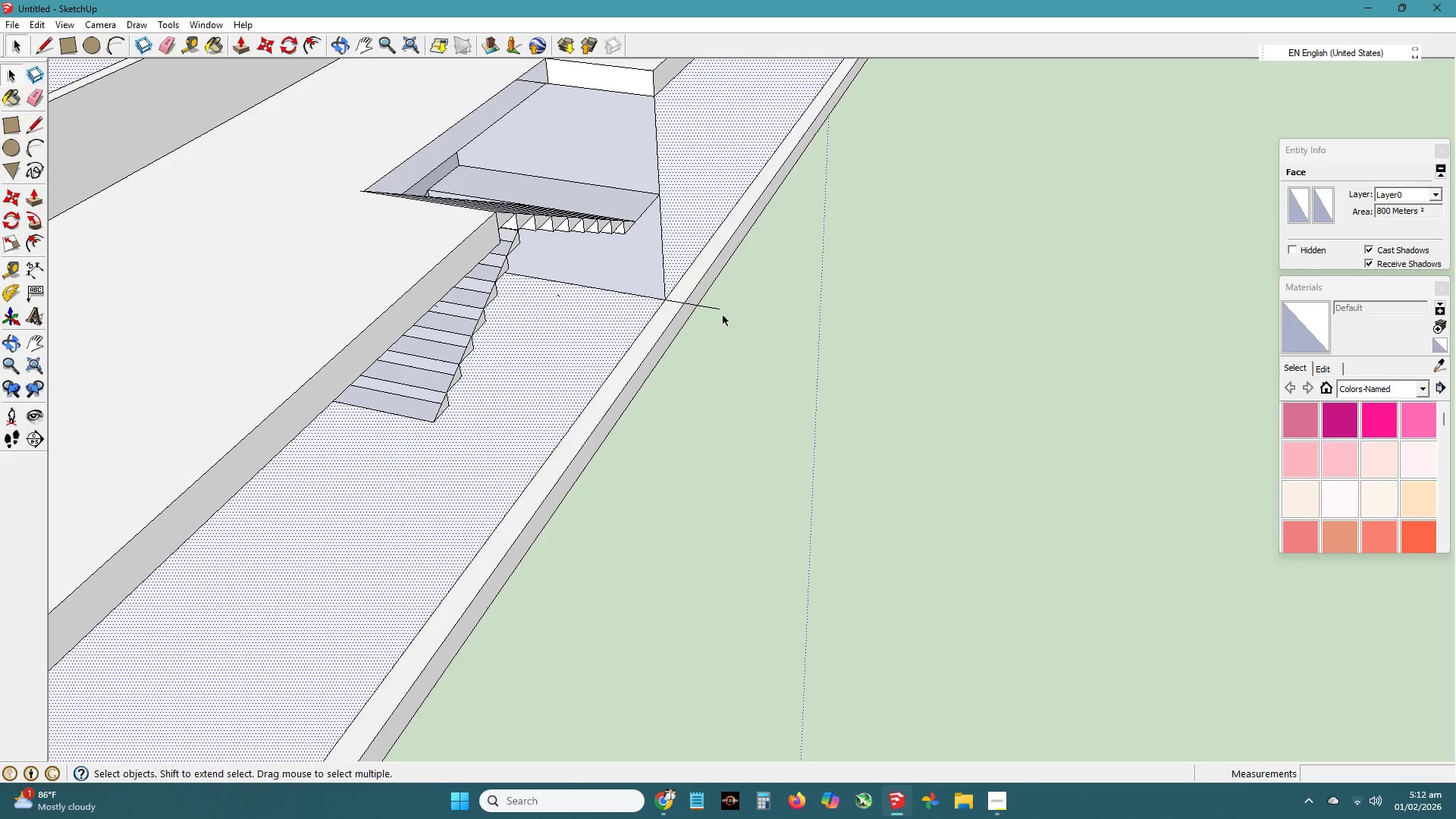 
key(H)
 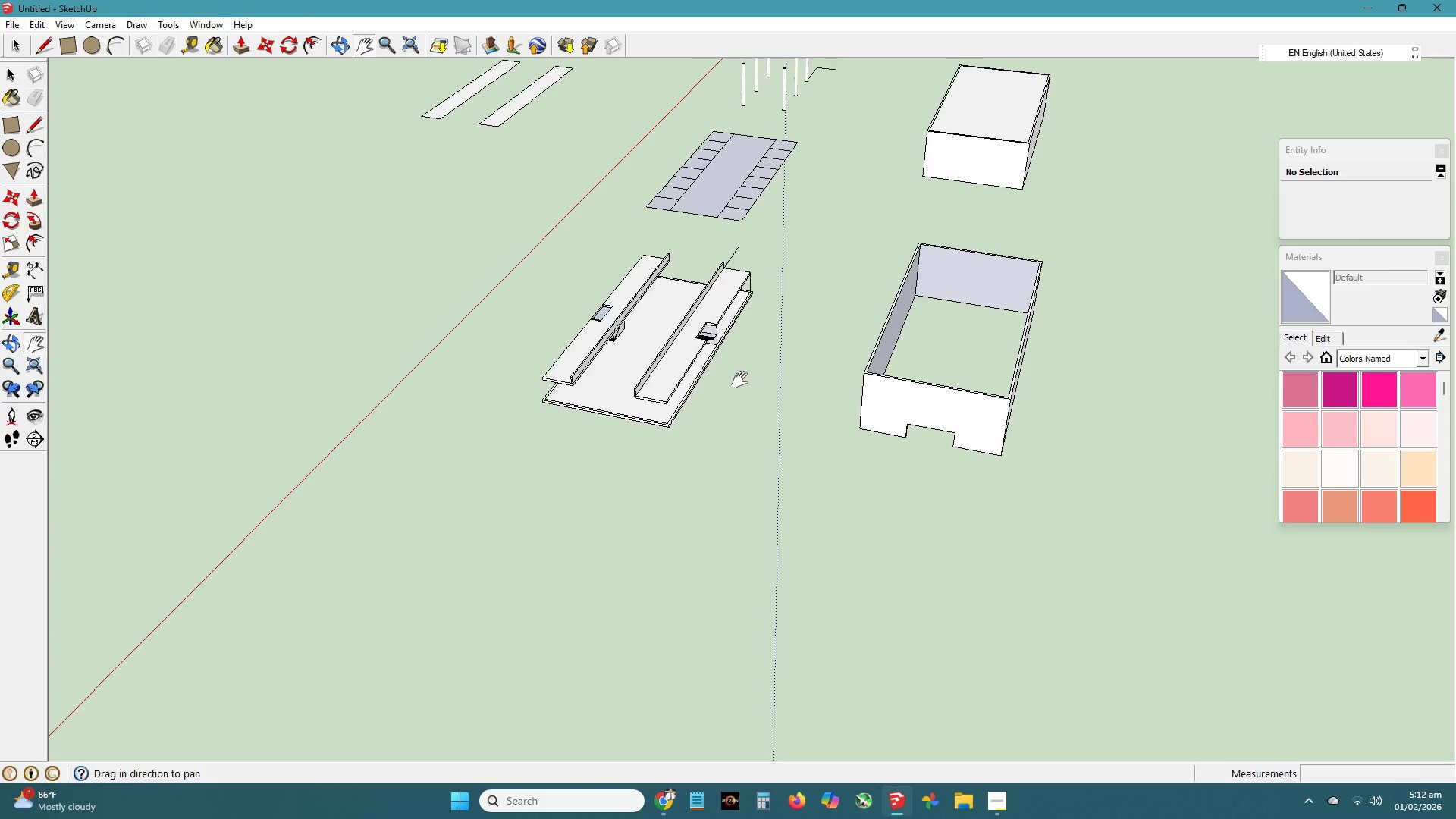 
left_click_drag(start_coordinate=[742, 389], to_coordinate=[721, 362])
 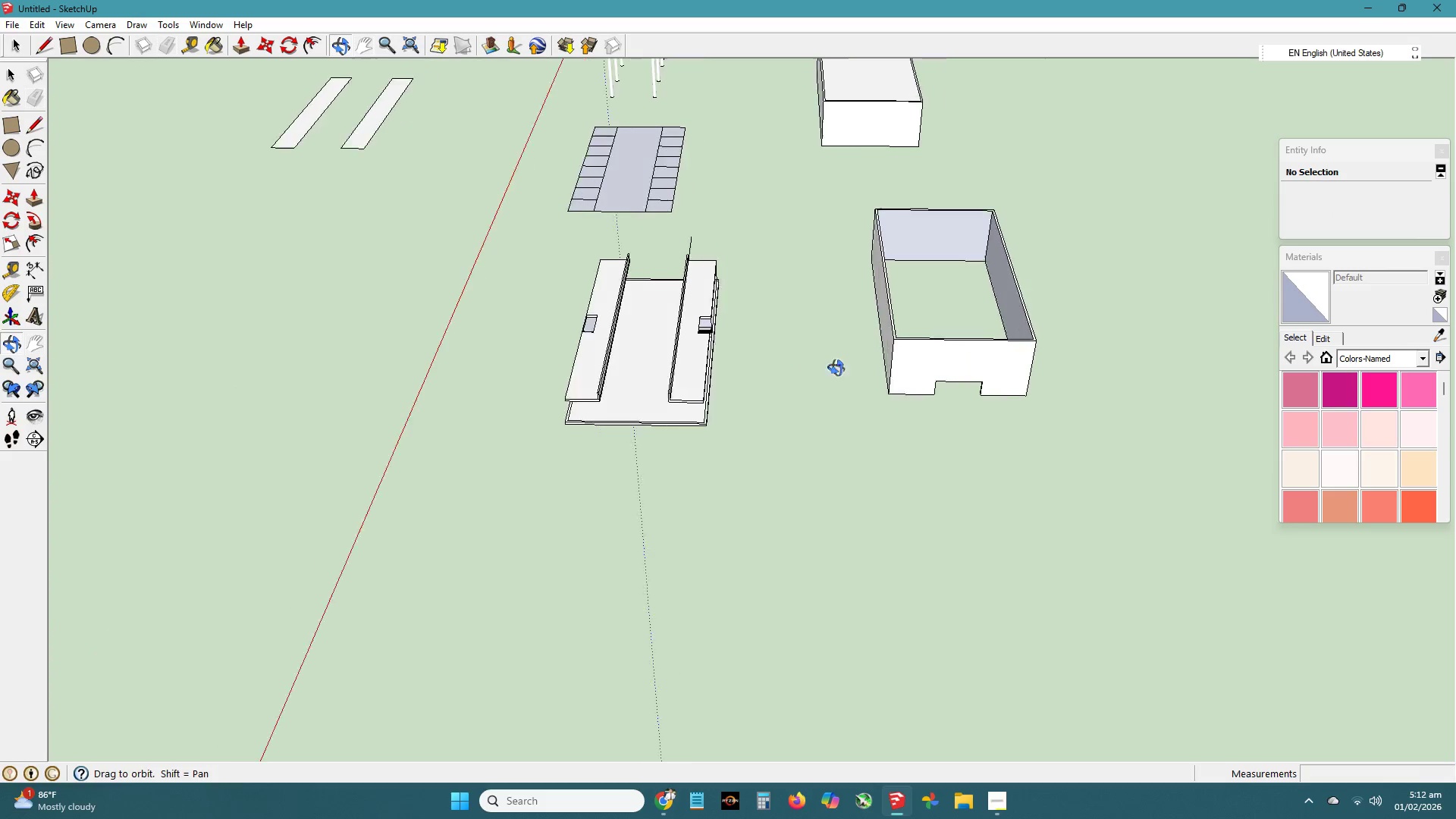 
scroll: coordinate [839, 293], scroll_direction: down, amount: 12.0
 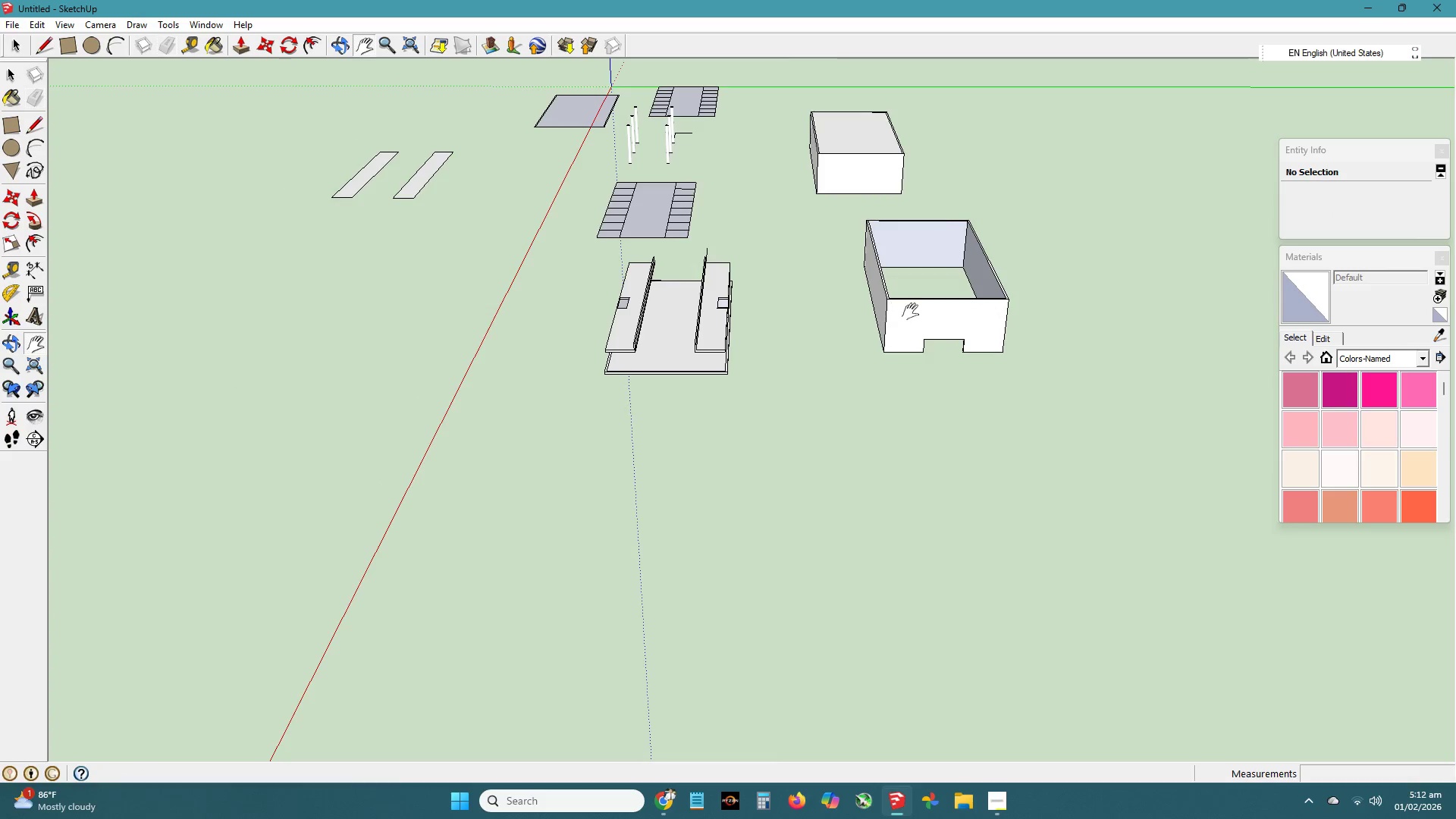 
key(H)
 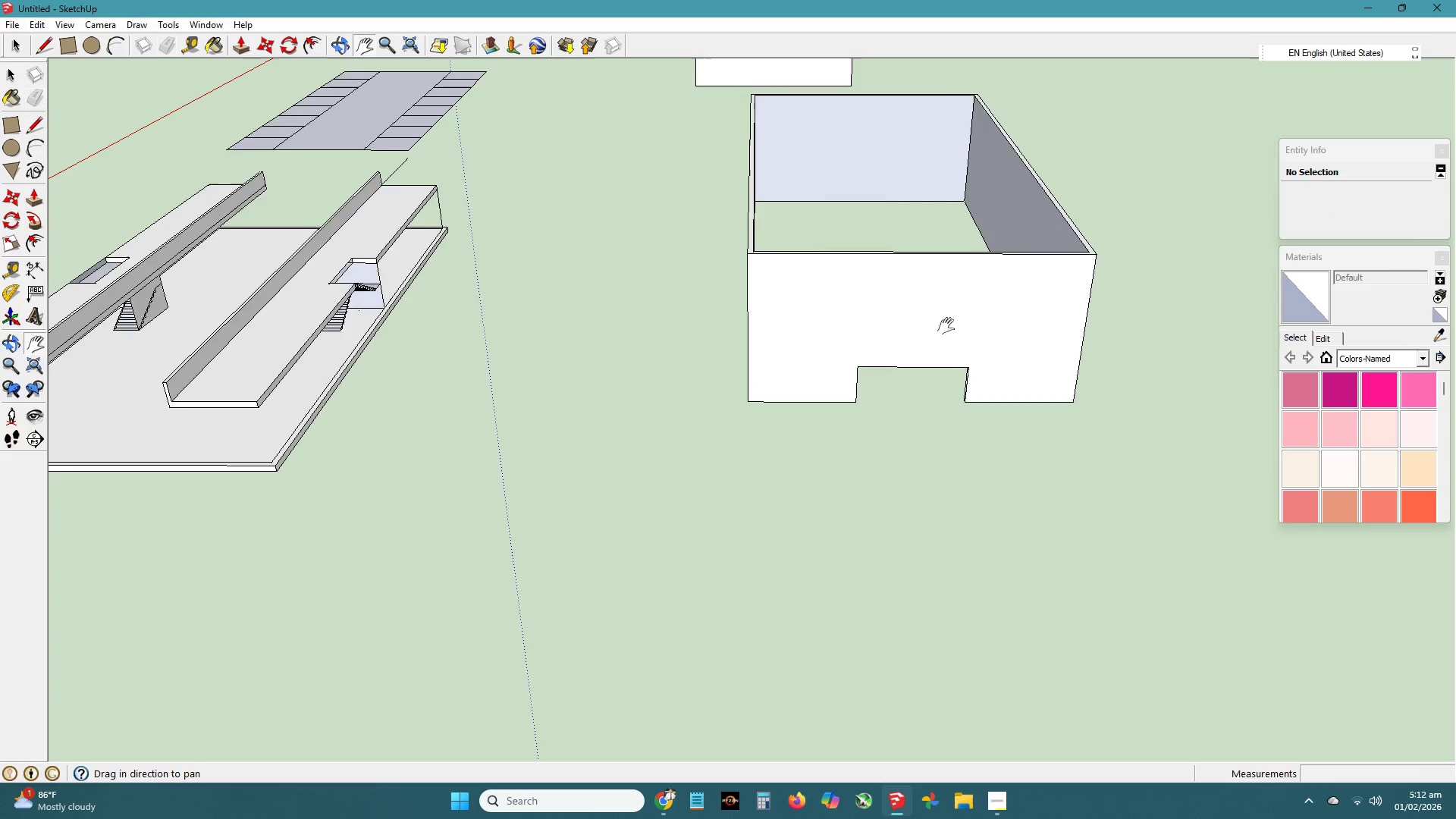 
scroll: coordinate [964, 331], scroll_direction: up, amount: 10.0
 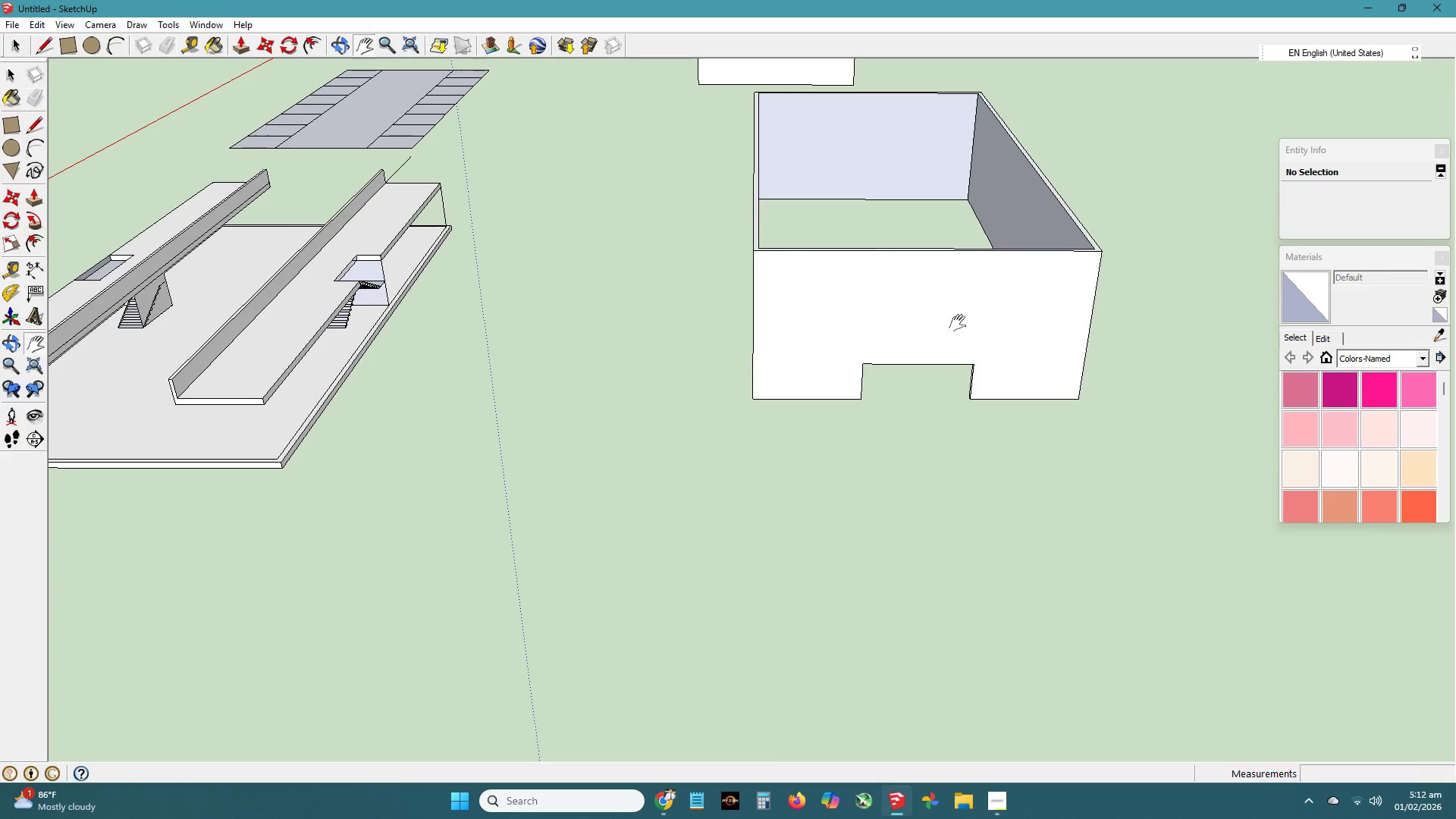 
left_click_drag(start_coordinate=[952, 323], to_coordinate=[882, 339])
 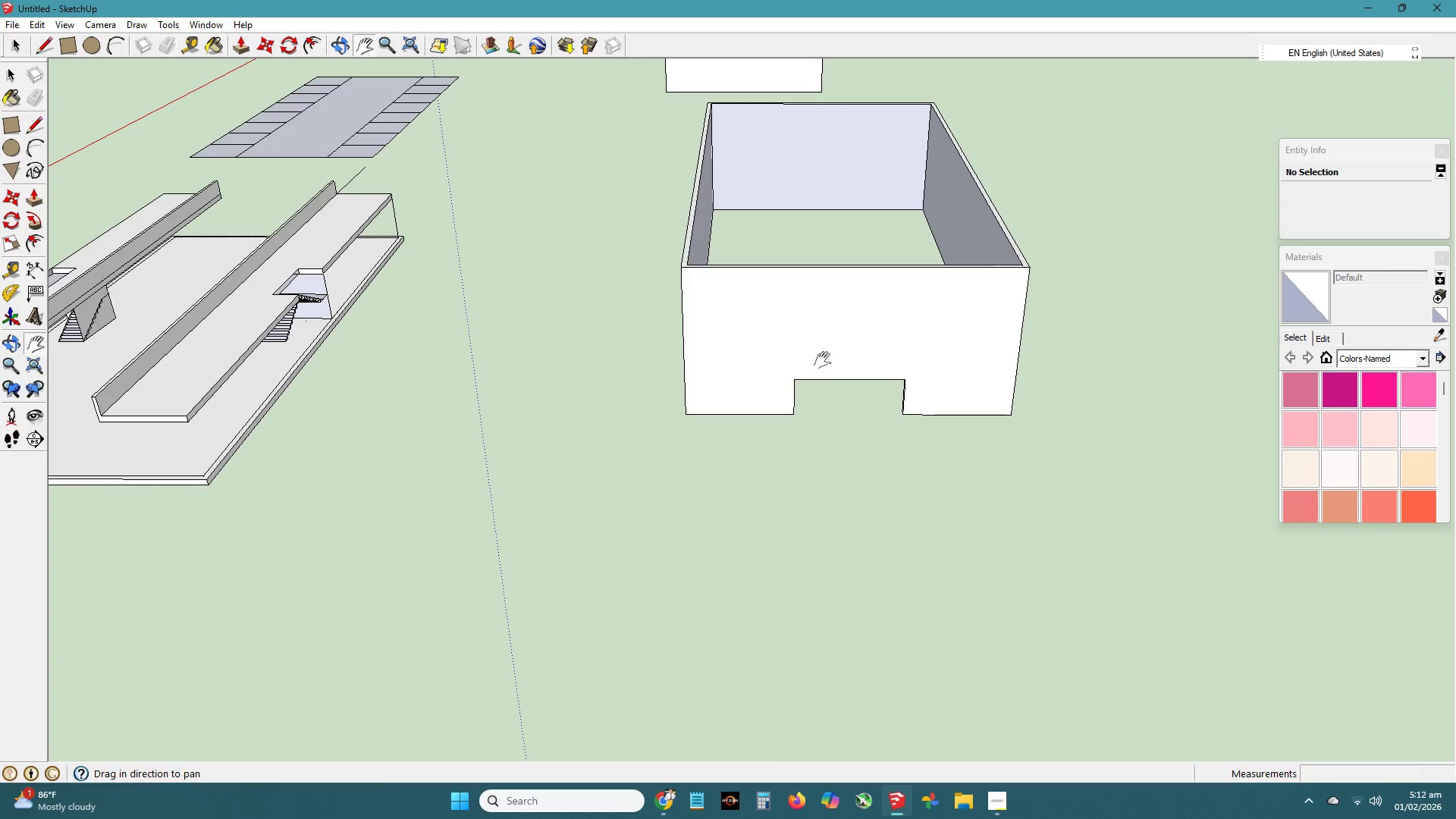 
key(Space)
 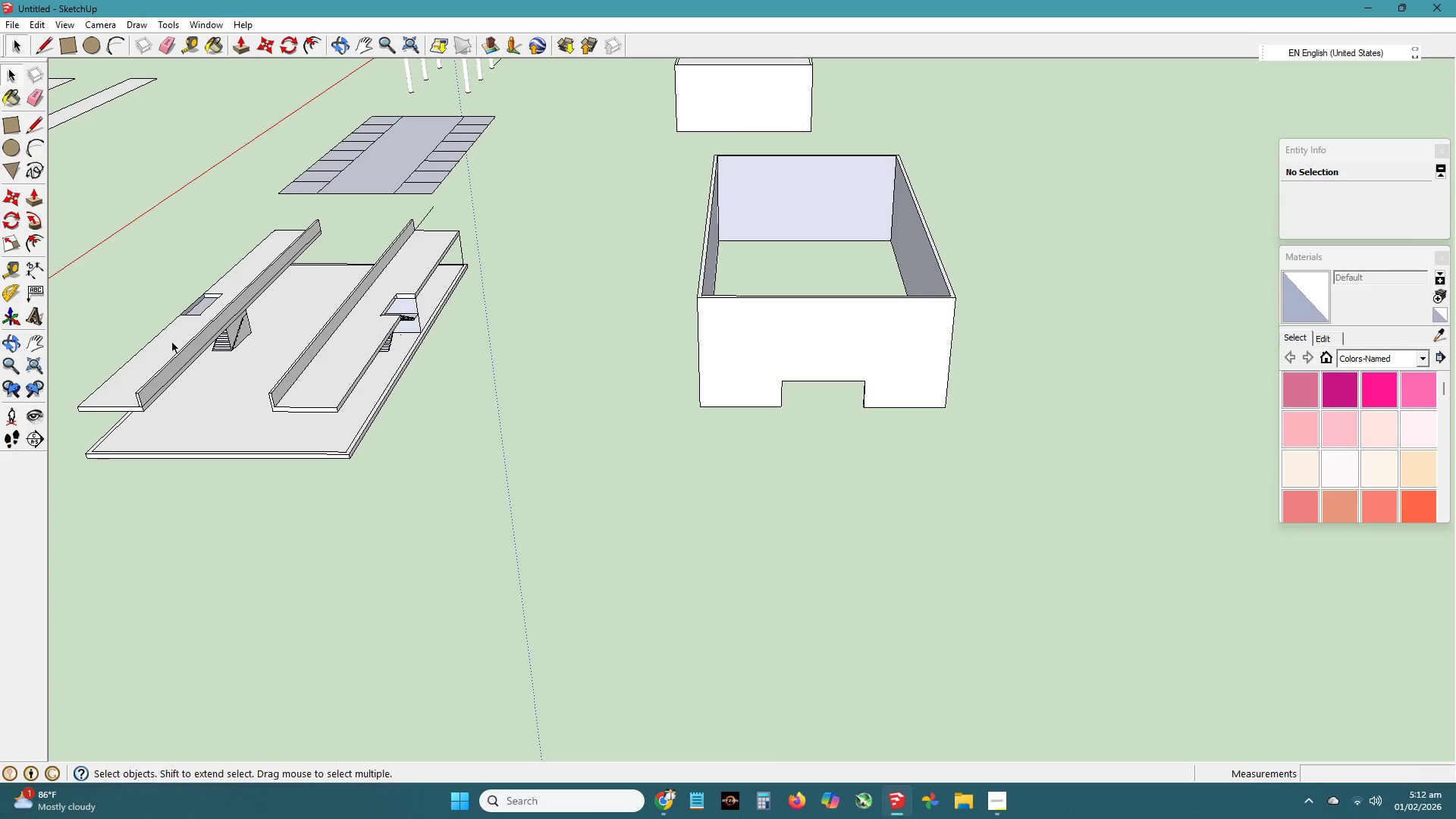 
scroll: coordinate [708, 387], scroll_direction: down, amount: 3.0
 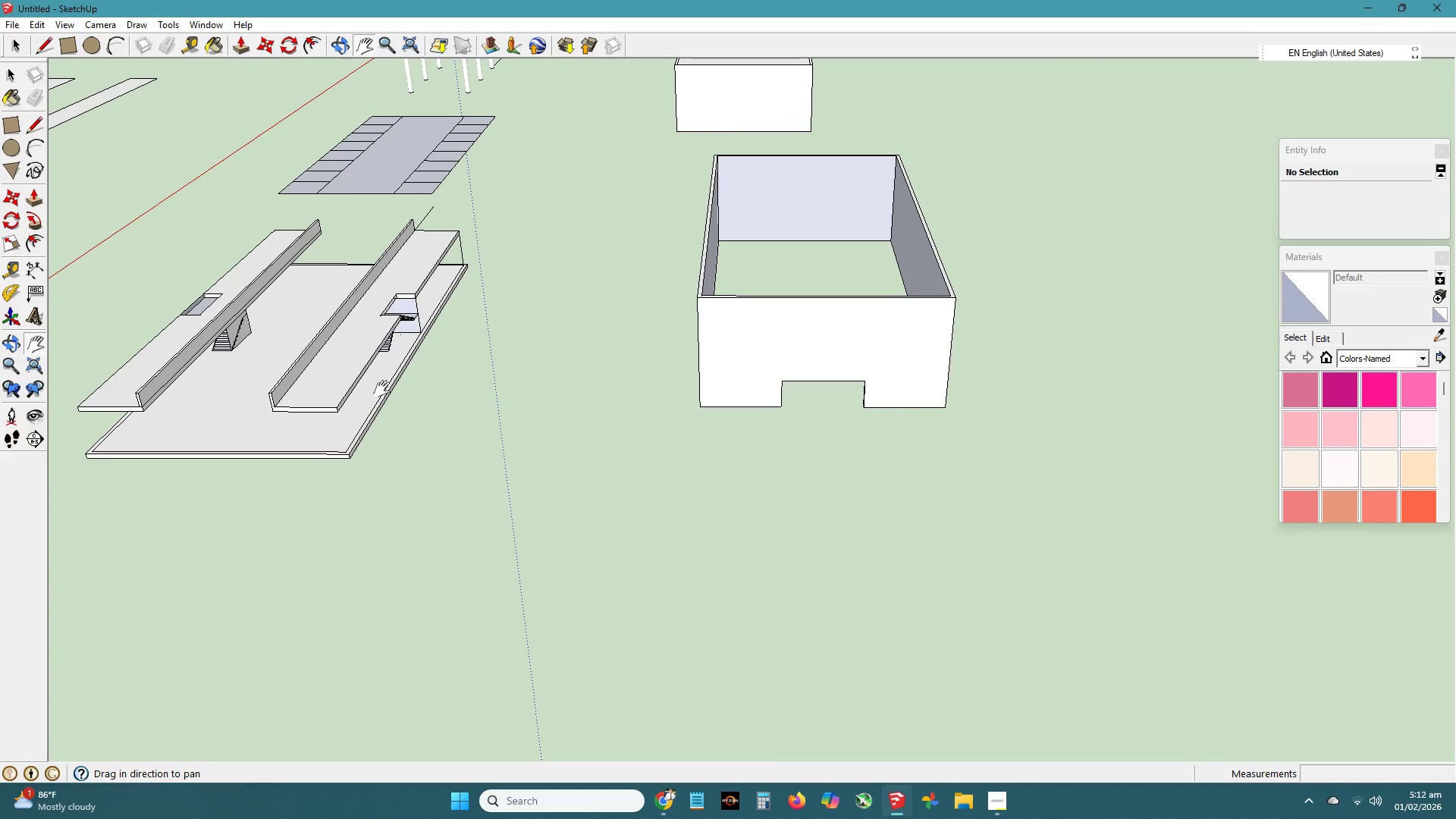 
key(H)
 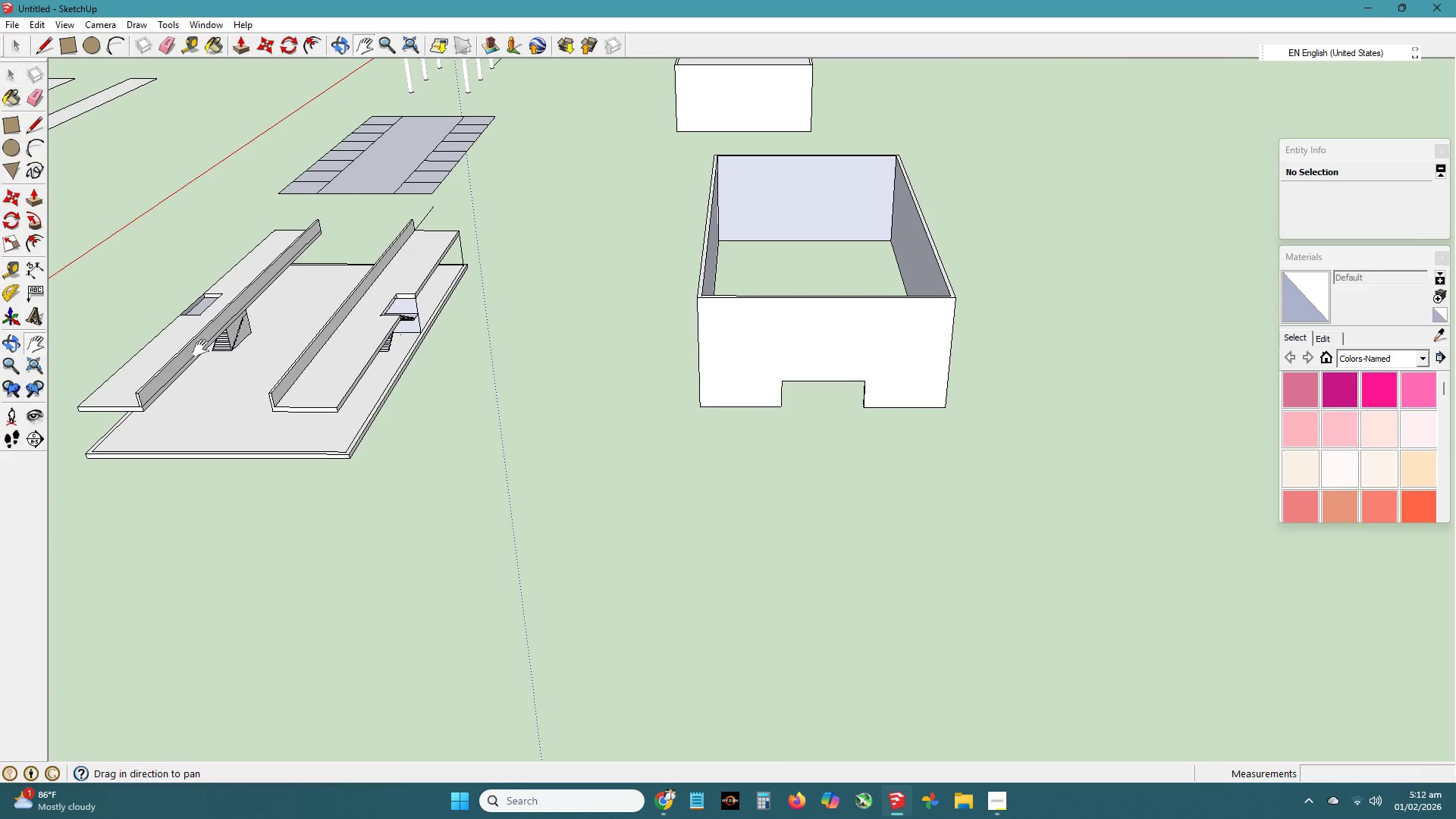 
left_click_drag(start_coordinate=[202, 347], to_coordinate=[350, 348])
 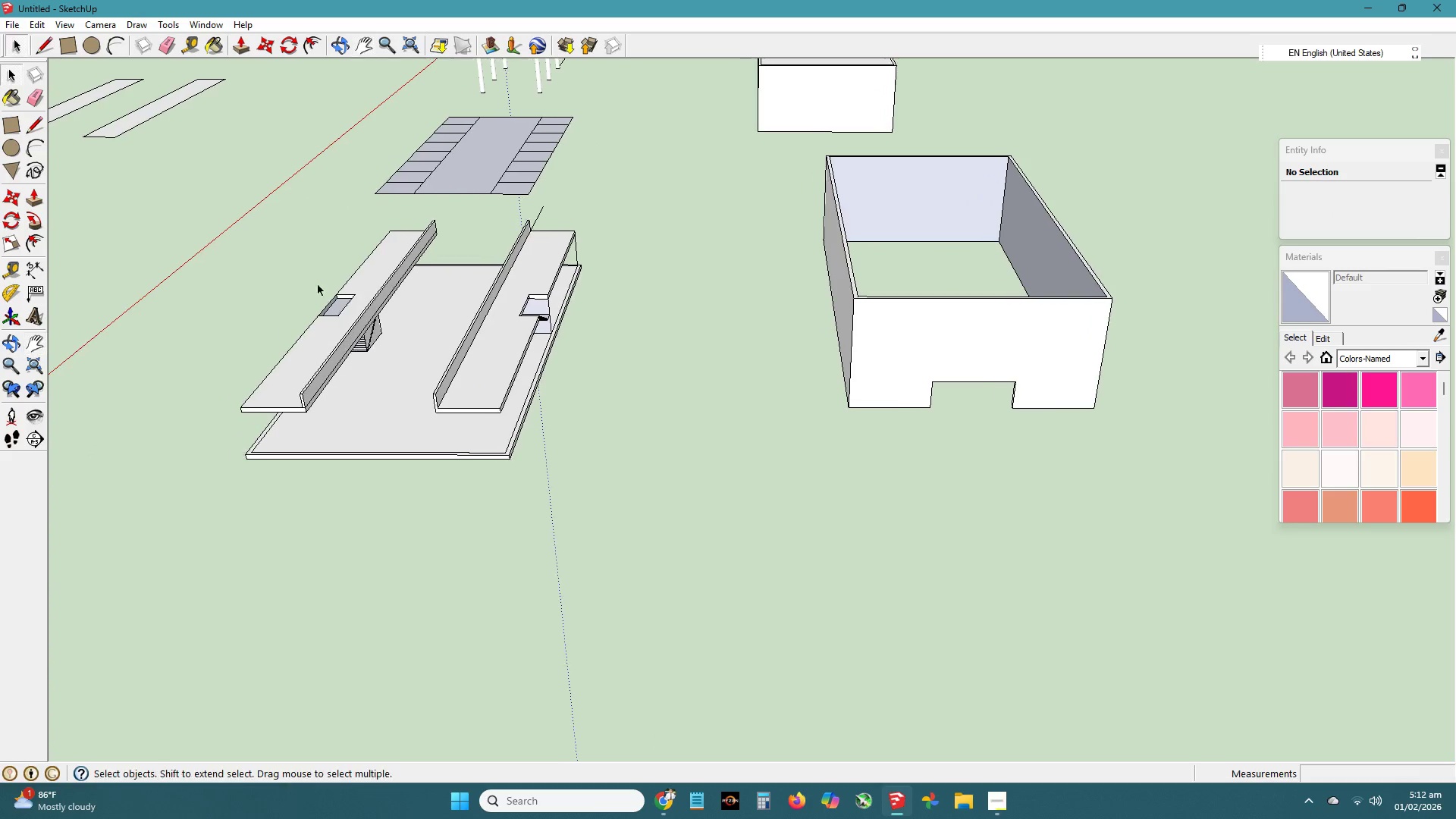 
key(Space)
 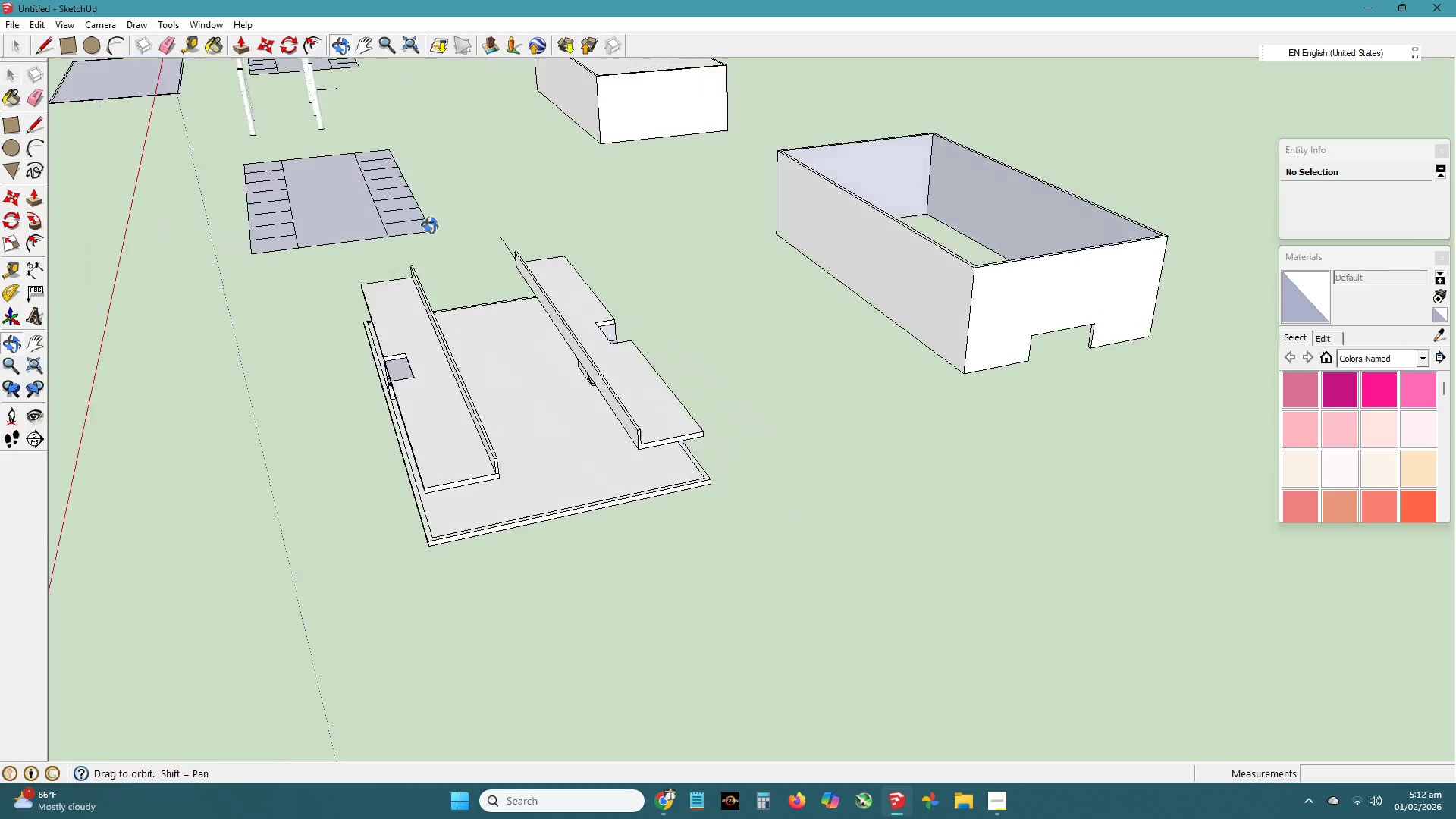 
key(E)
 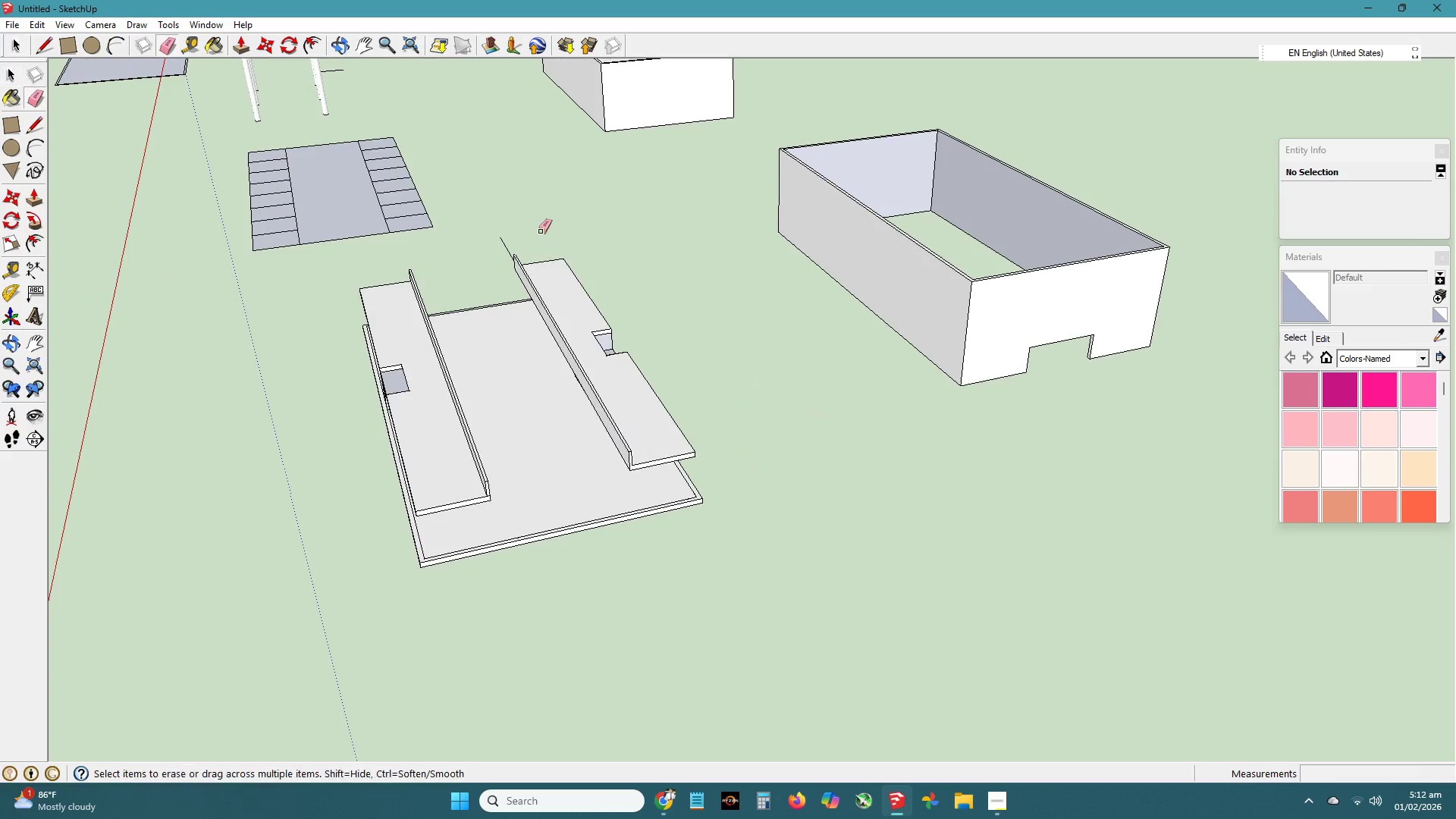 
left_click_drag(start_coordinate=[537, 231], to_coordinate=[479, 249])
 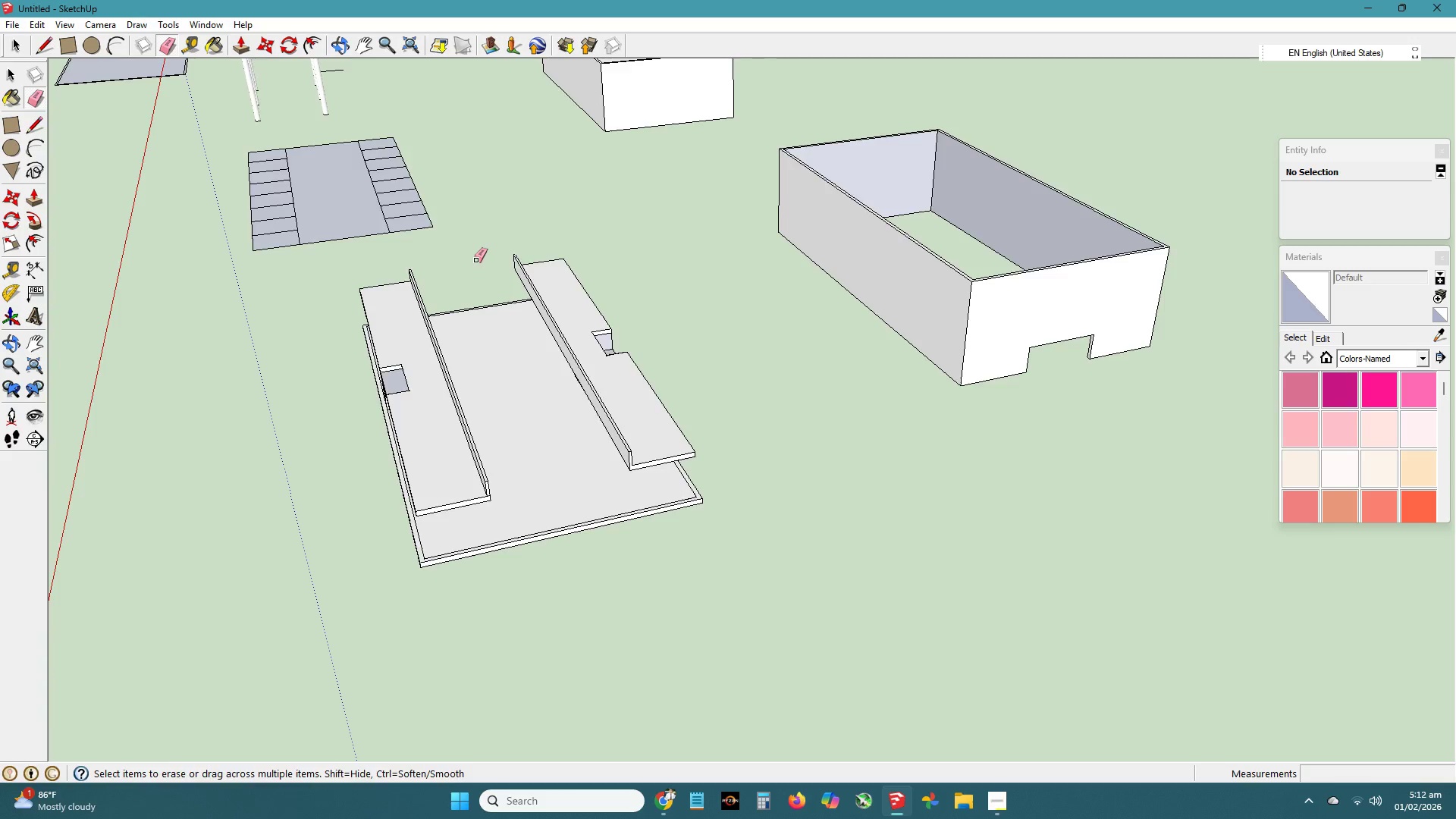 
key(Space)
 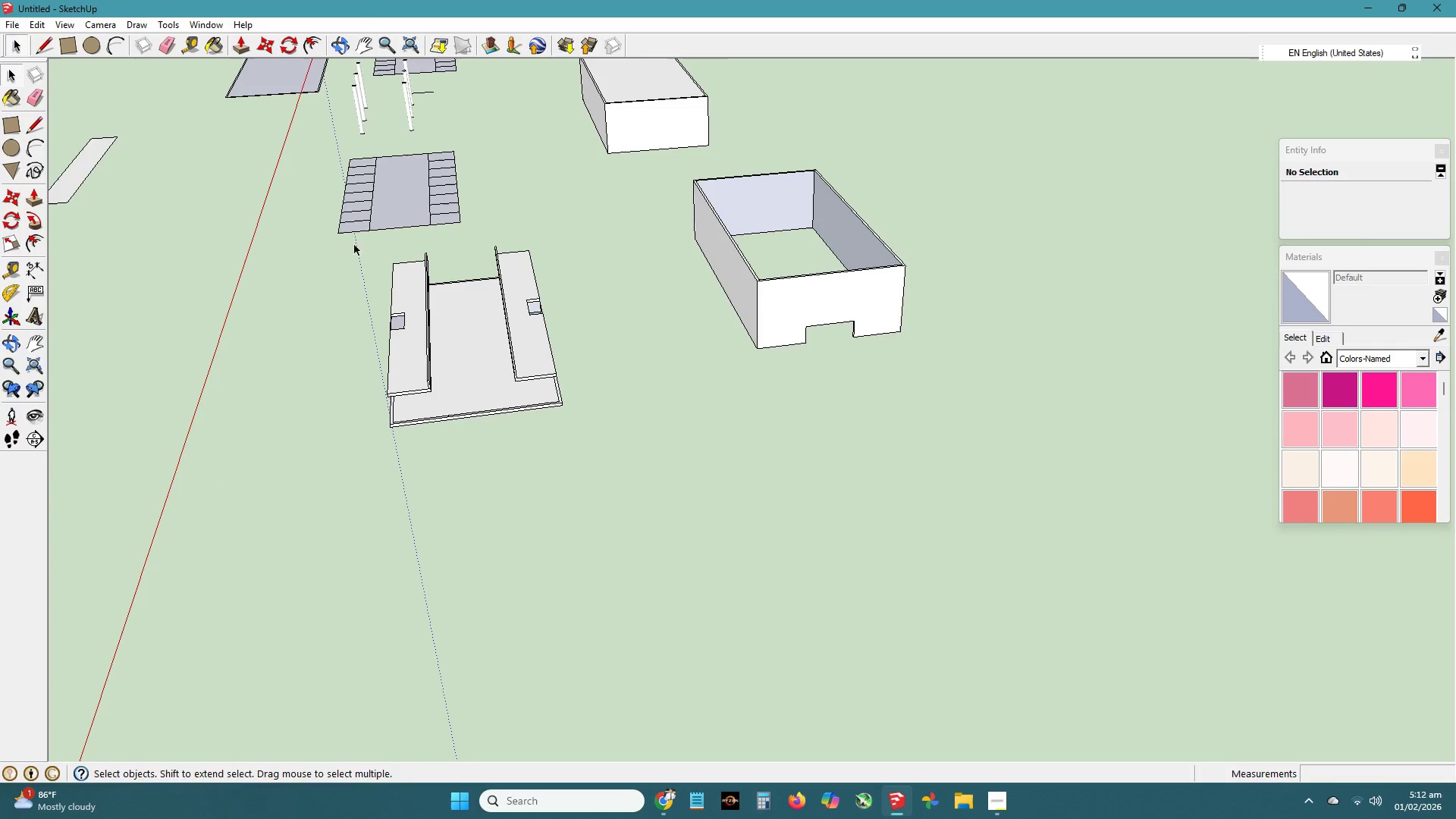 
scroll: coordinate [472, 262], scroll_direction: down, amount: 3.0
 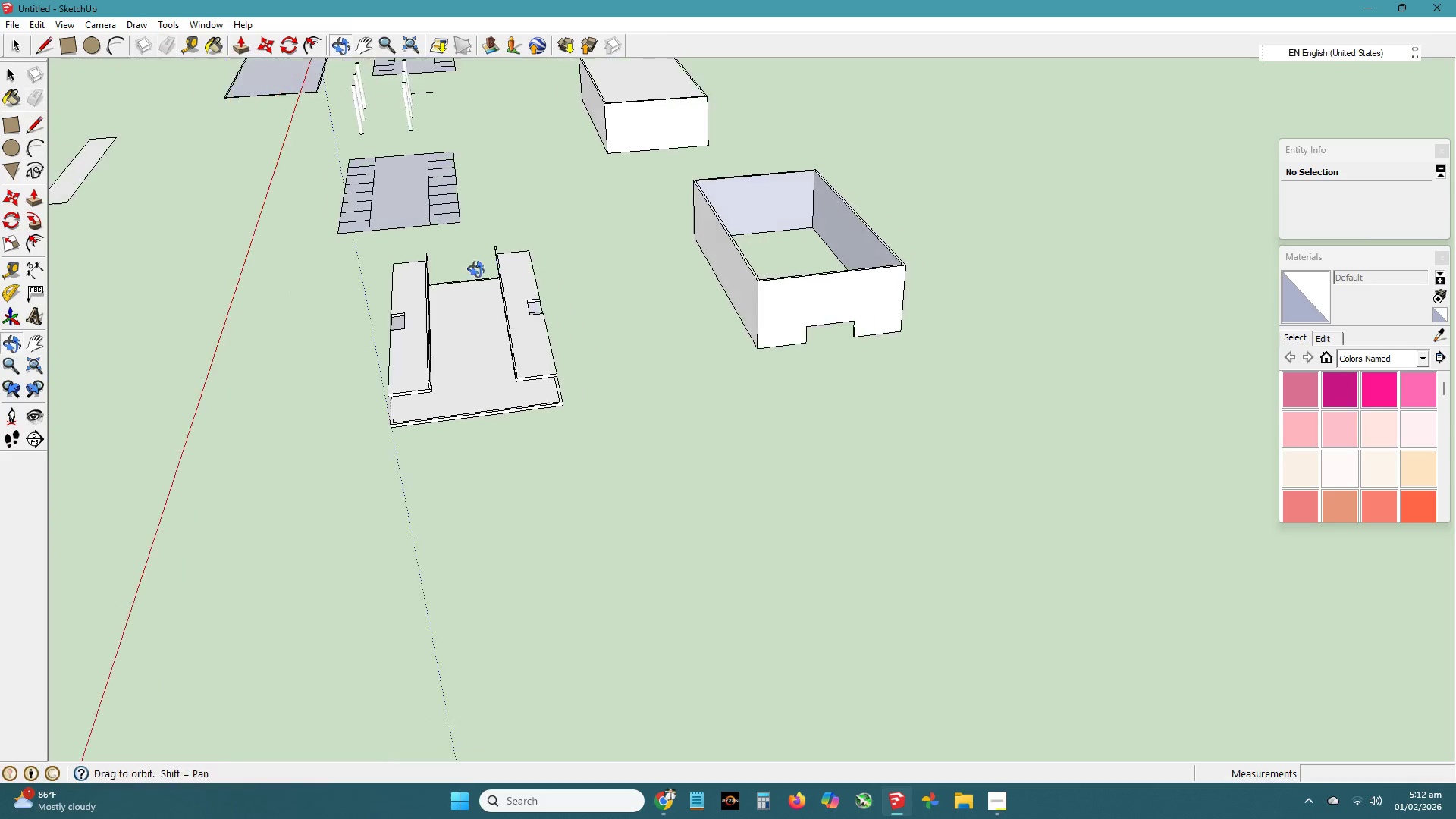 
left_click_drag(start_coordinate=[356, 245], to_coordinate=[675, 512])
 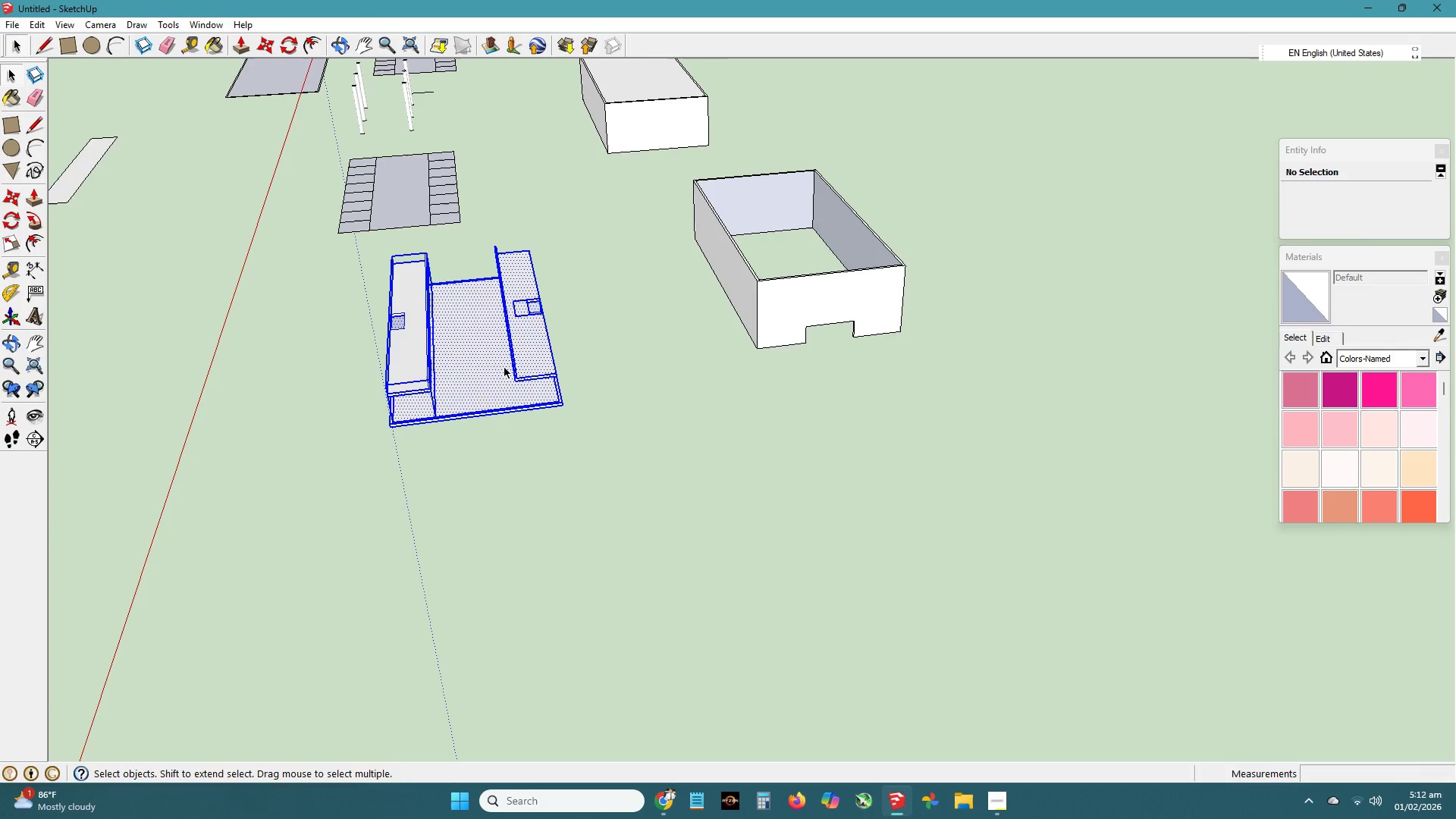 
right_click([501, 356])
 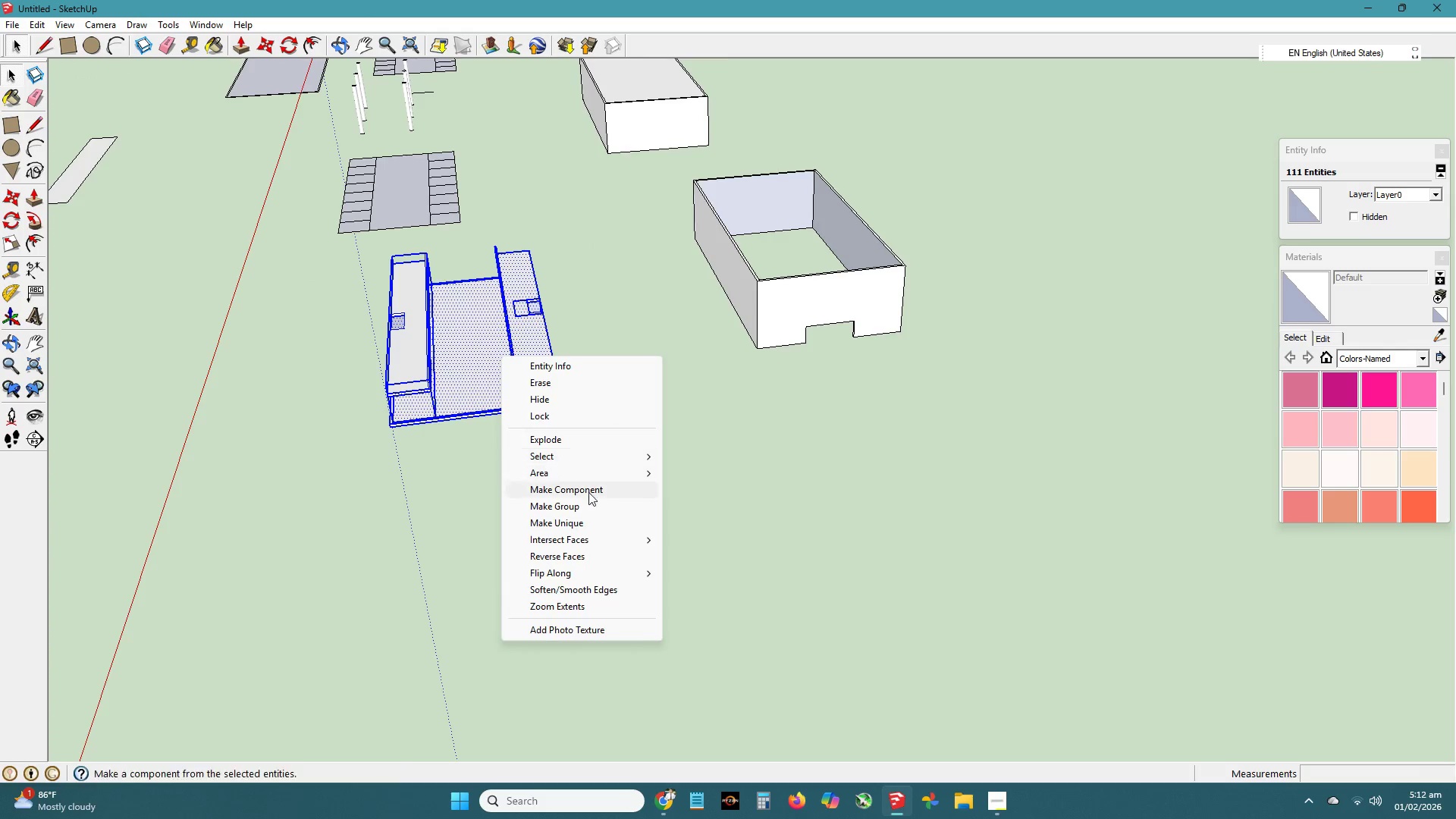 
left_click([595, 510])
 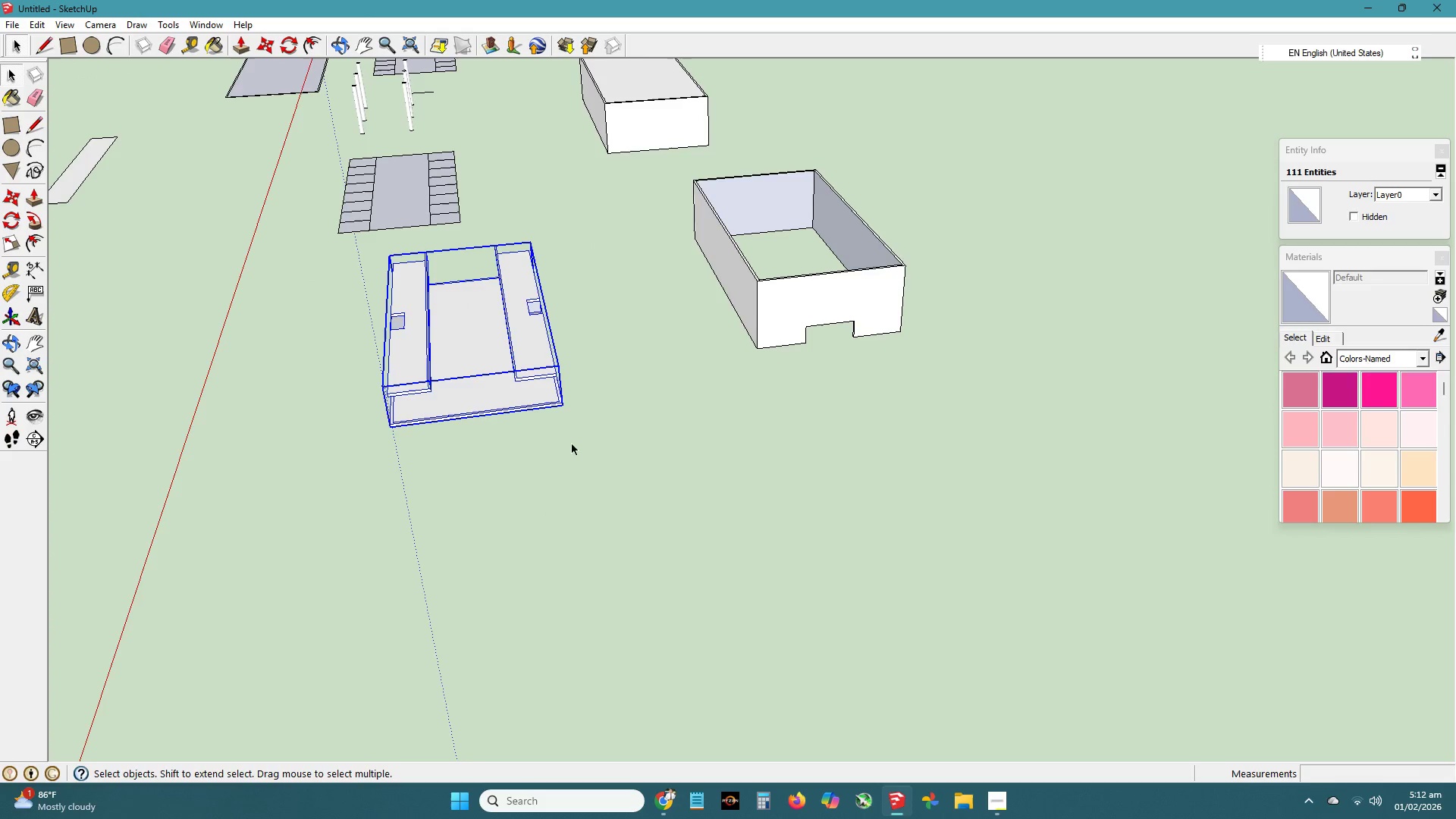 
scroll: coordinate [575, 442], scroll_direction: up, amount: 2.0
 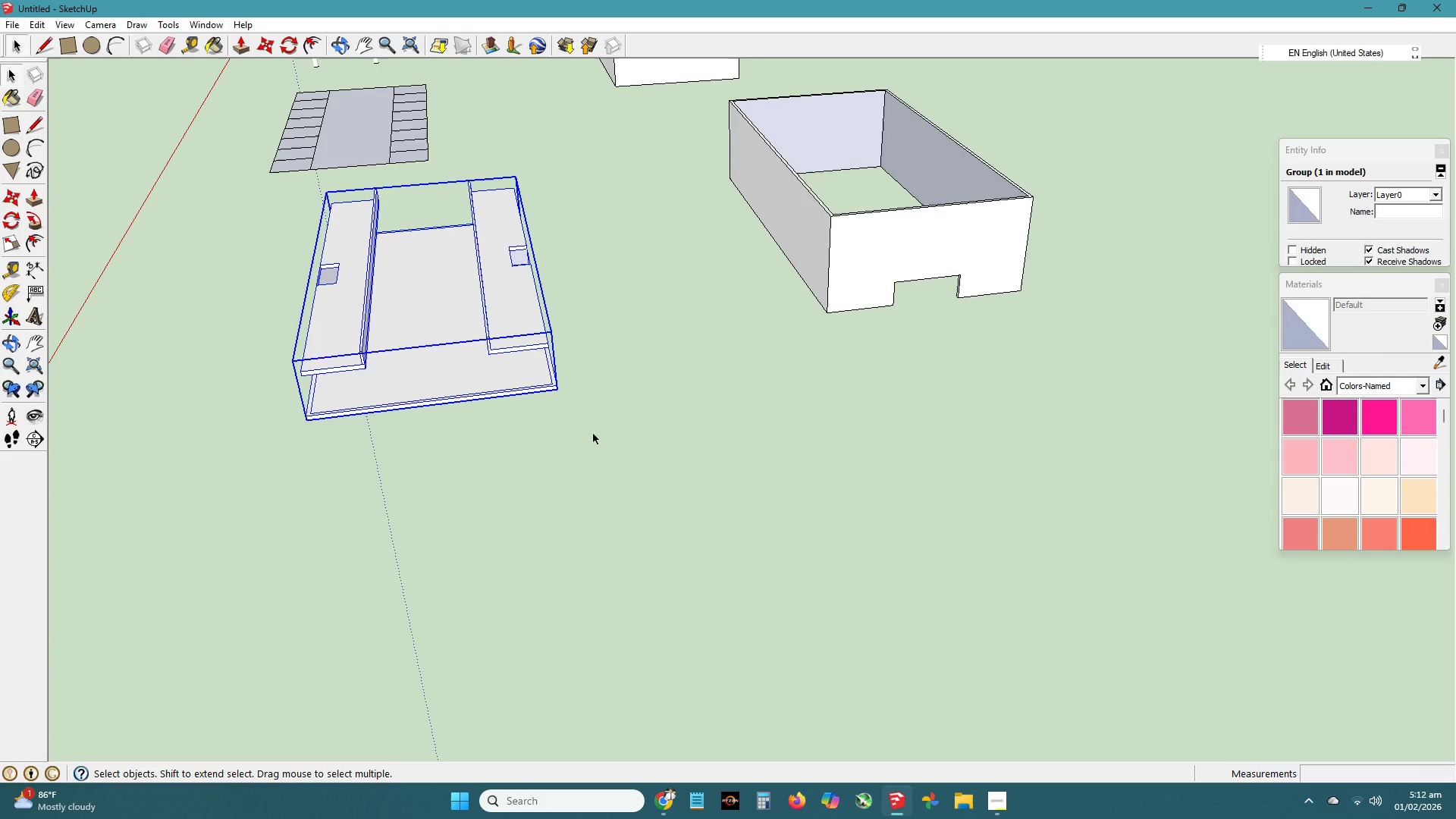 
key(M)
 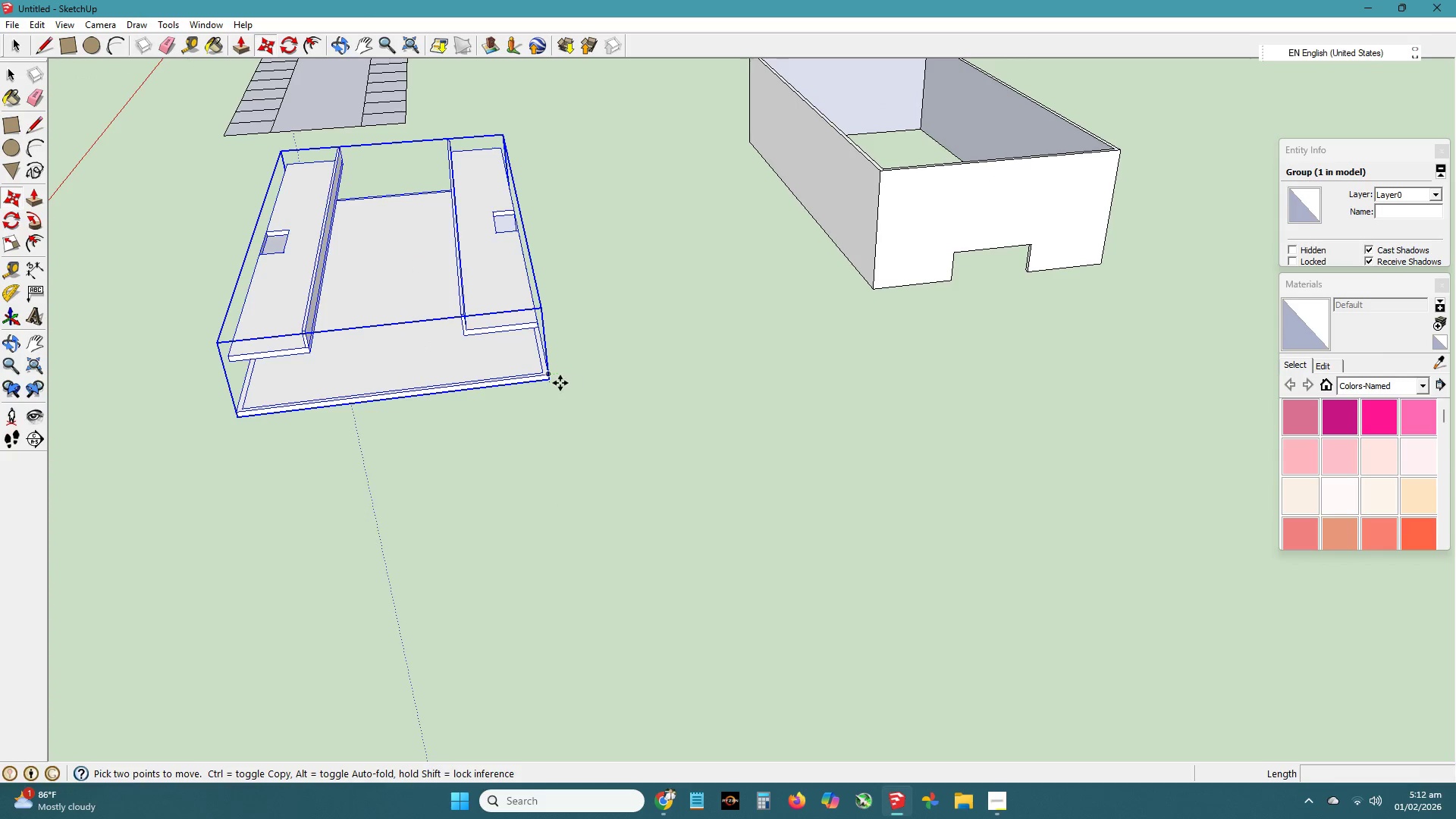 
scroll: coordinate [594, 434], scroll_direction: up, amount: 1.0
 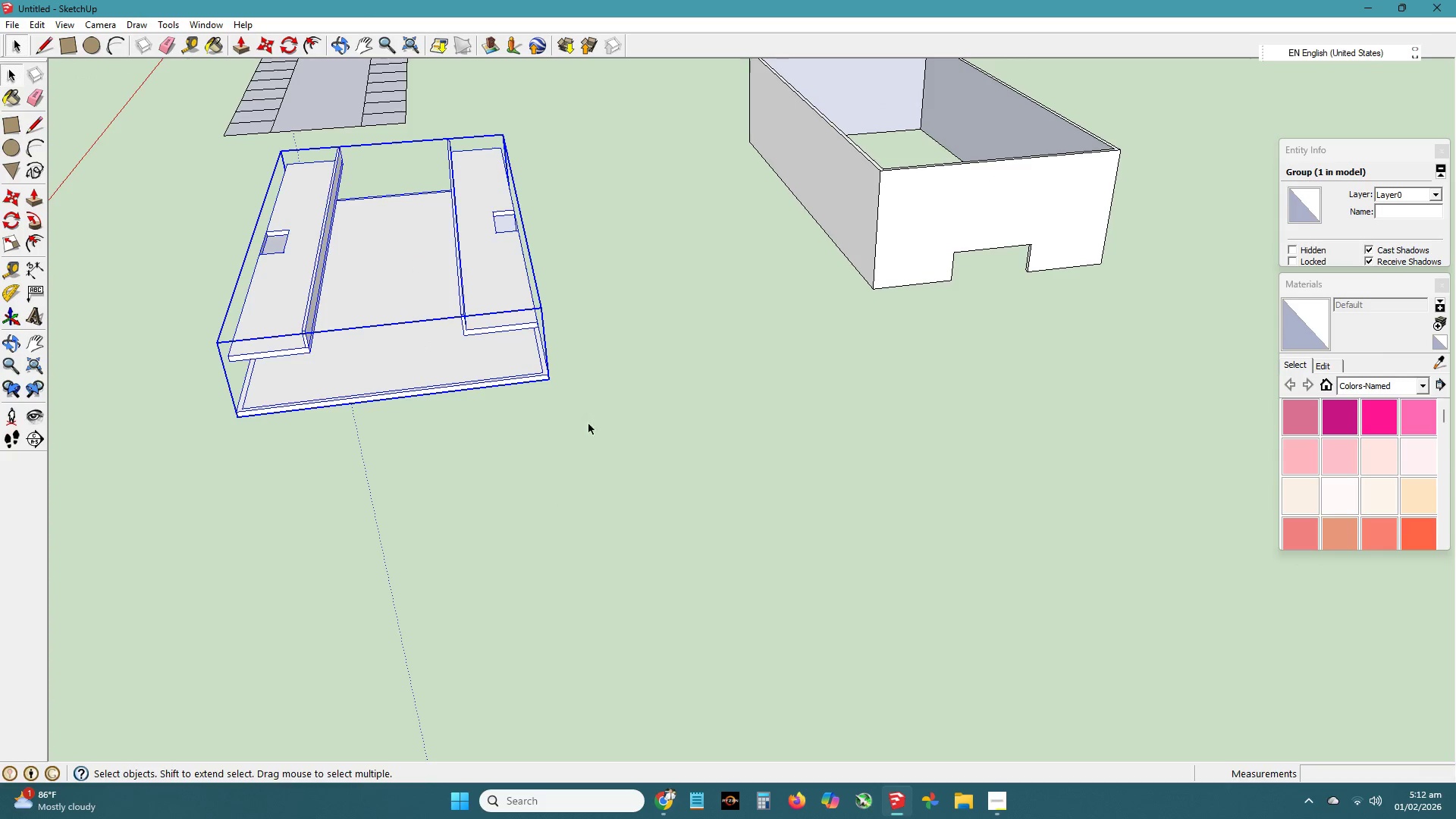 
left_click([554, 380])
 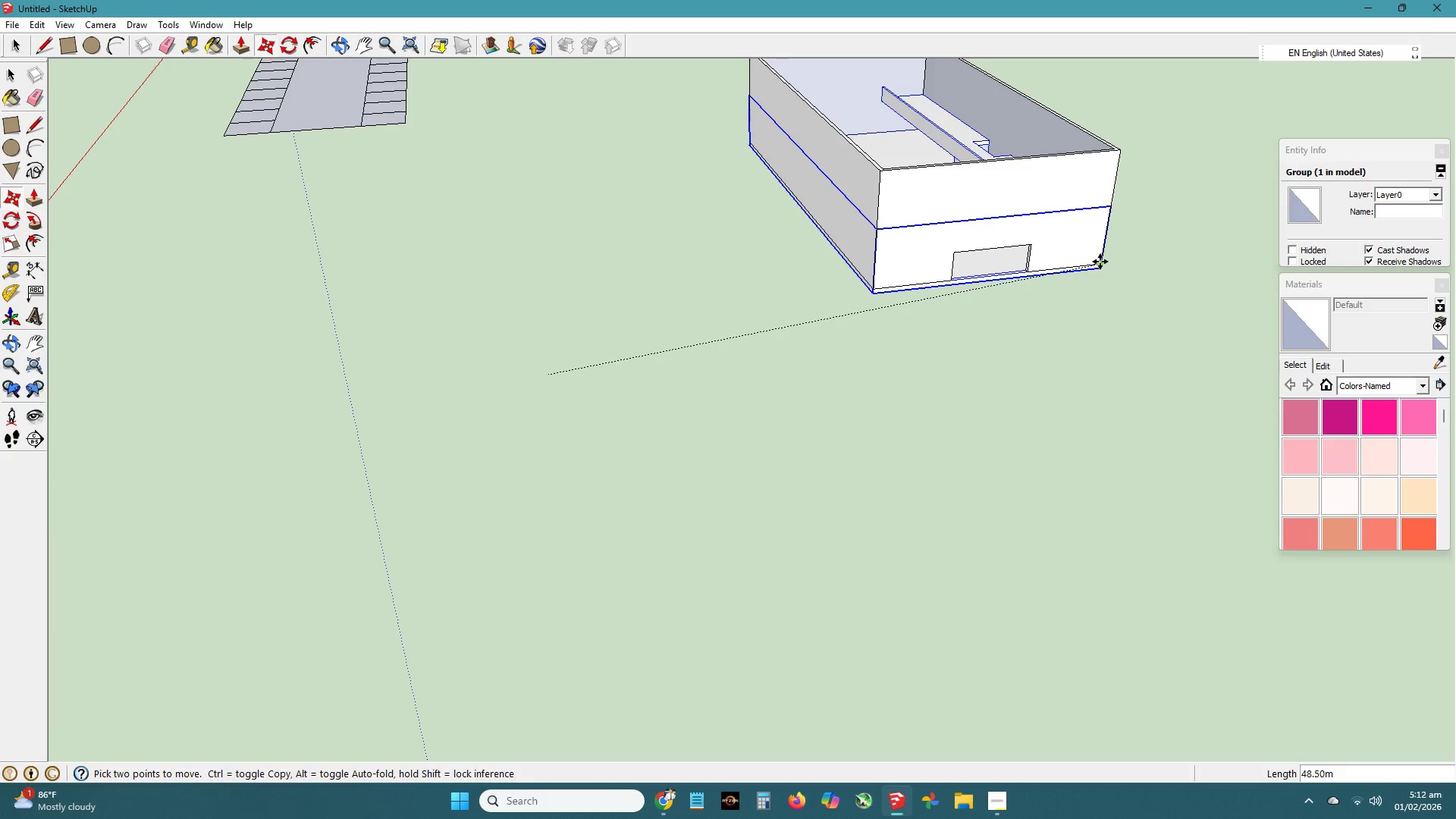 
left_click([1100, 262])
 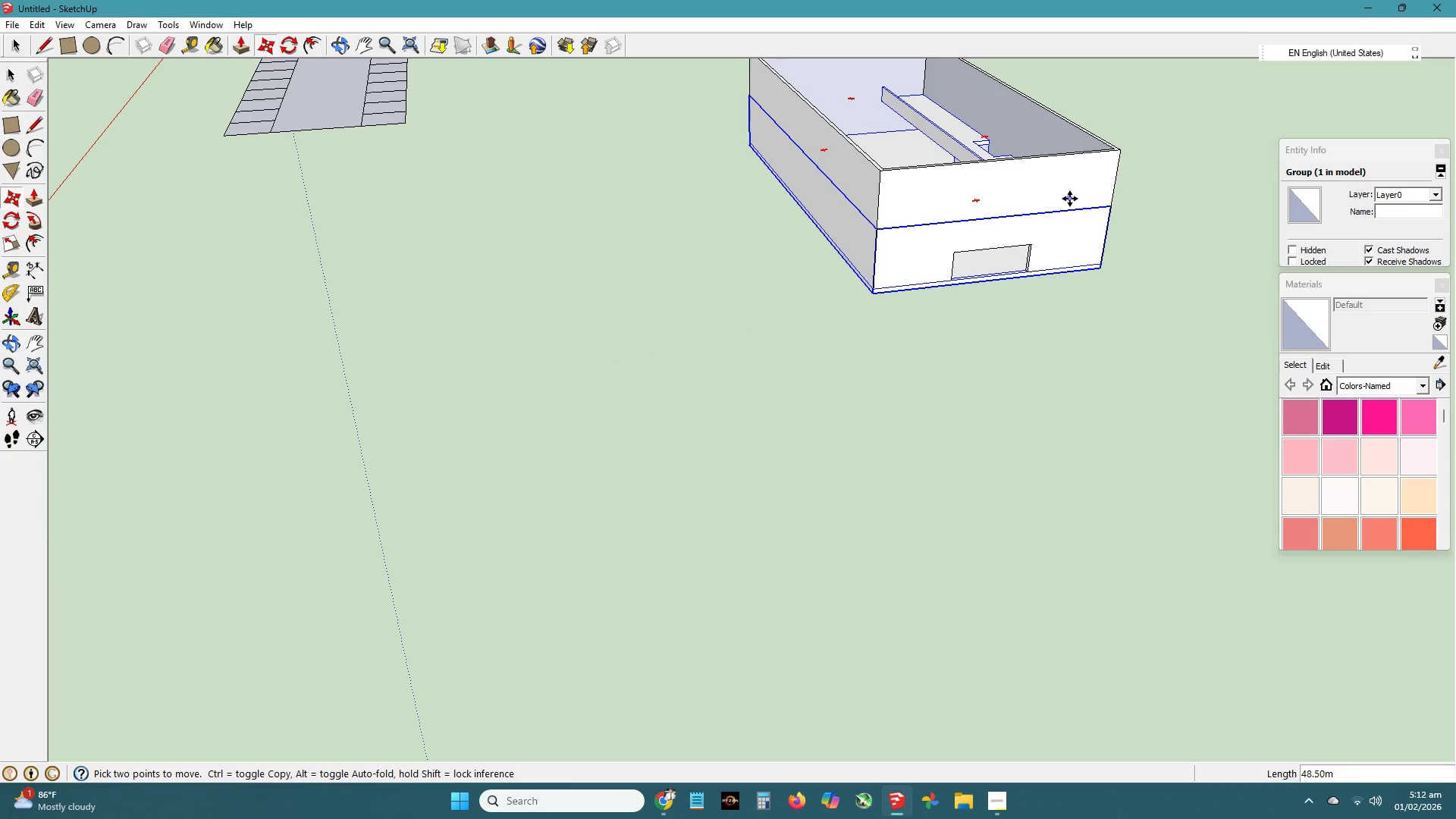 
key(H)
 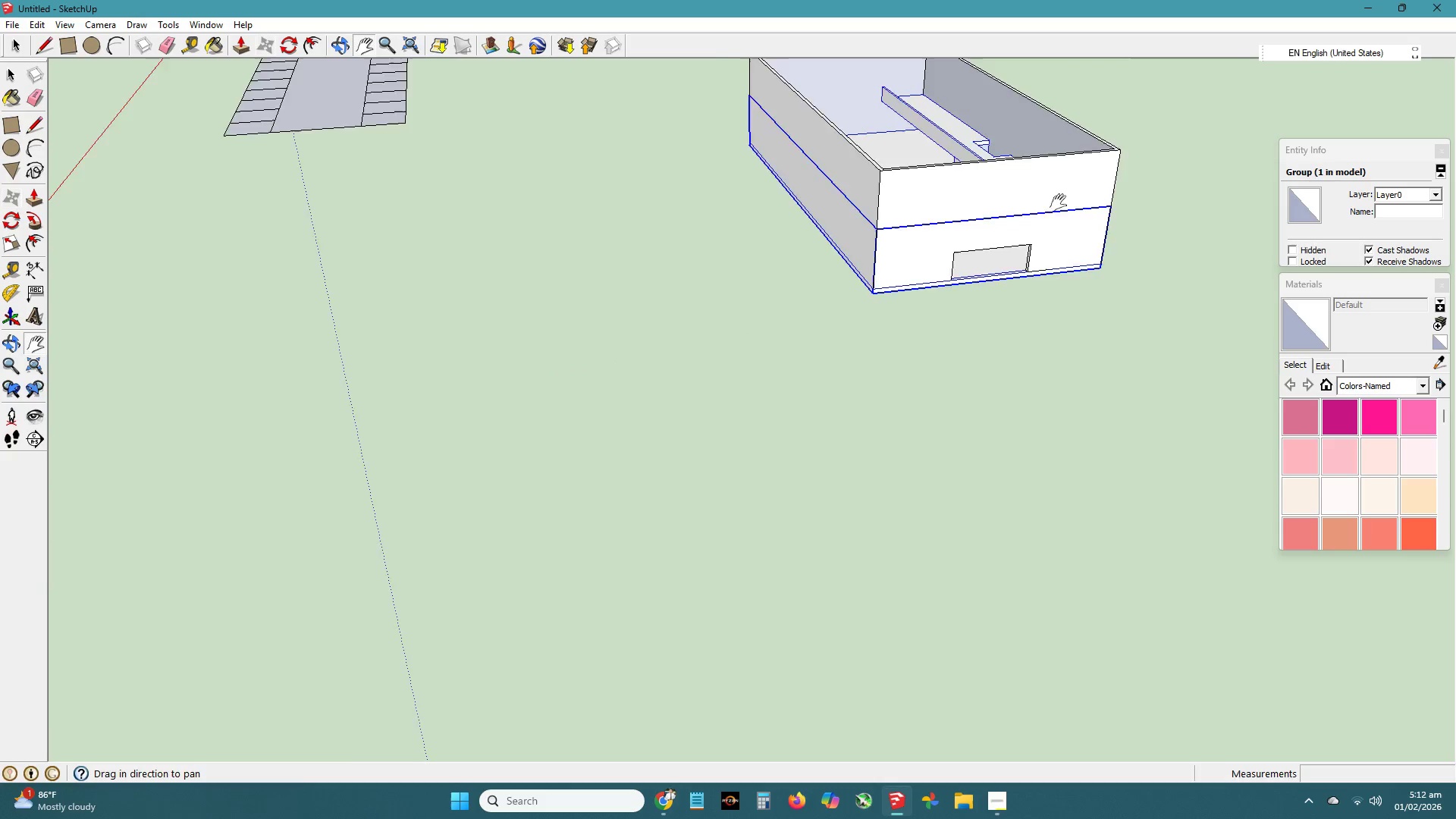 
left_click_drag(start_coordinate=[1051, 211], to_coordinate=[763, 486])
 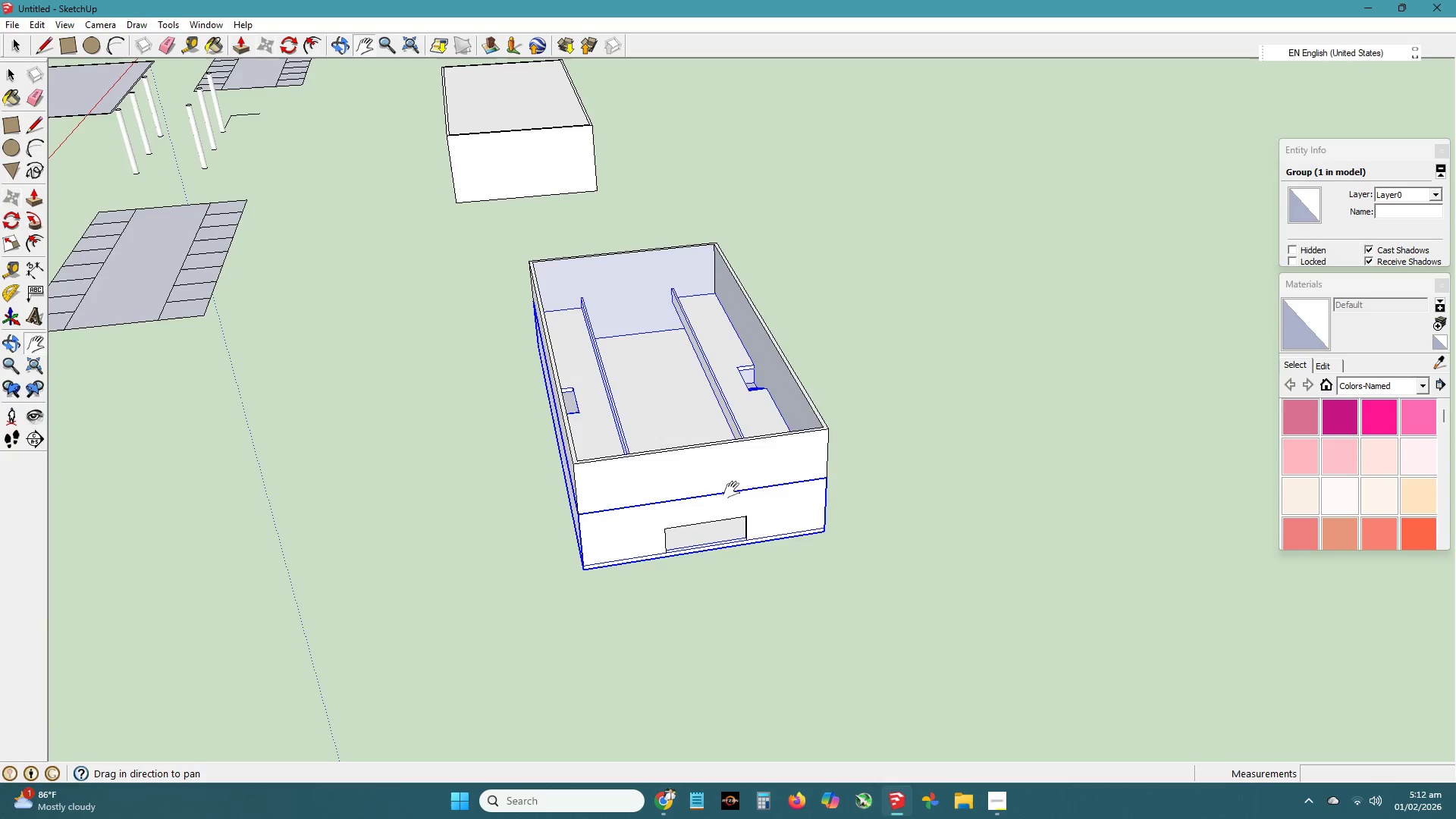 
scroll: coordinate [636, 414], scroll_direction: up, amount: 7.0
 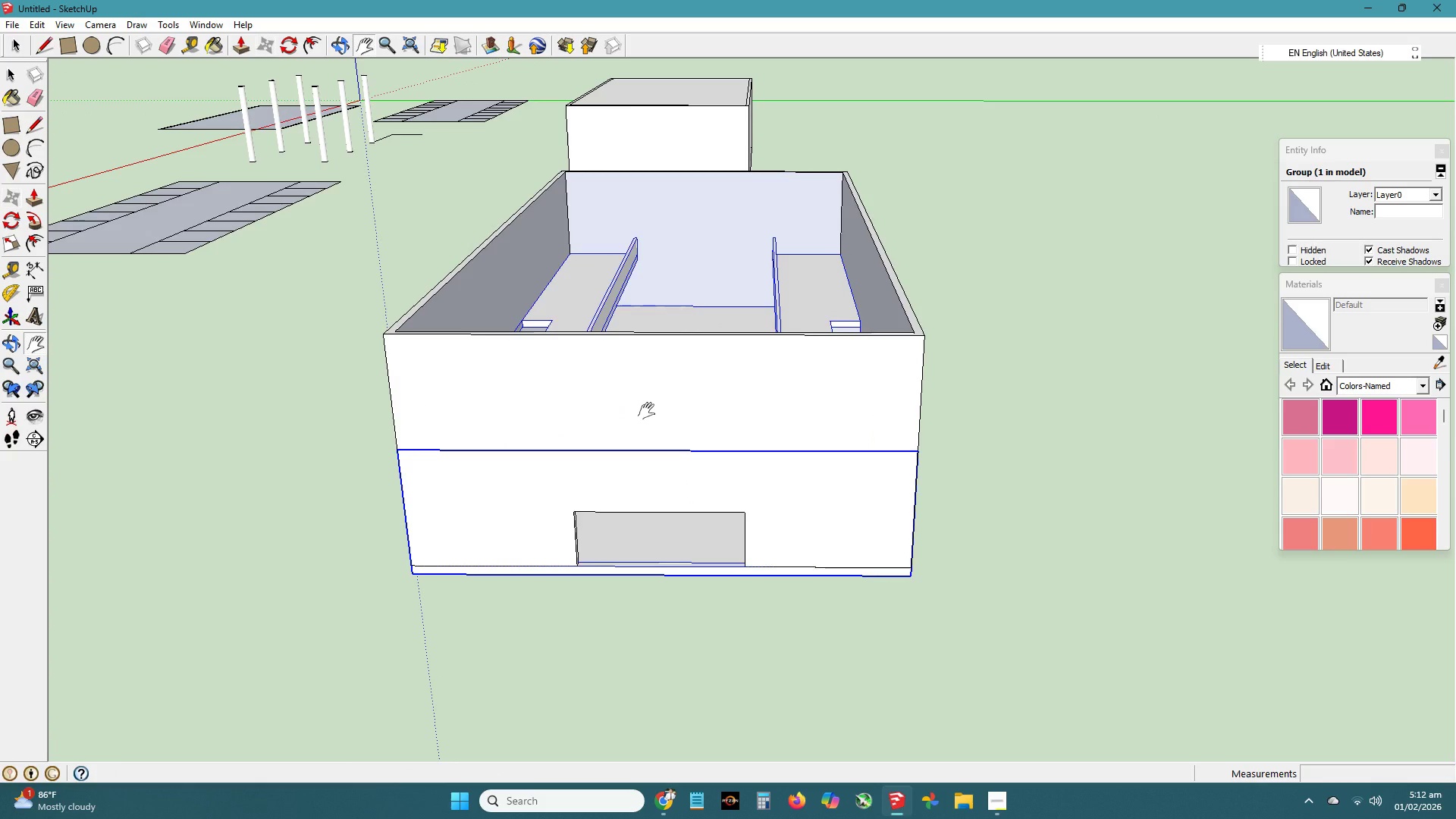 
key(L)
 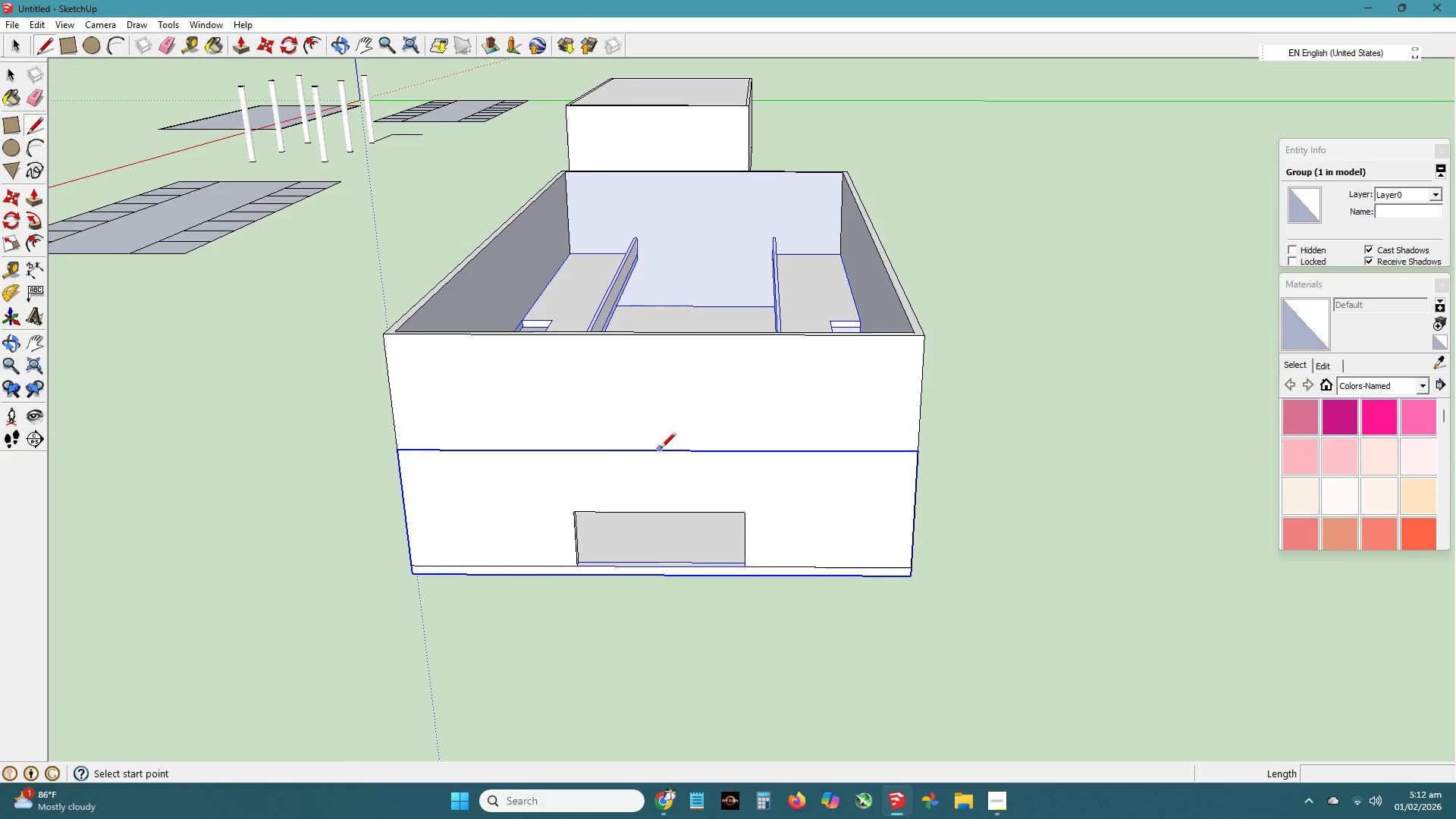 
key(Space)
 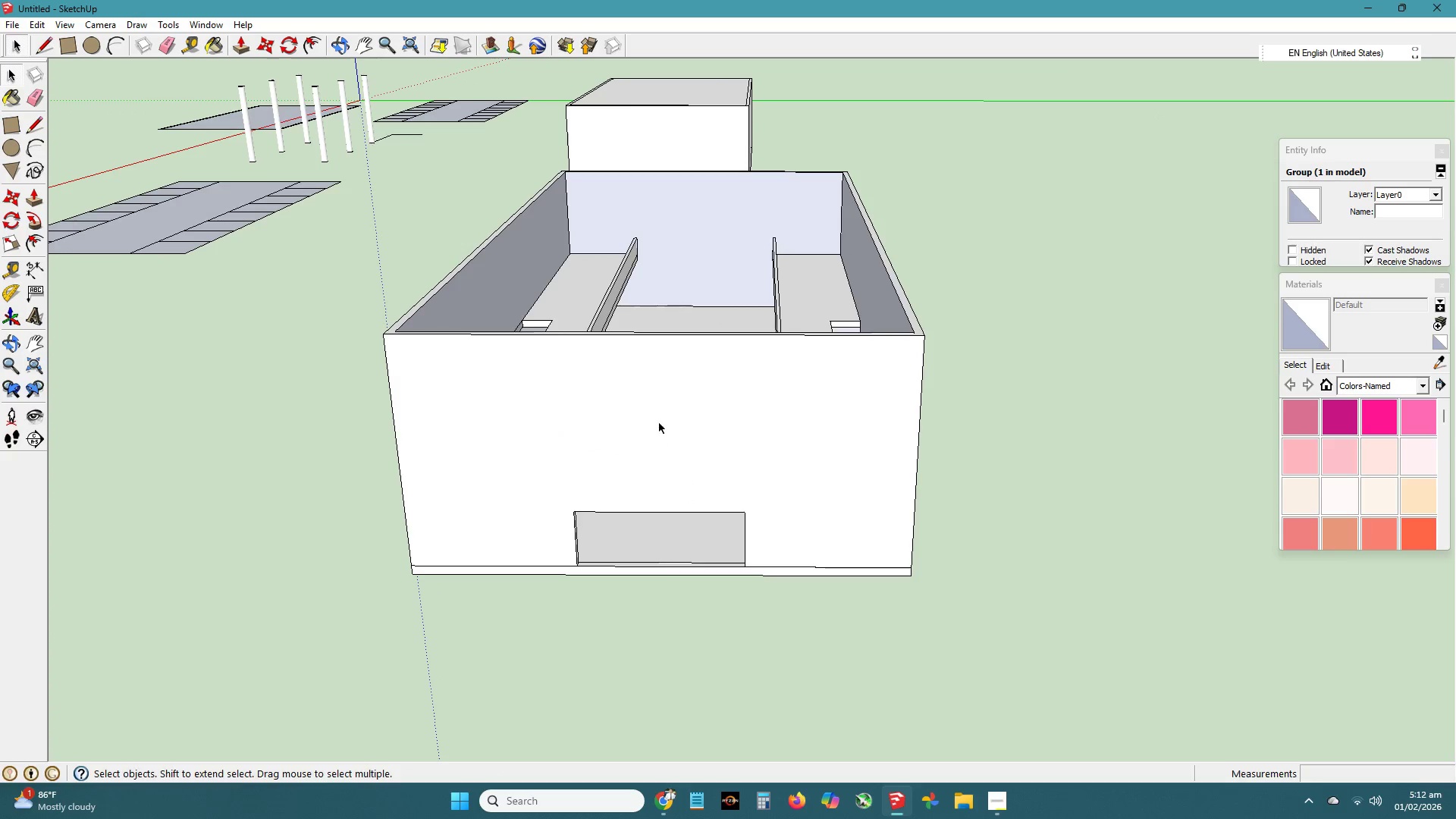 
double_click([660, 423])
 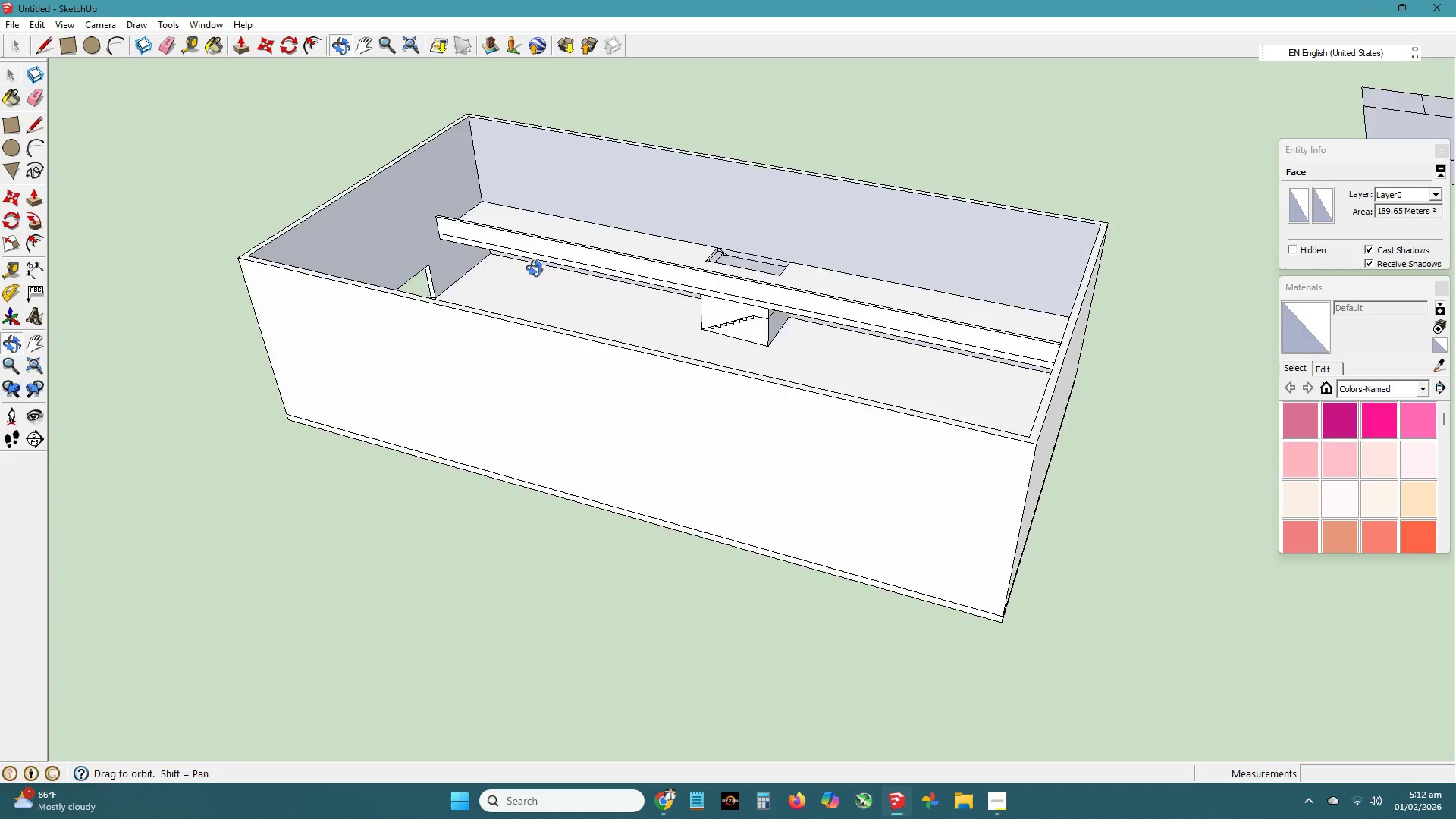 
key(L)
 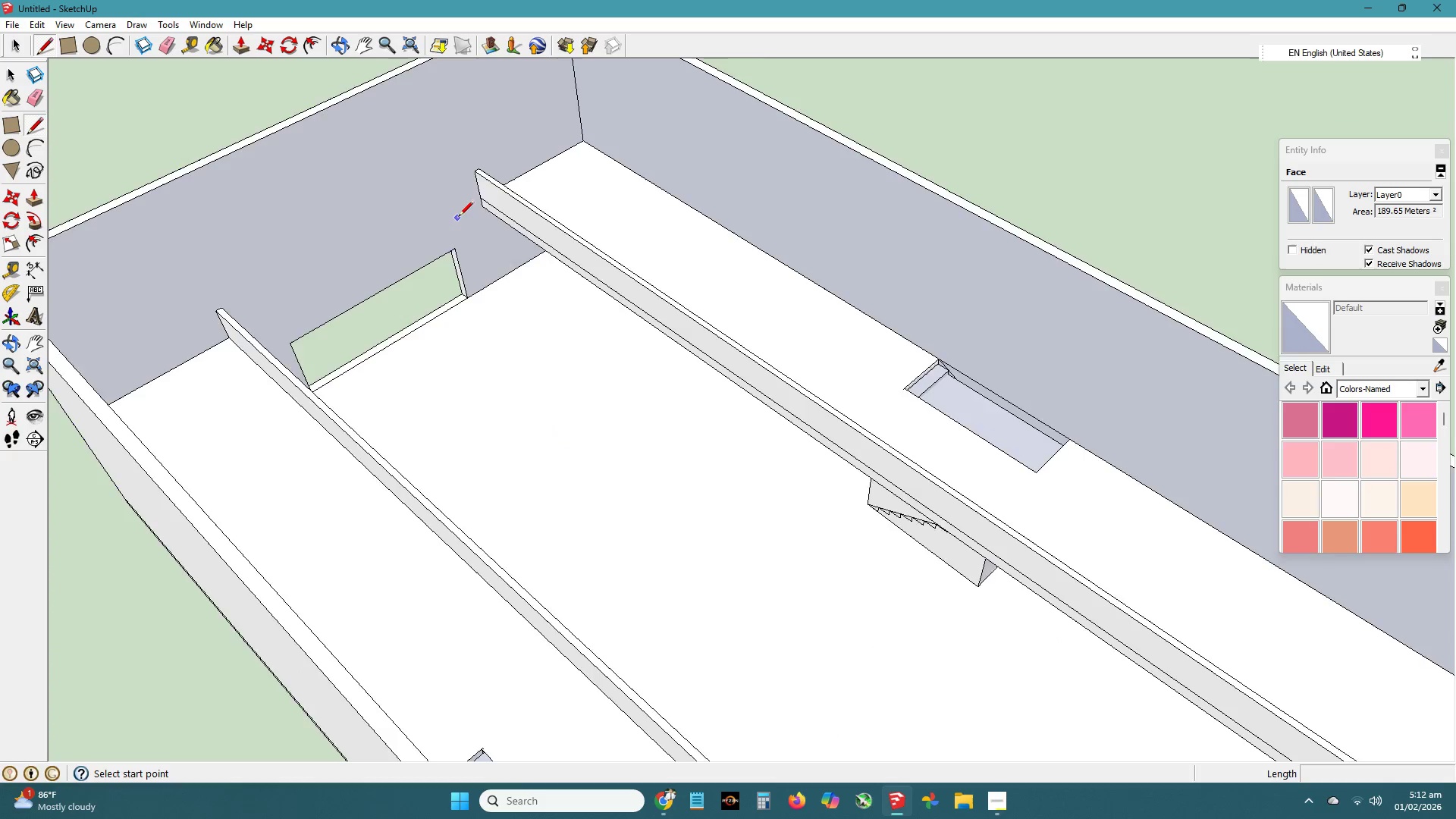 
scroll: coordinate [459, 210], scroll_direction: up, amount: 10.0
 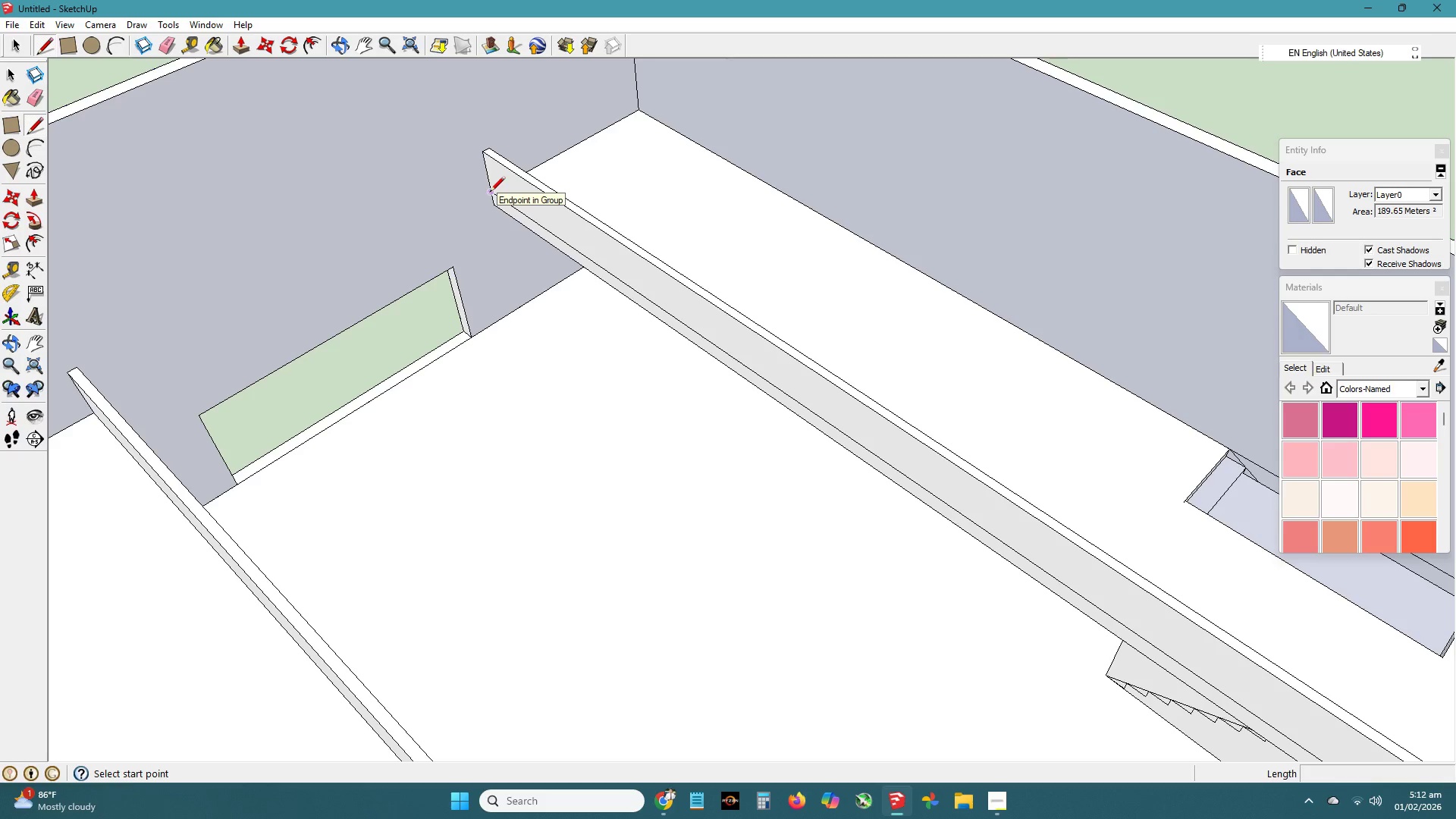 
left_click([489, 193])
 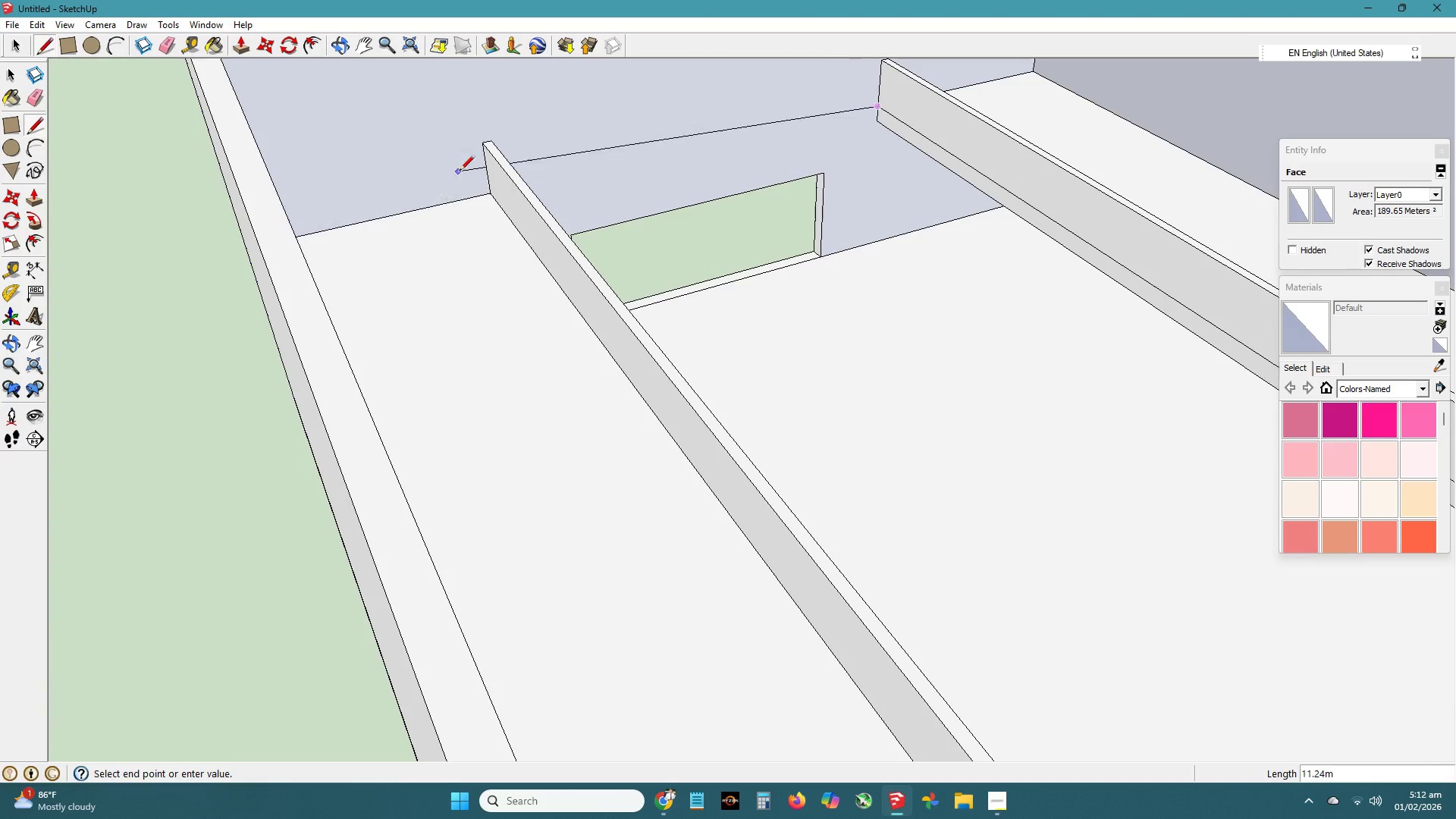 
wait(7.81)
 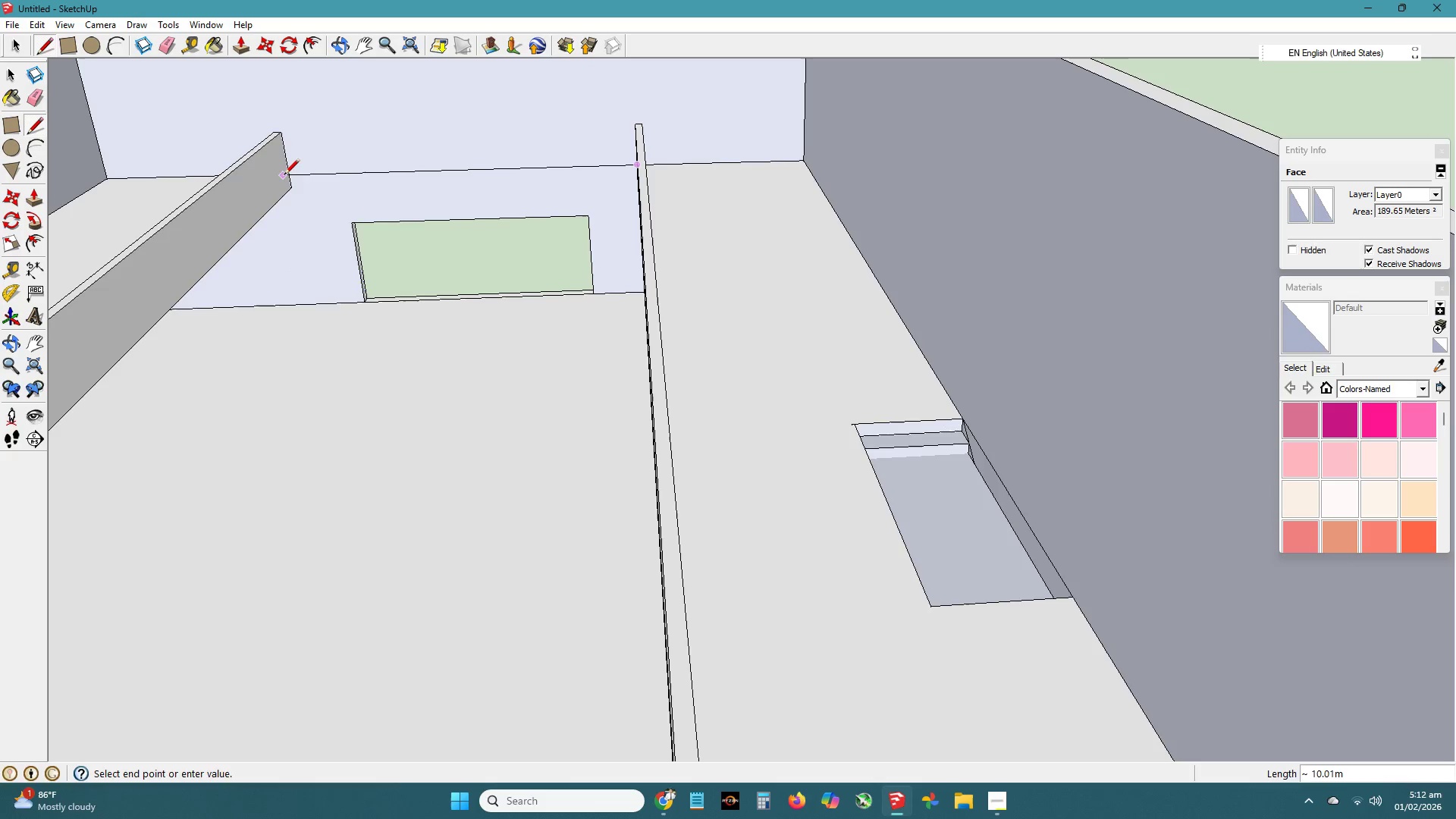 
left_click([495, 190])
 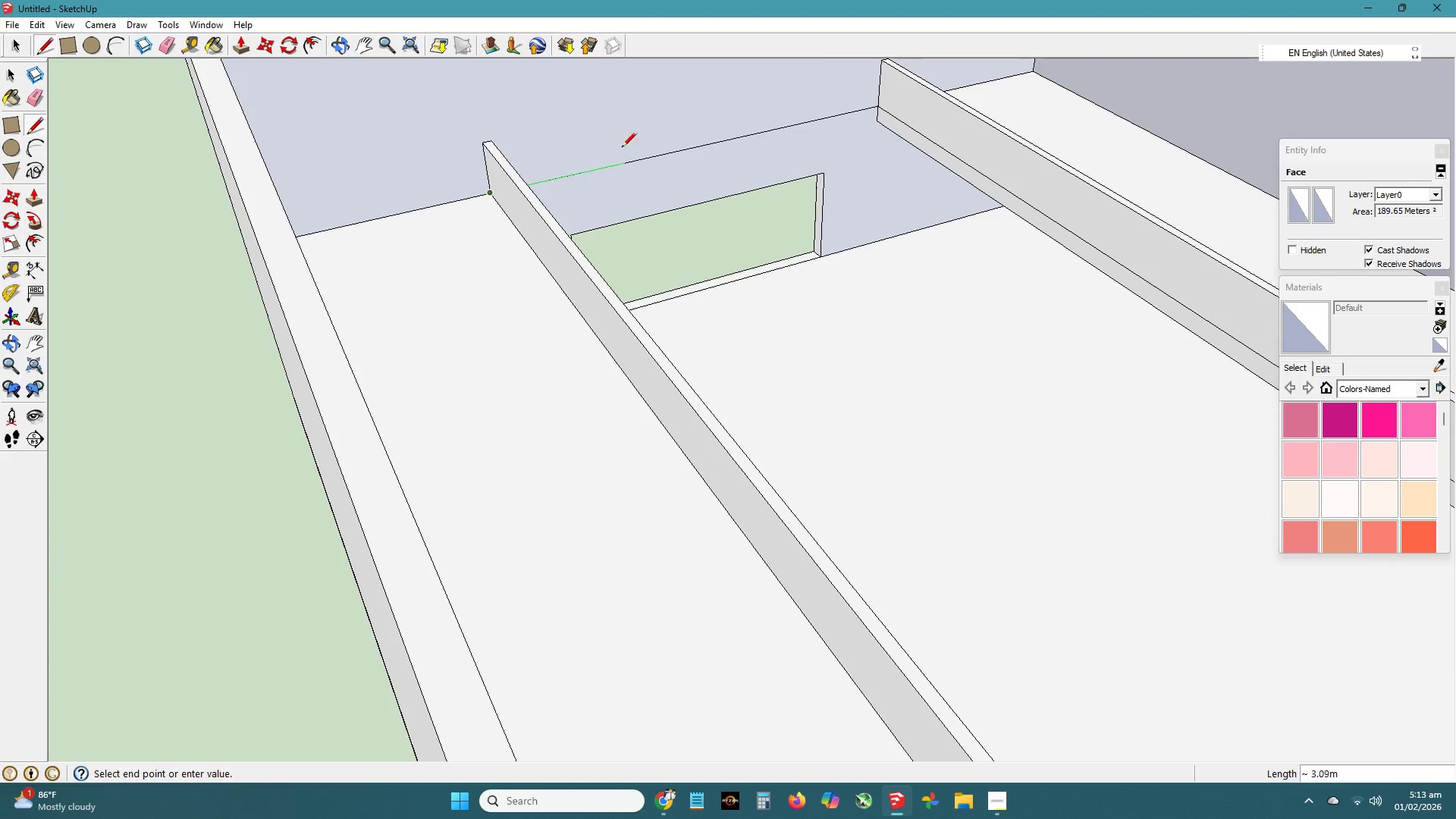 
key(H)
 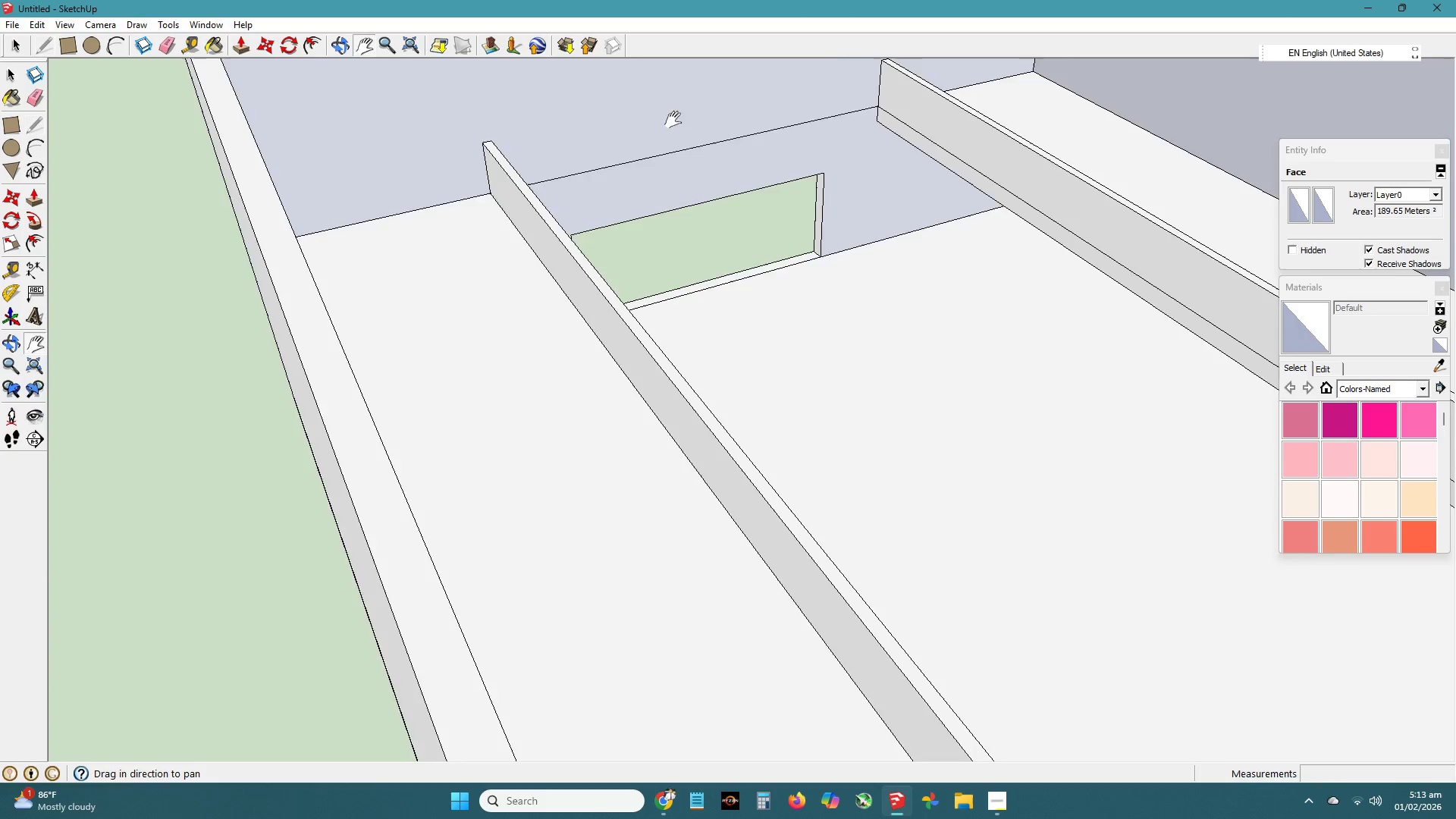 
left_click_drag(start_coordinate=[673, 120], to_coordinate=[583, 339])
 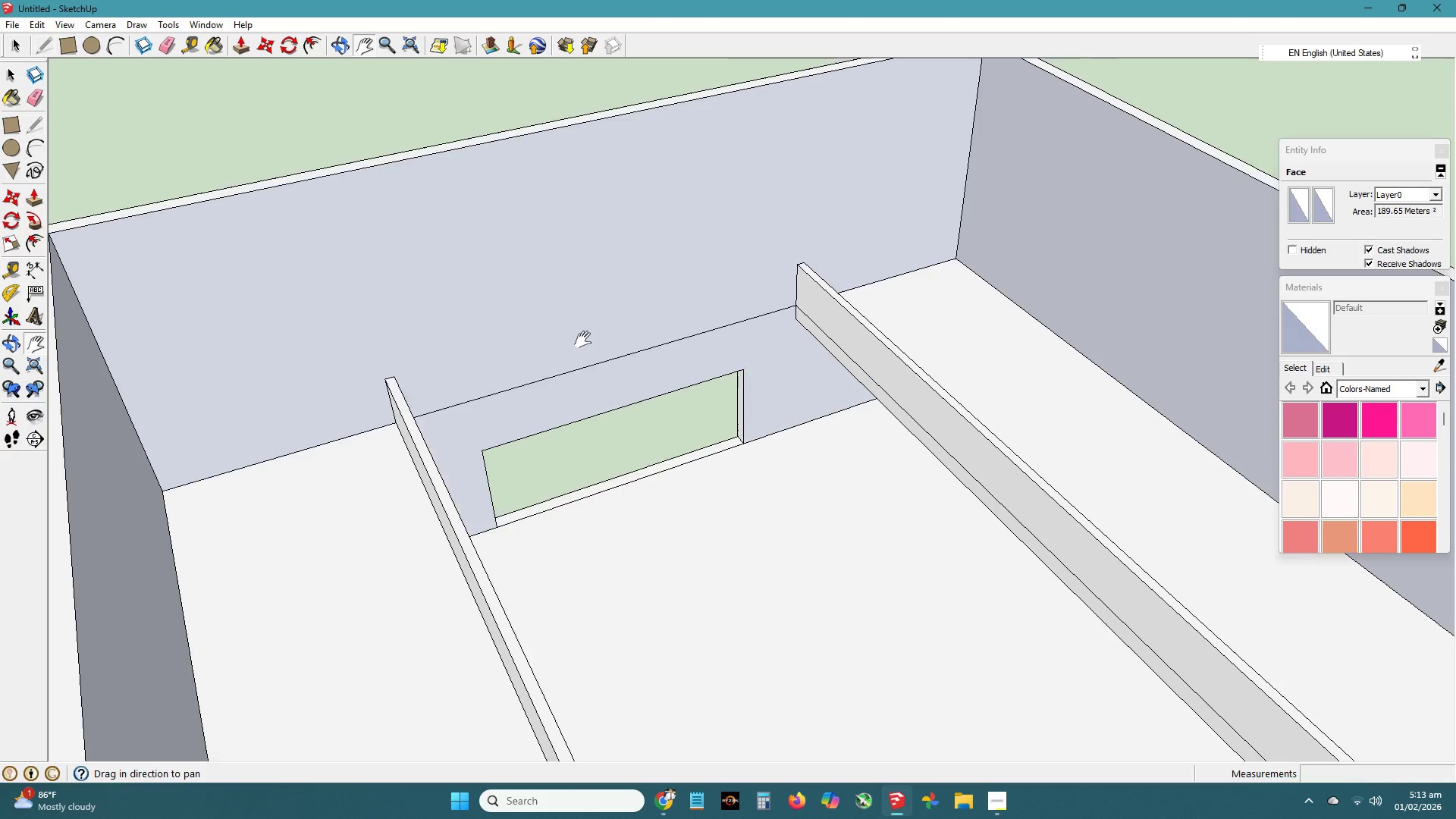 
key(Space)
 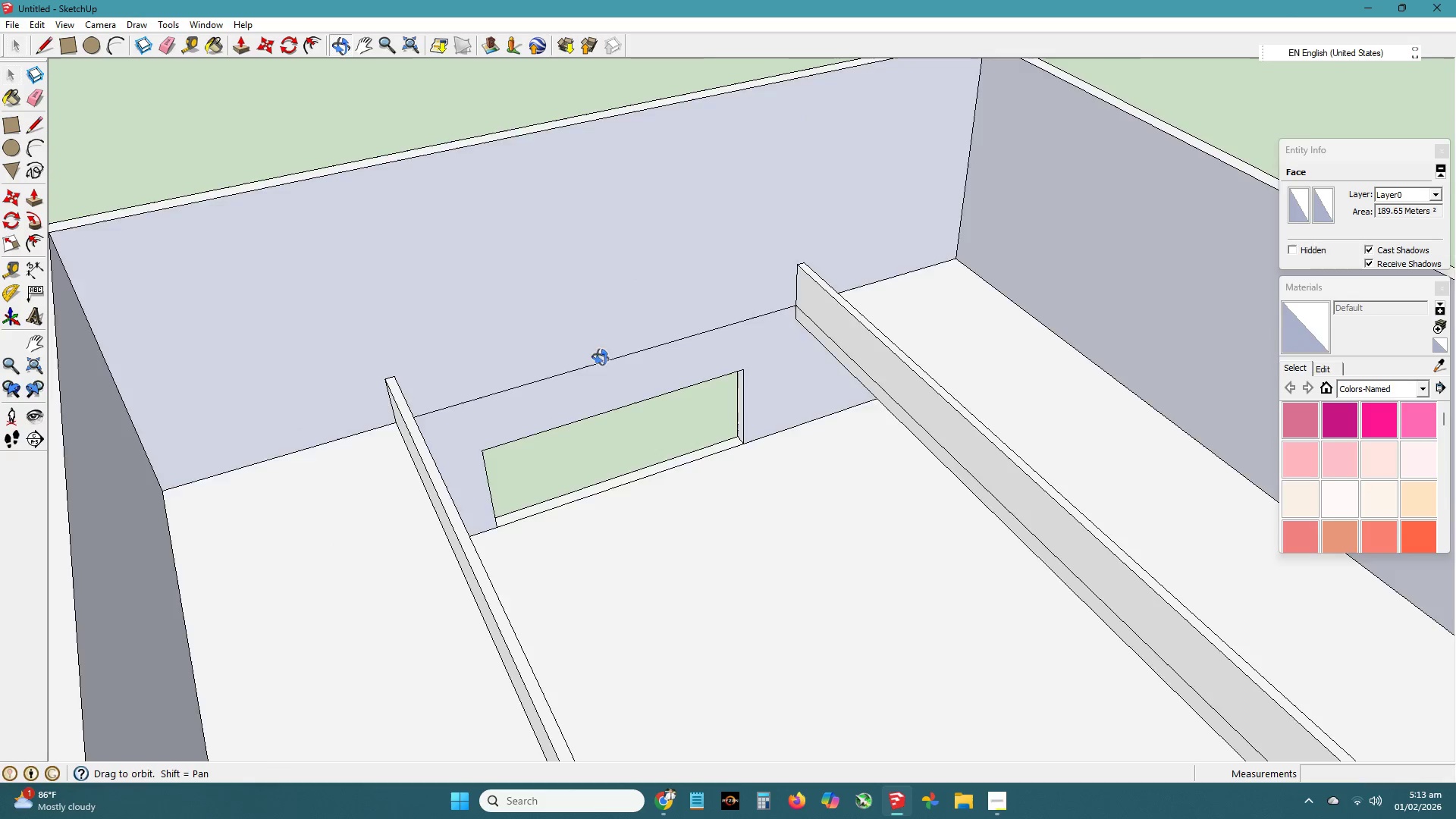 
scroll: coordinate [588, 350], scroll_direction: up, amount: 1.0
 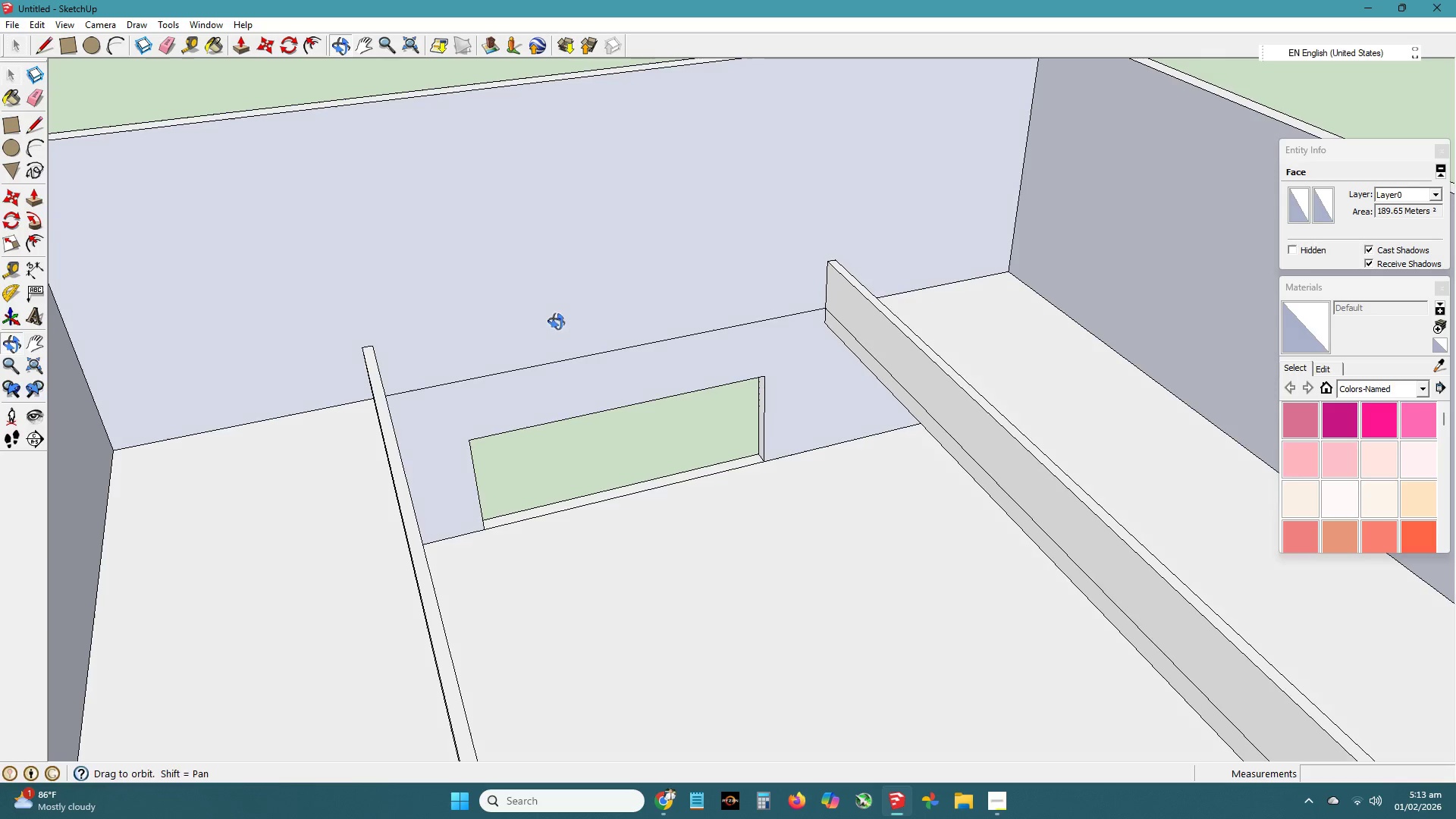 
key(L)
 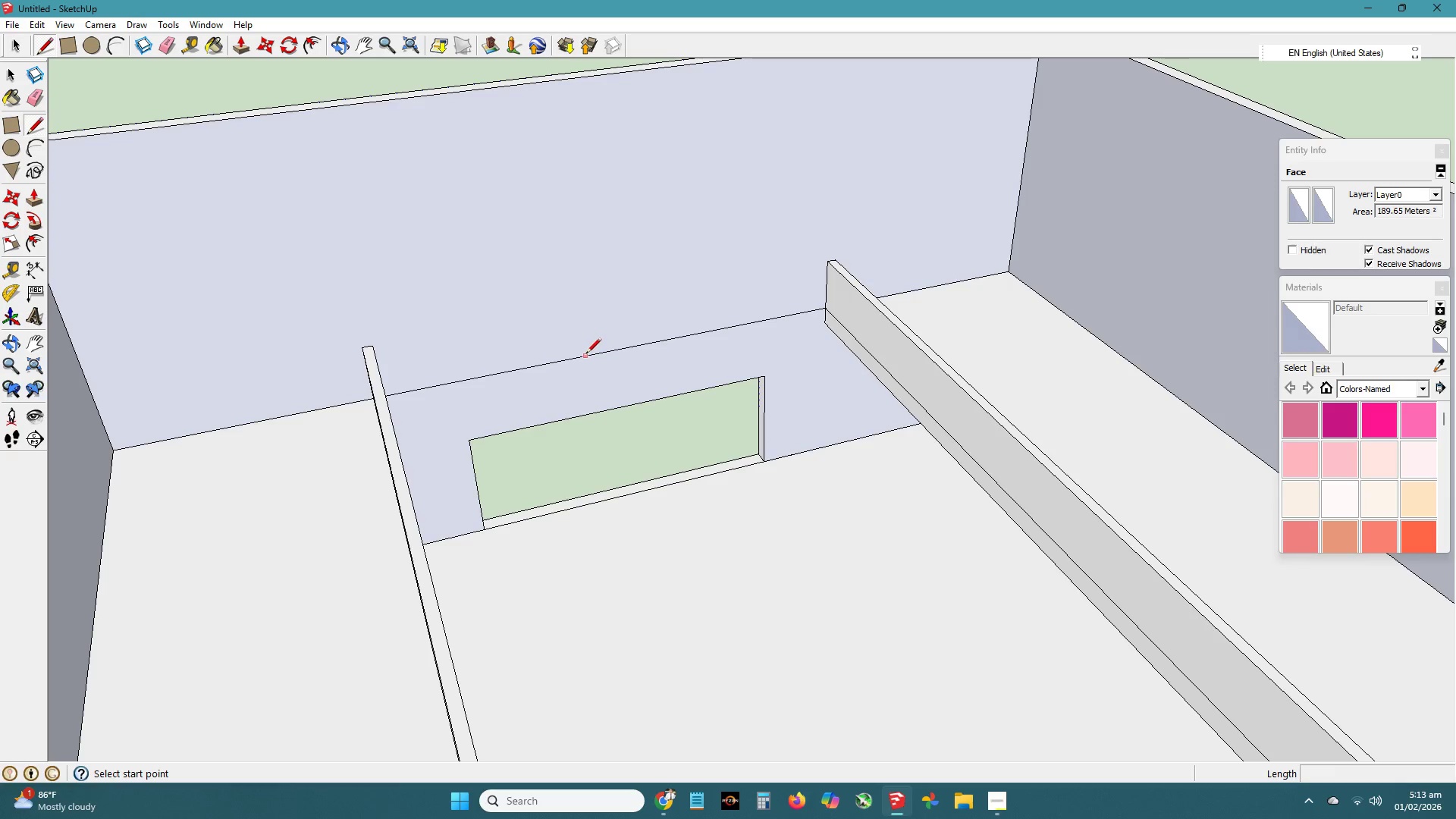 
scroll: coordinate [613, 348], scroll_direction: down, amount: 1.0
 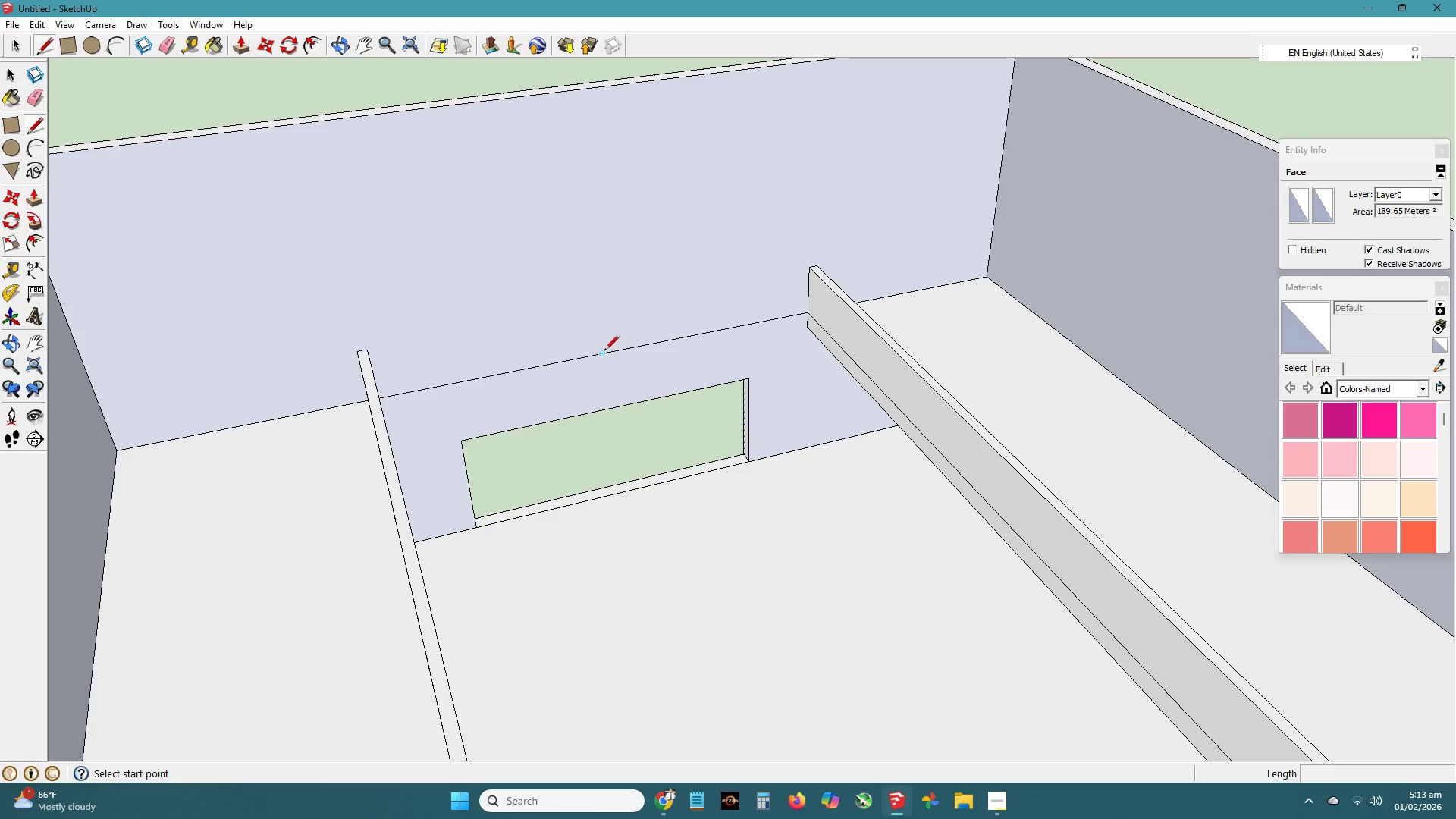 
left_click([604, 351])
 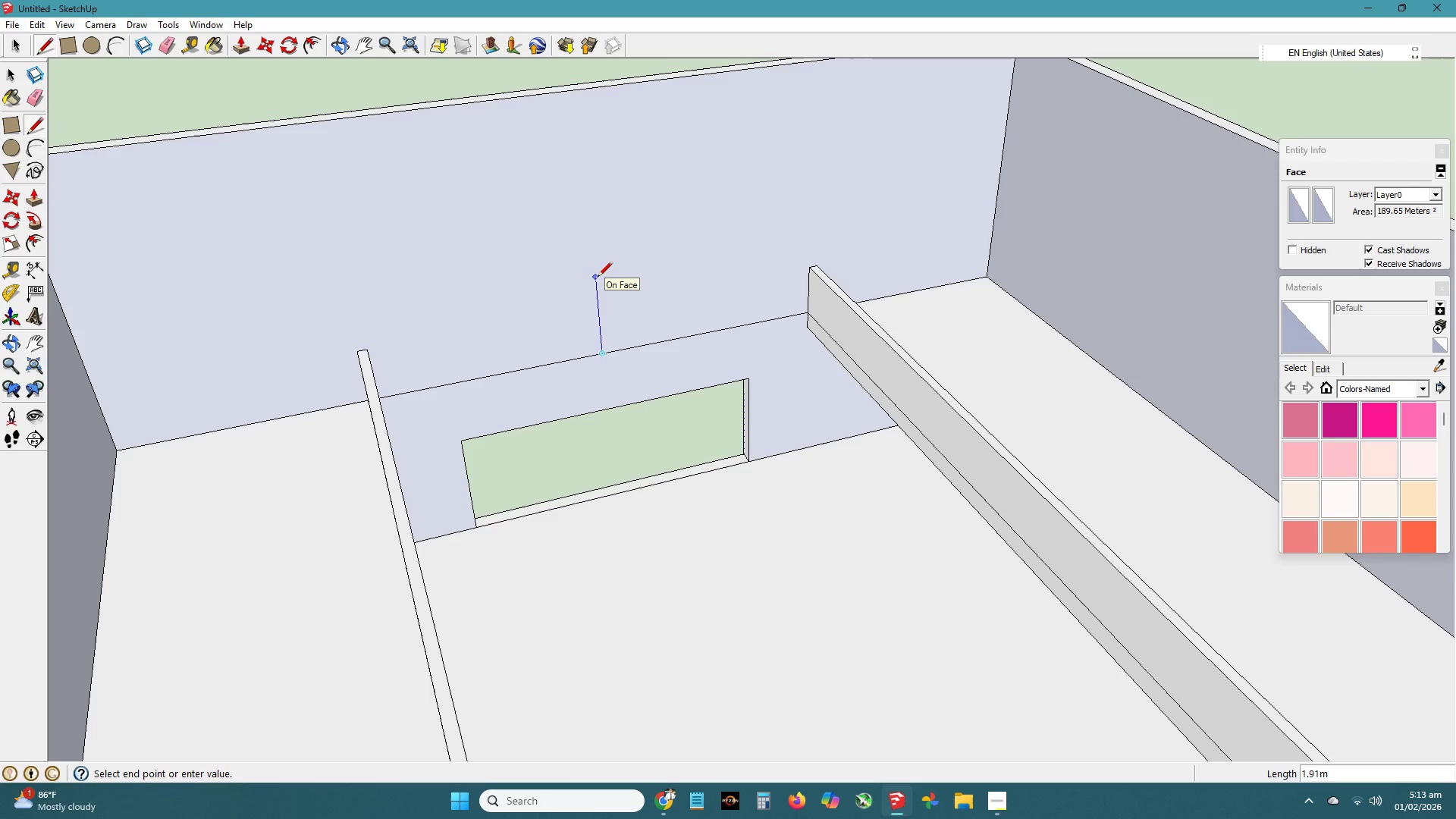 
key(Numpad1)
 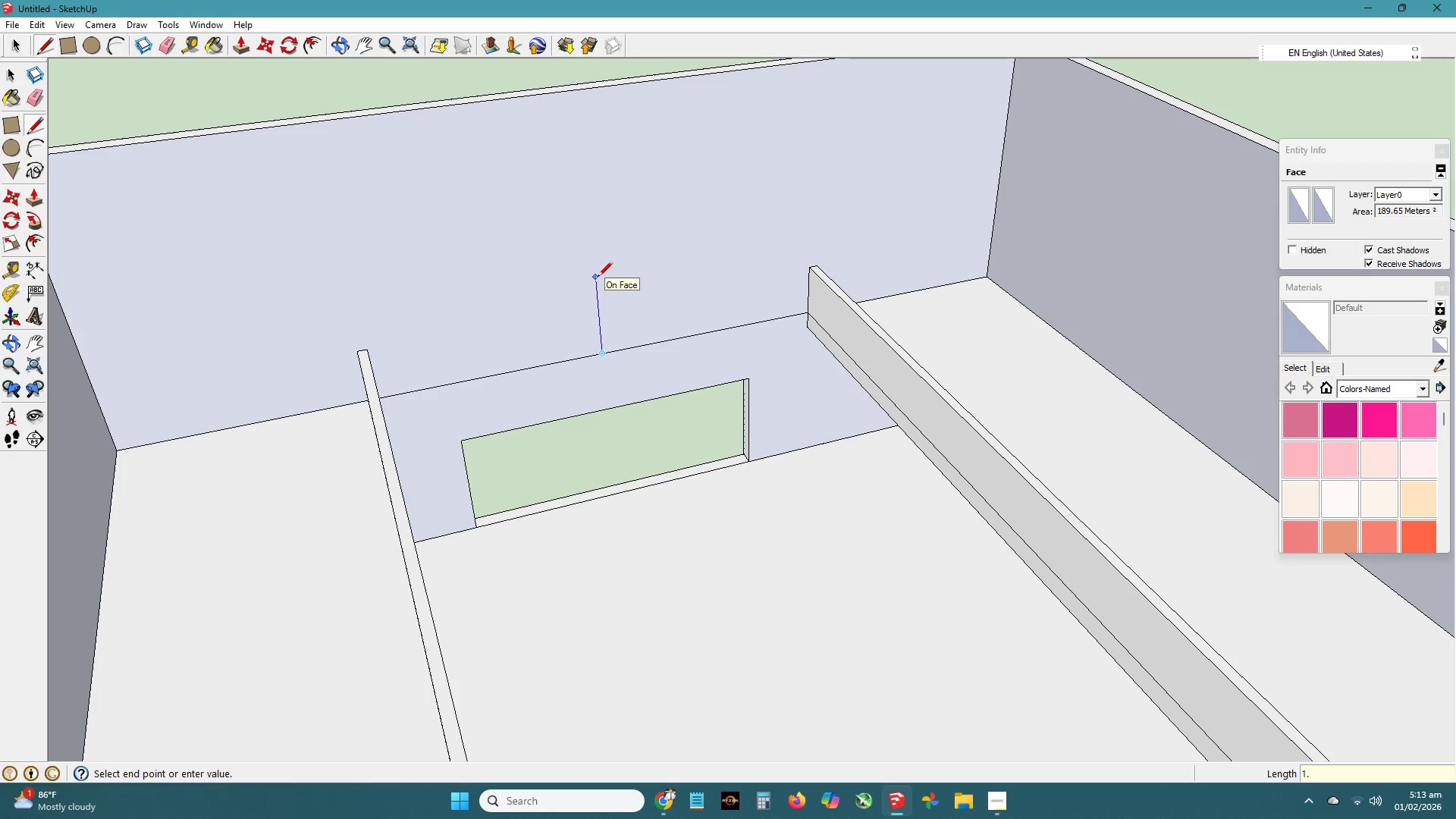 
key(NumpadDecimal)
 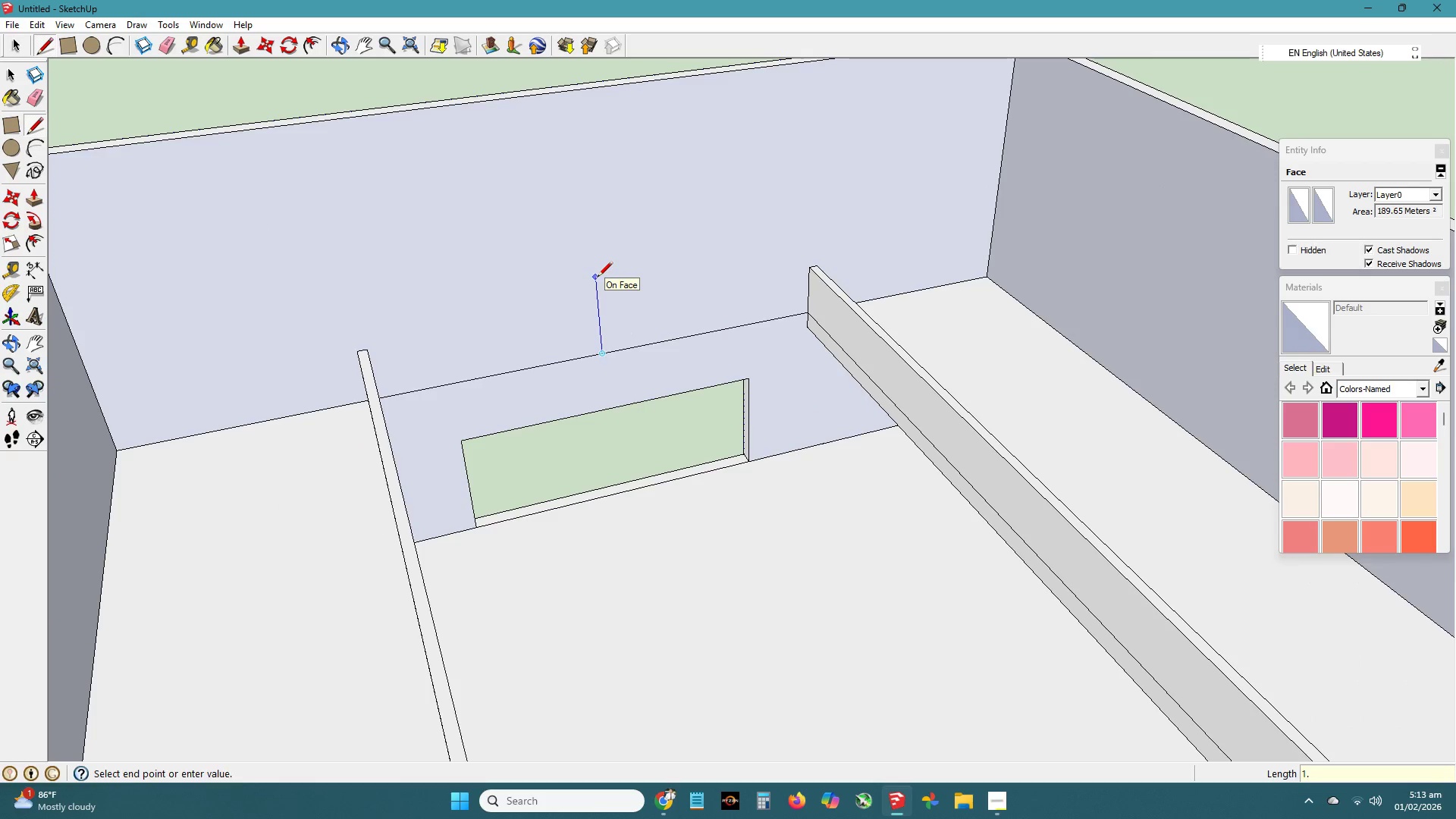 
key(Numpad5)
 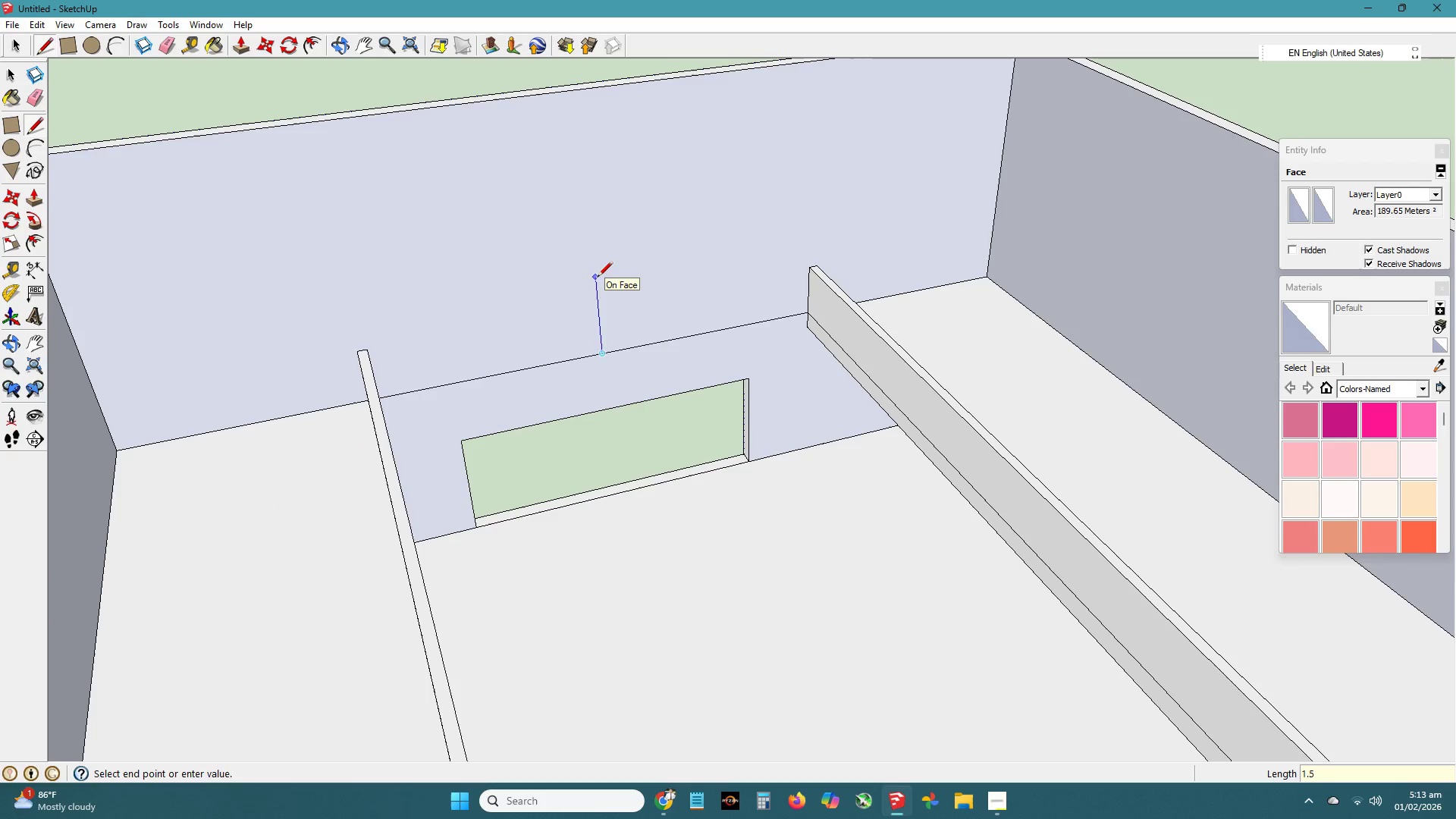 
key(NumpadEnter)
 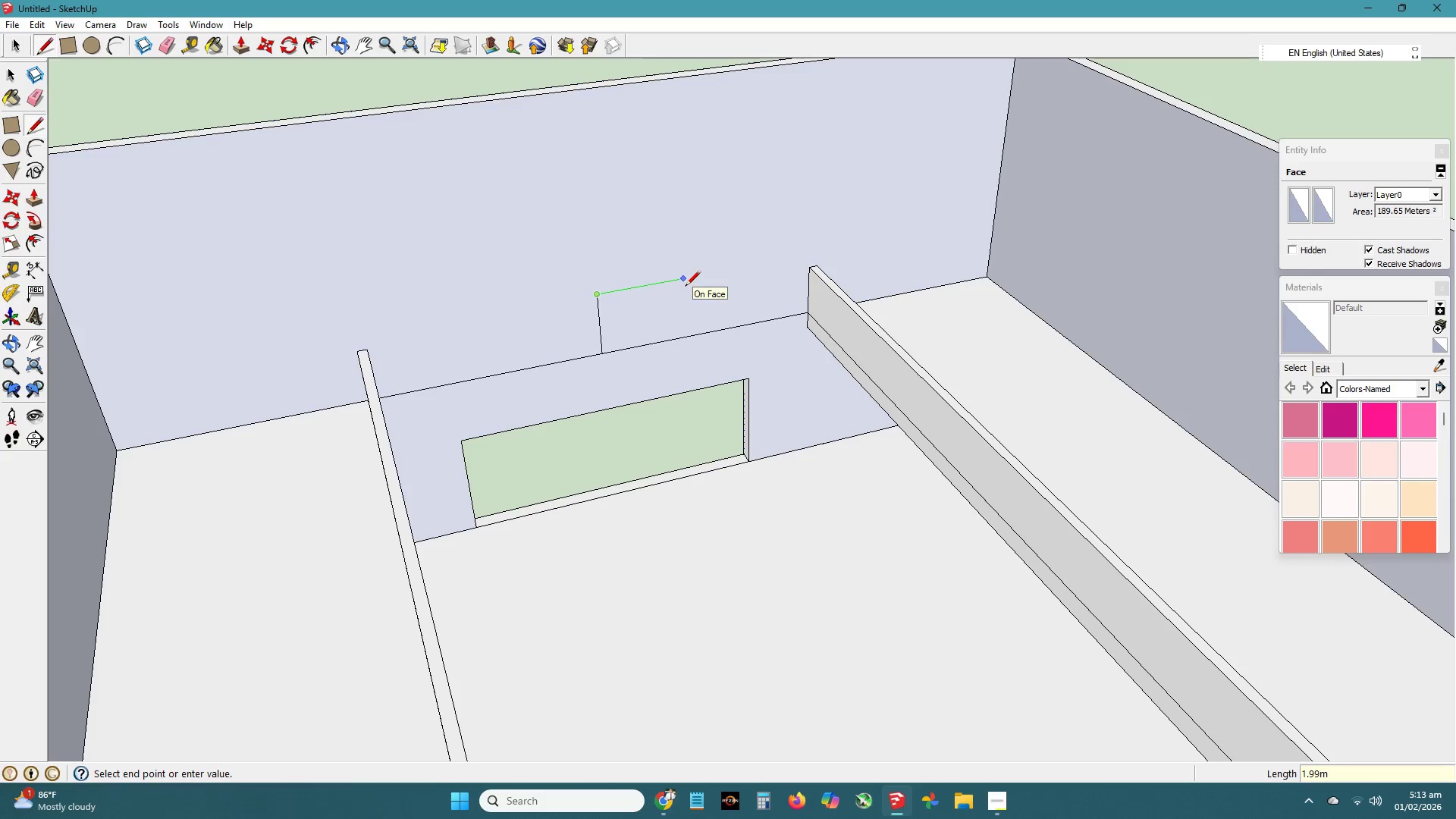 
key(Control+Z)
 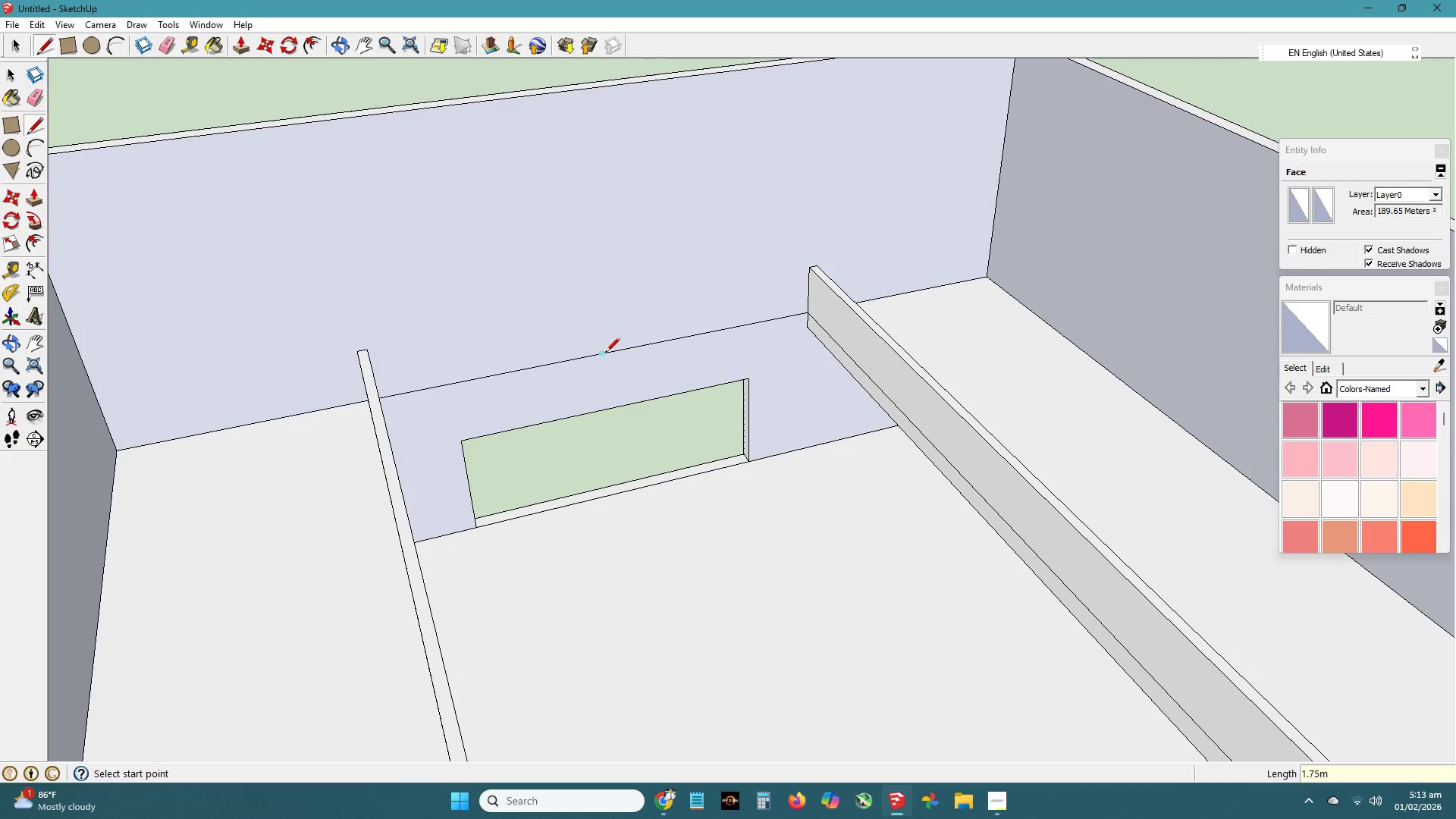 
left_click([604, 353])
 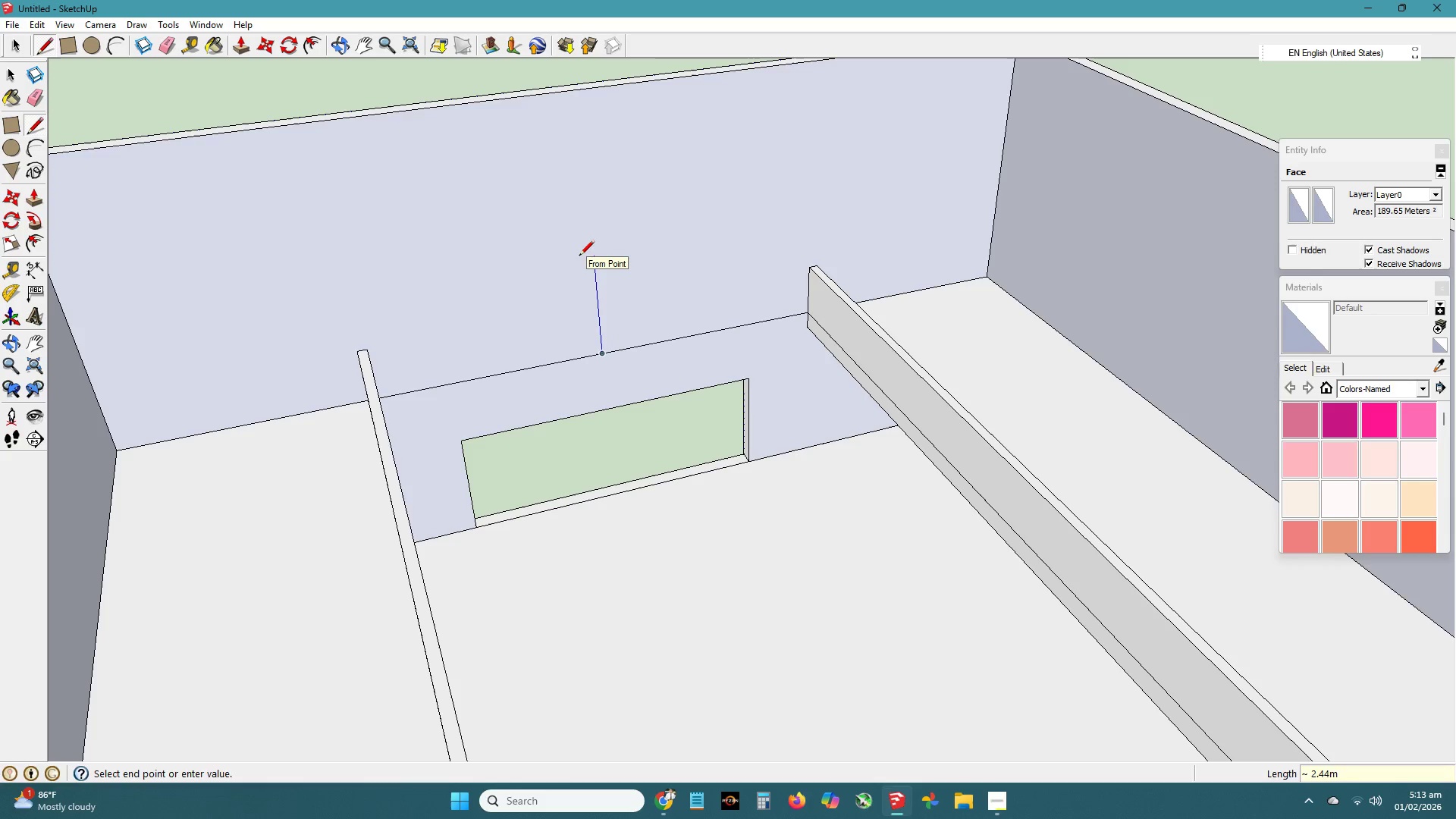 
key(Numpad2)
 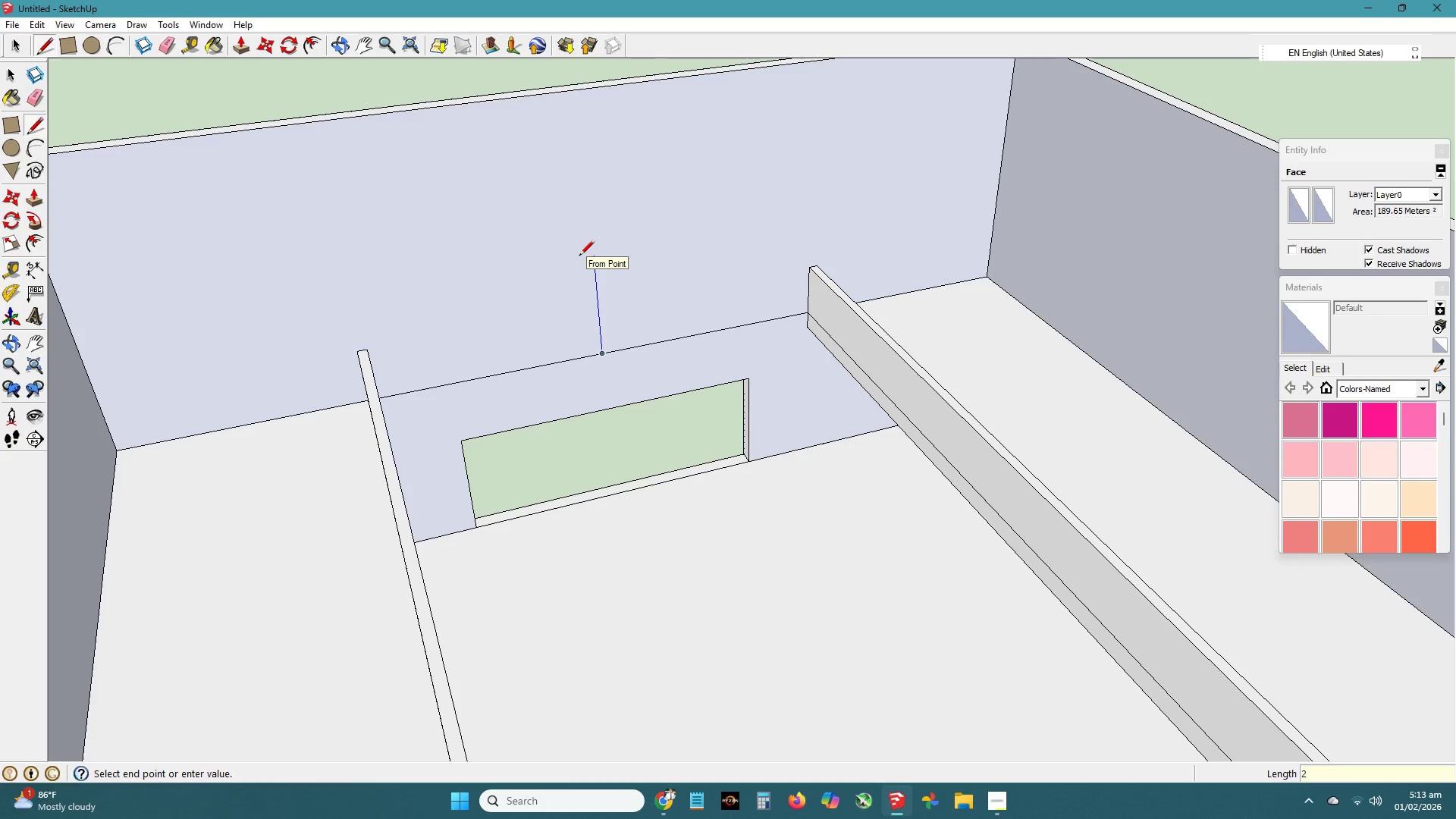 
key(NumpadDecimal)
 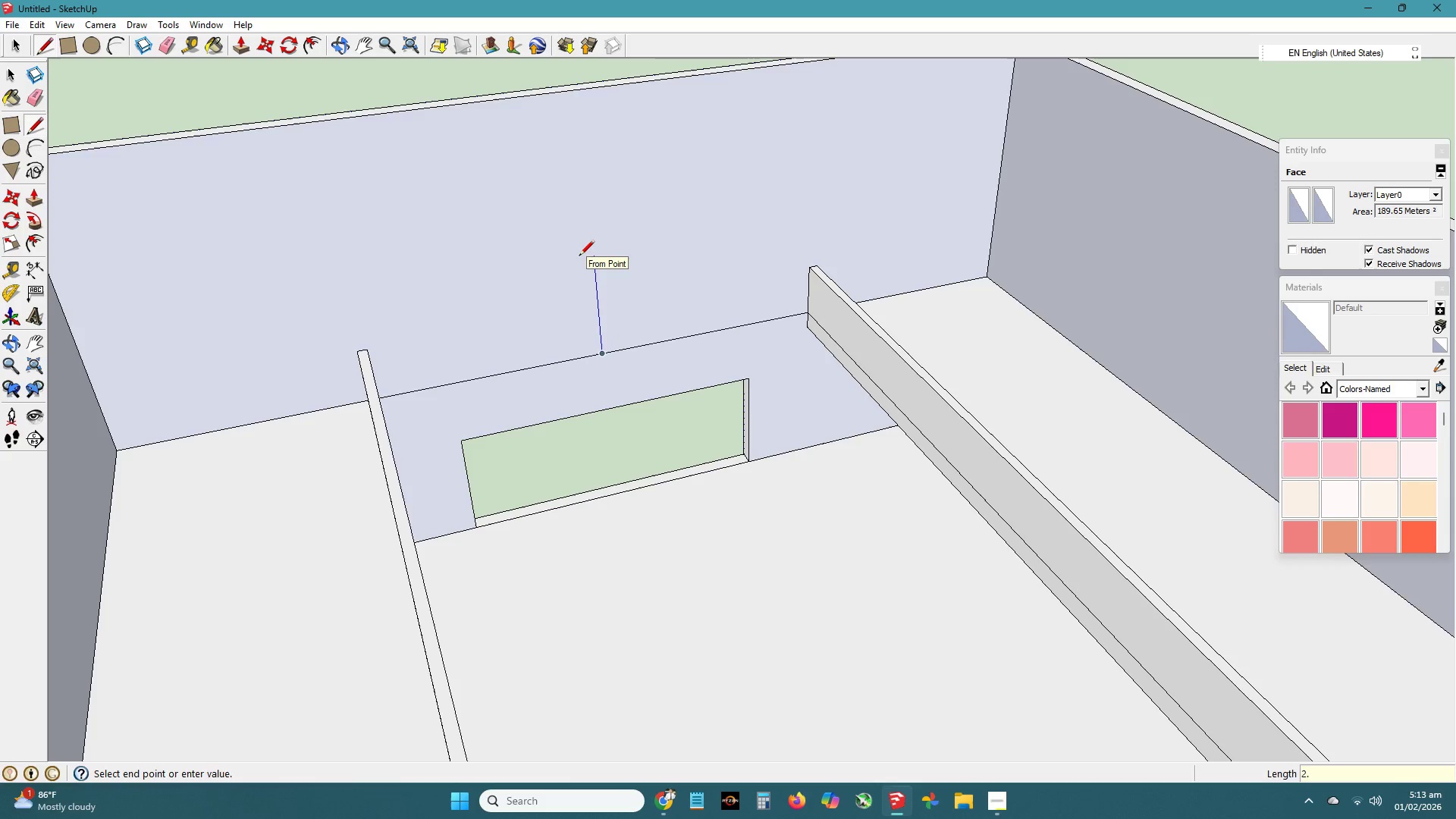 
key(Numpad2)
 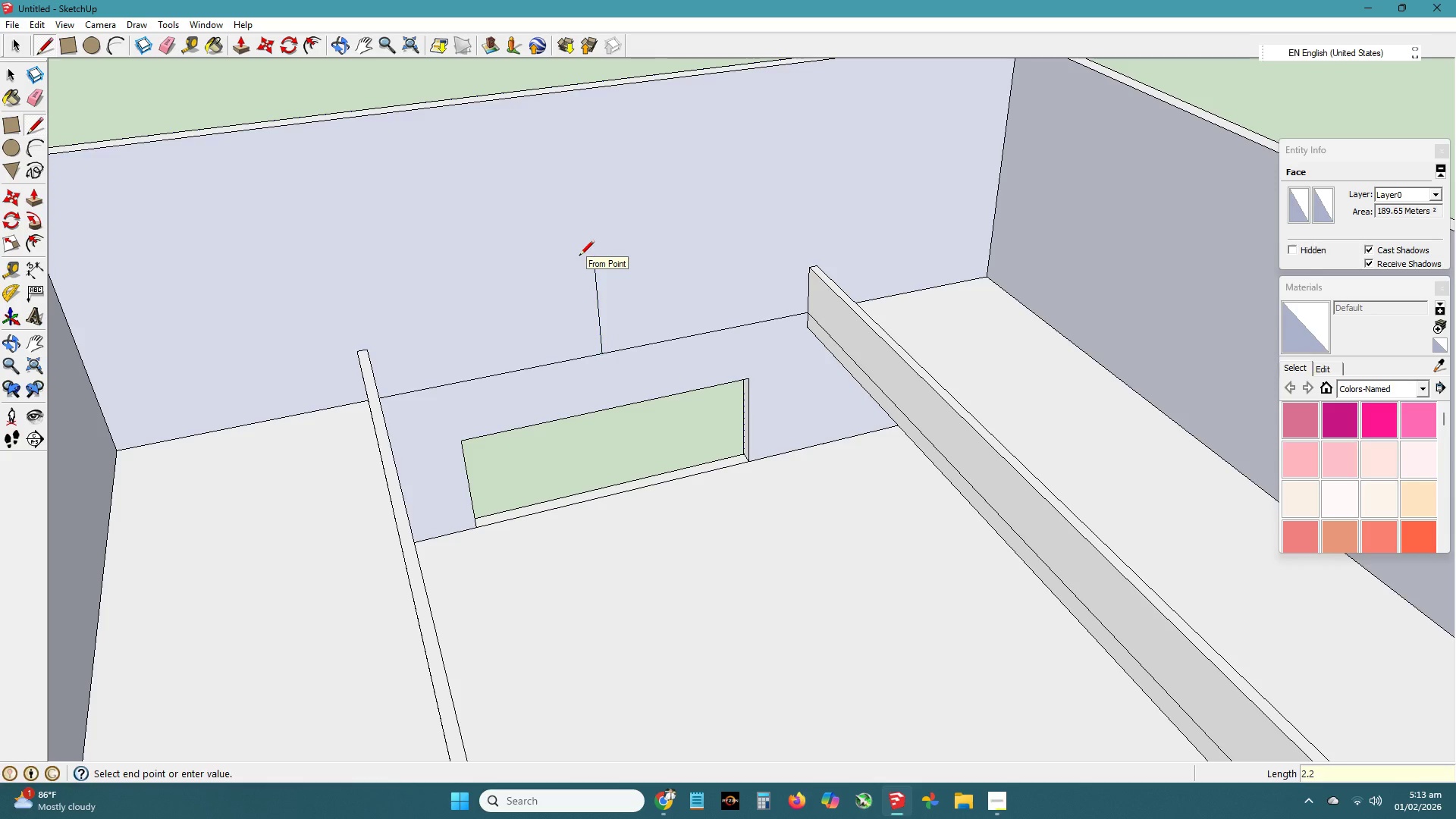 
key(NumpadEnter)
 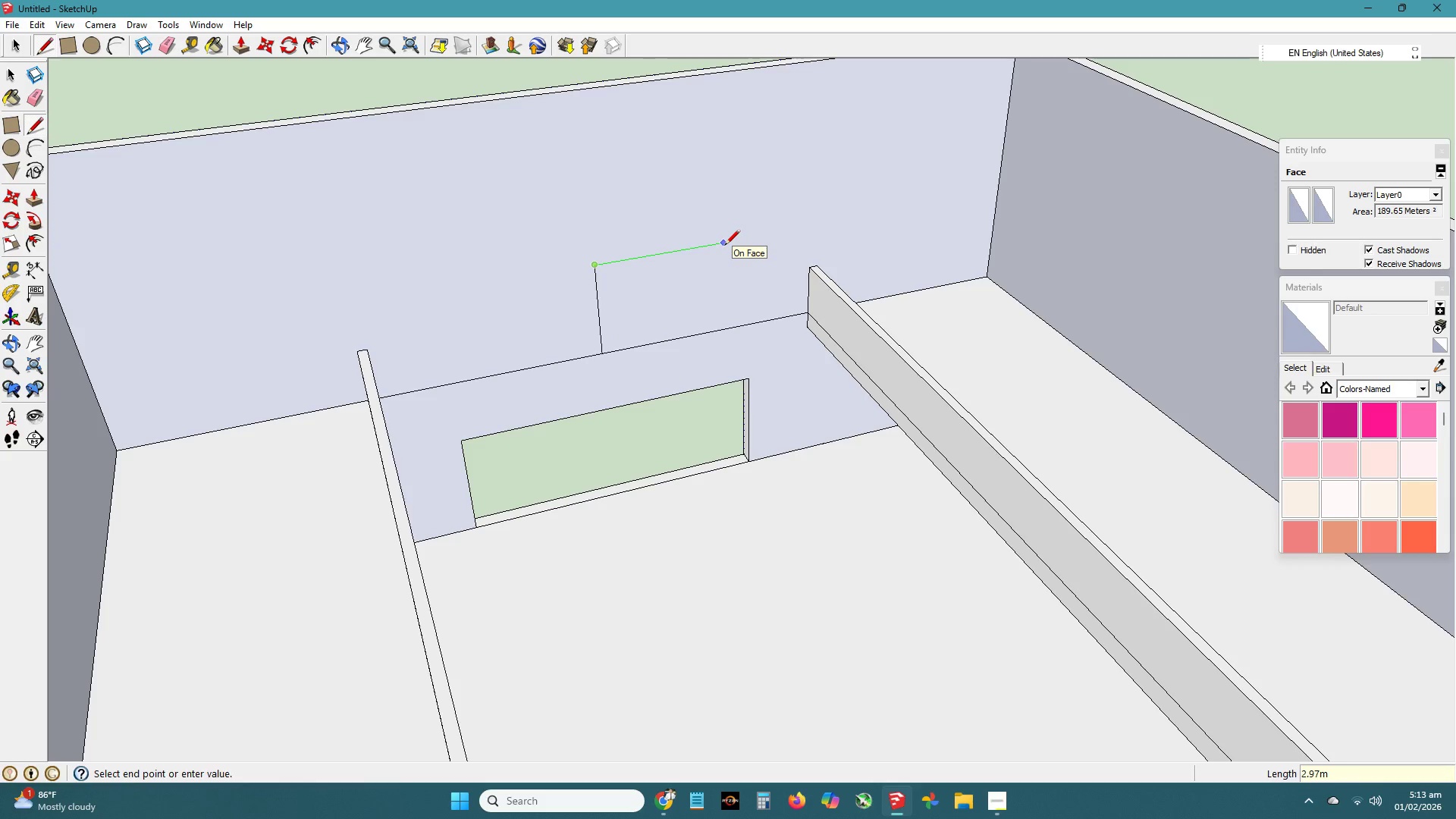 
key(Numpad2)
 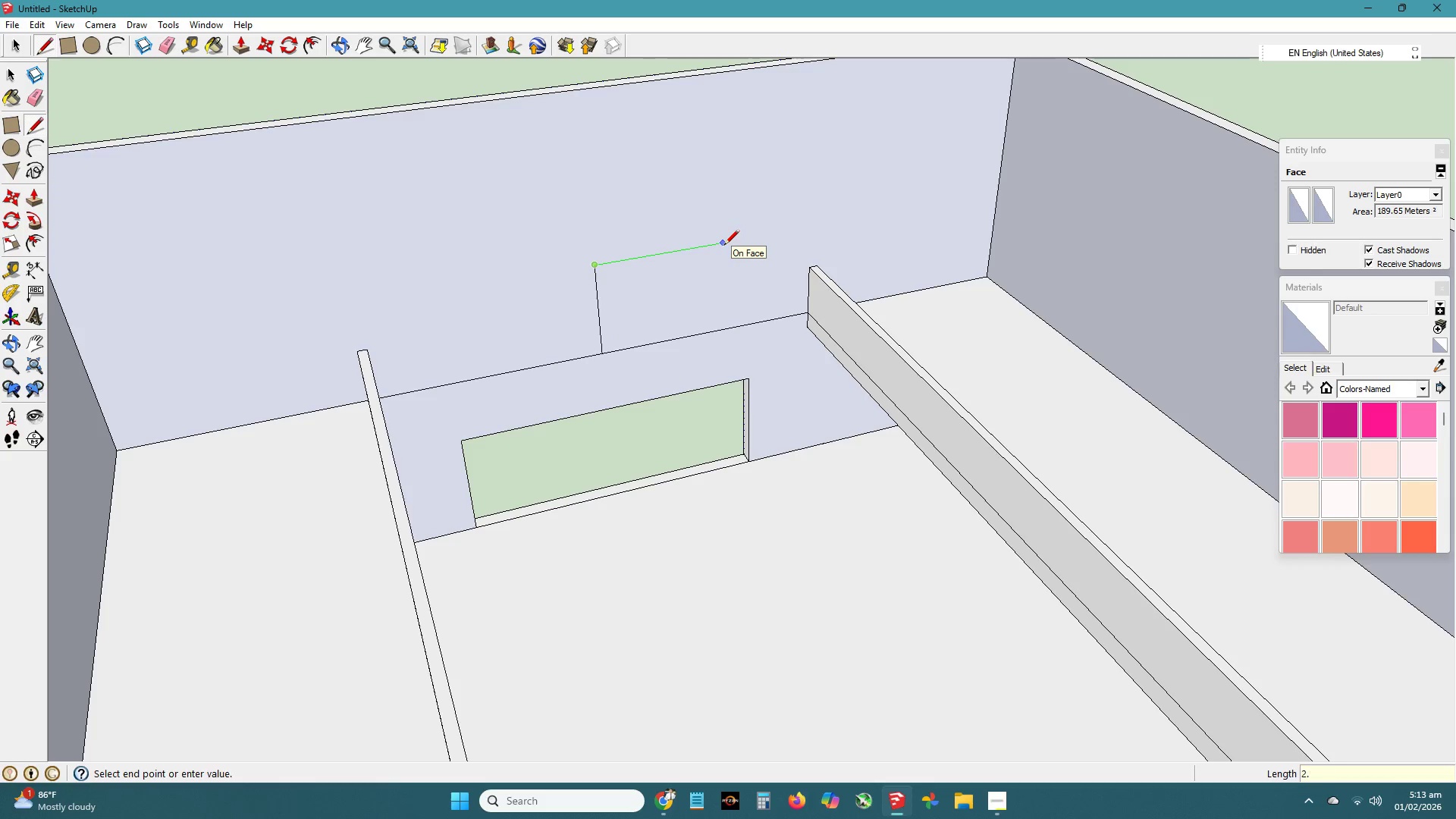 
key(NumpadDecimal)
 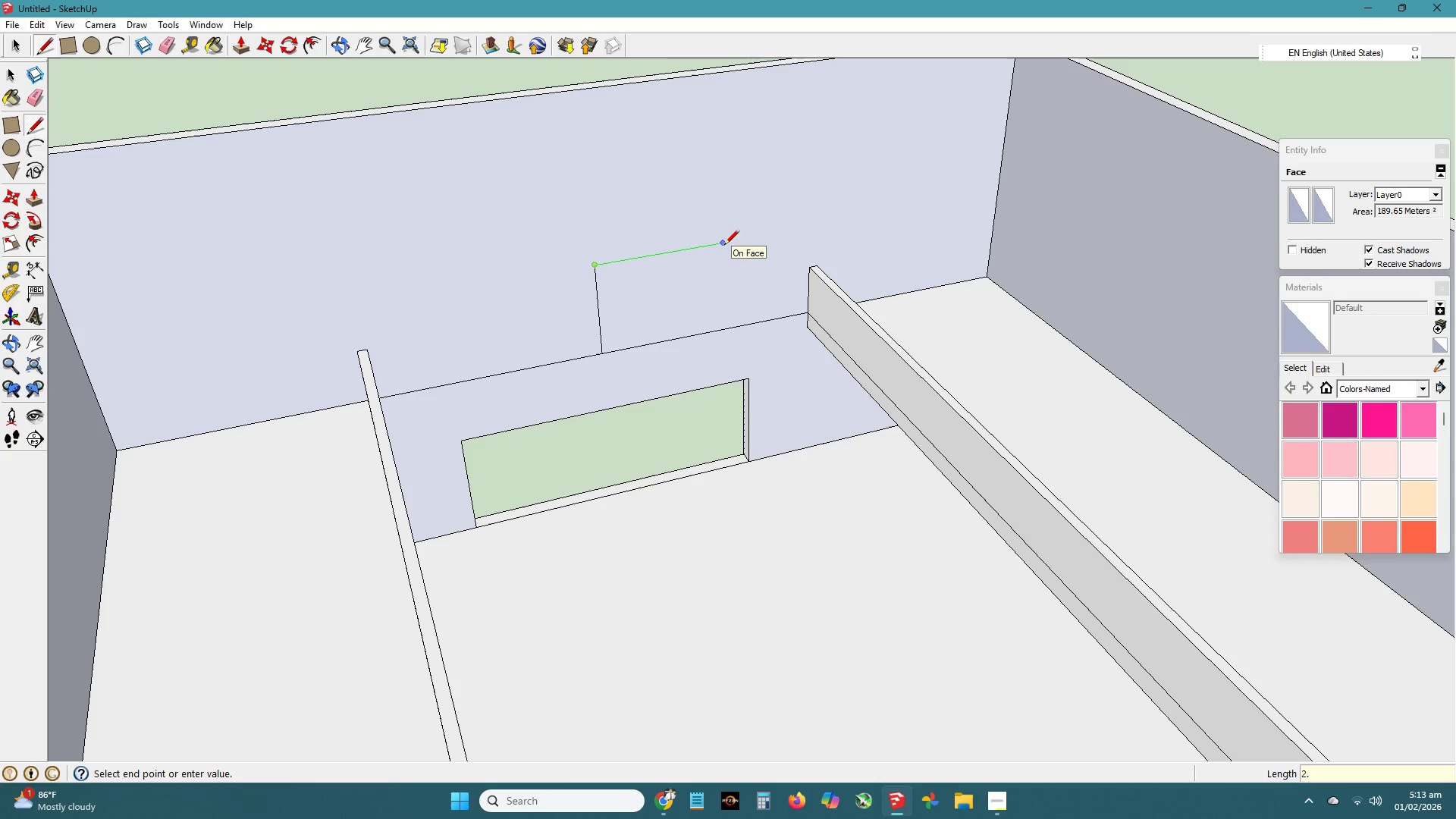 
key(Numpad5)
 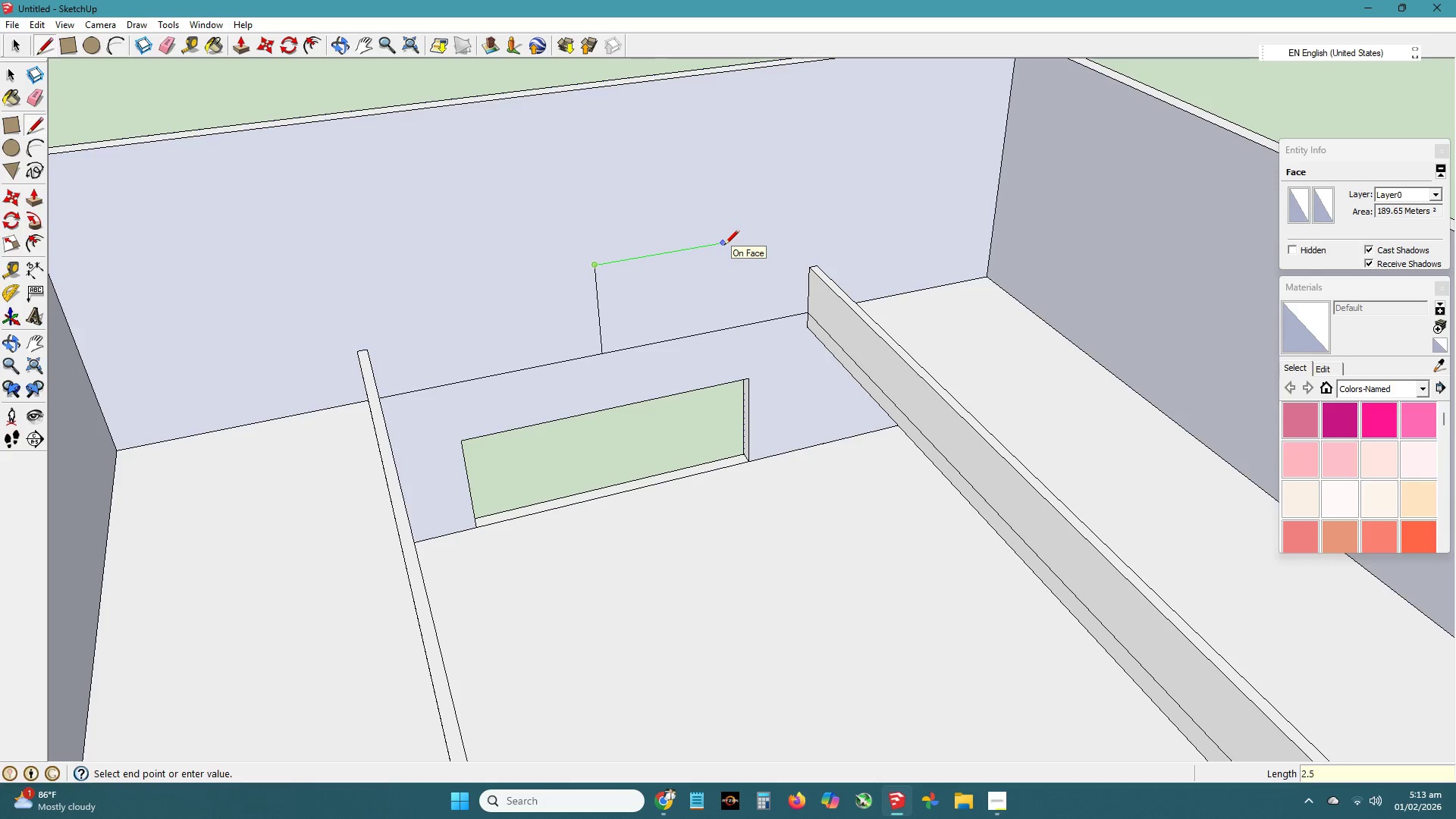 
key(Numpad6)
 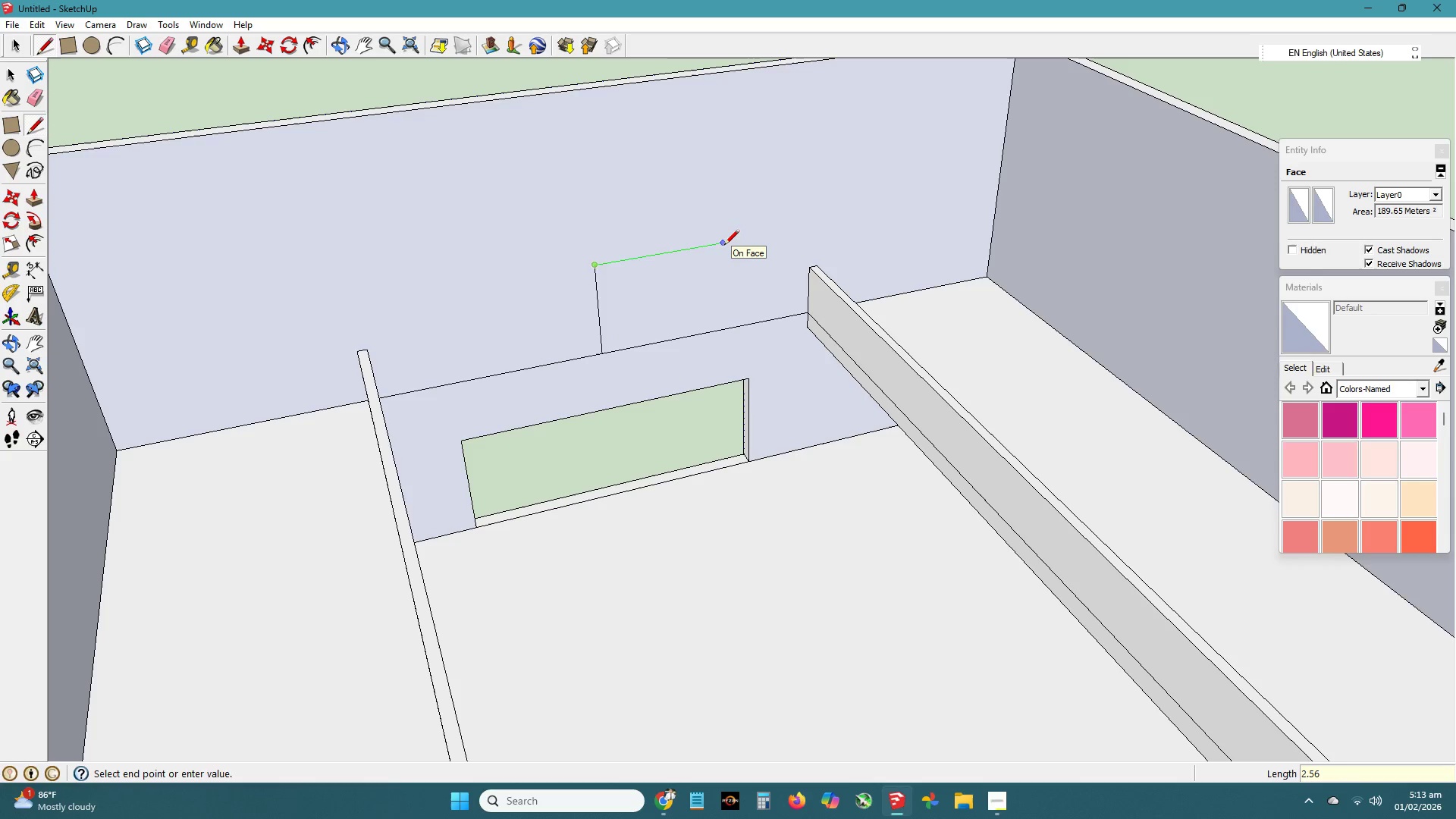 
key(NumpadEnter)
 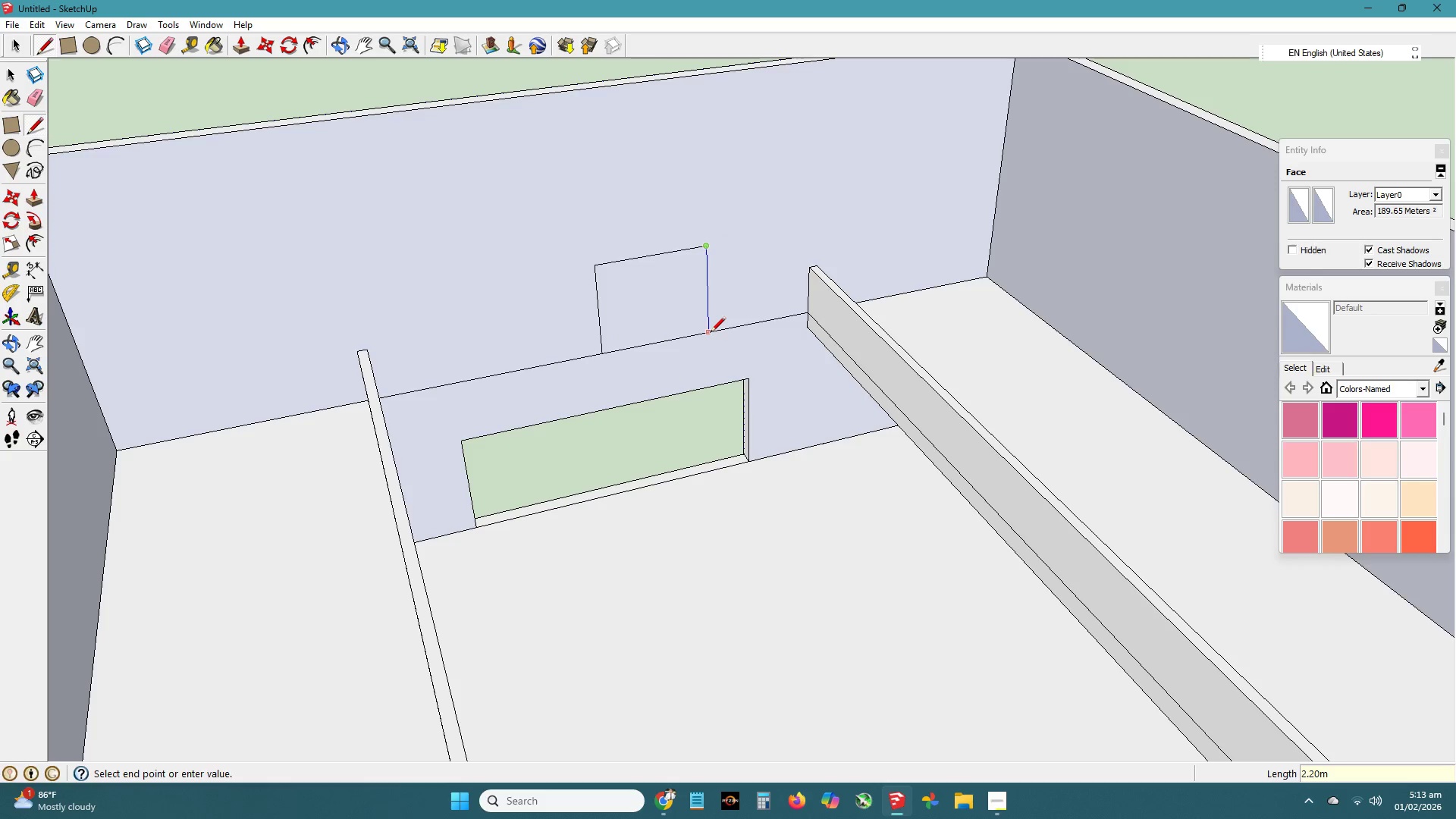 
left_click([710, 333])
 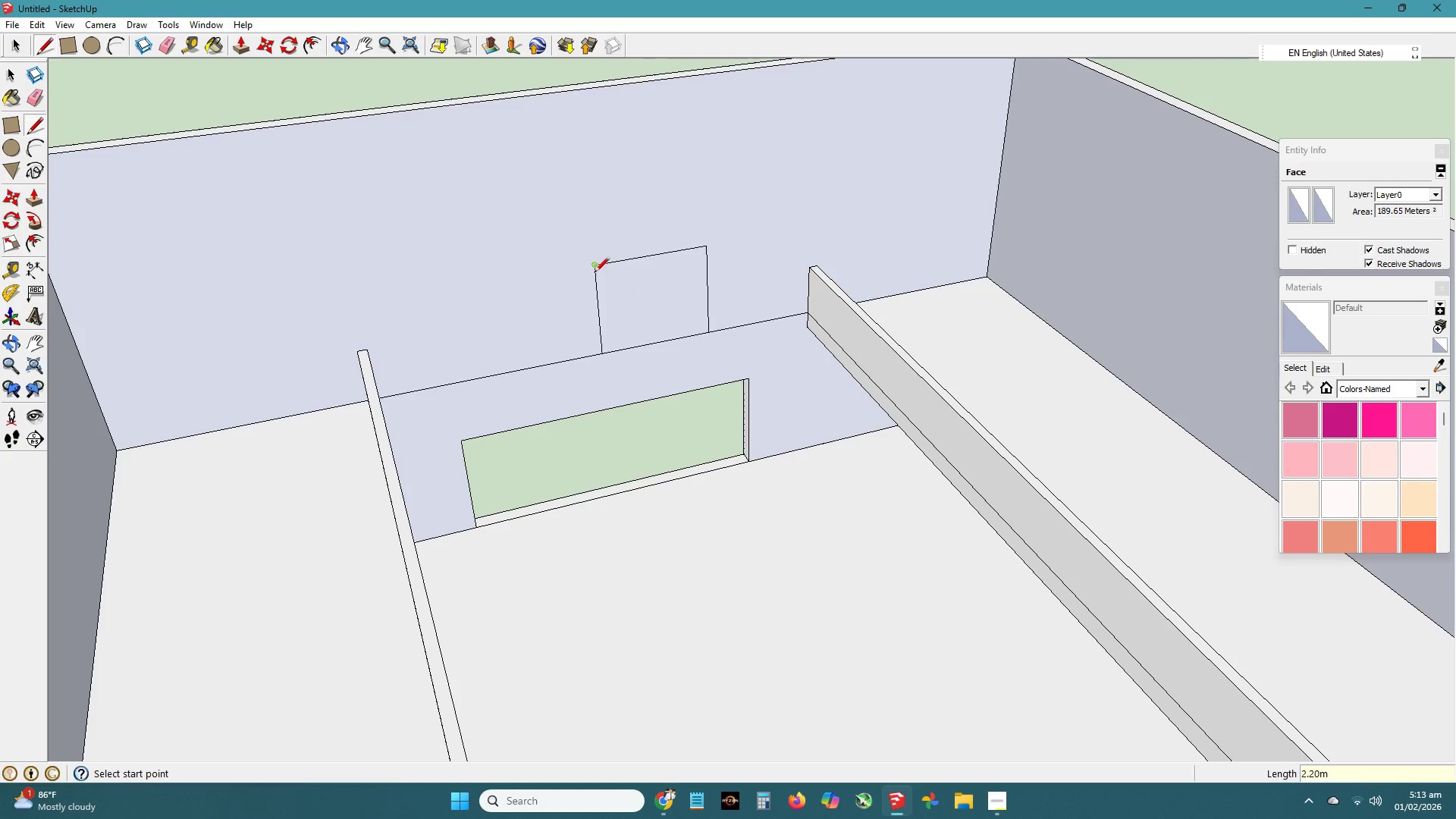 
left_click([593, 271])
 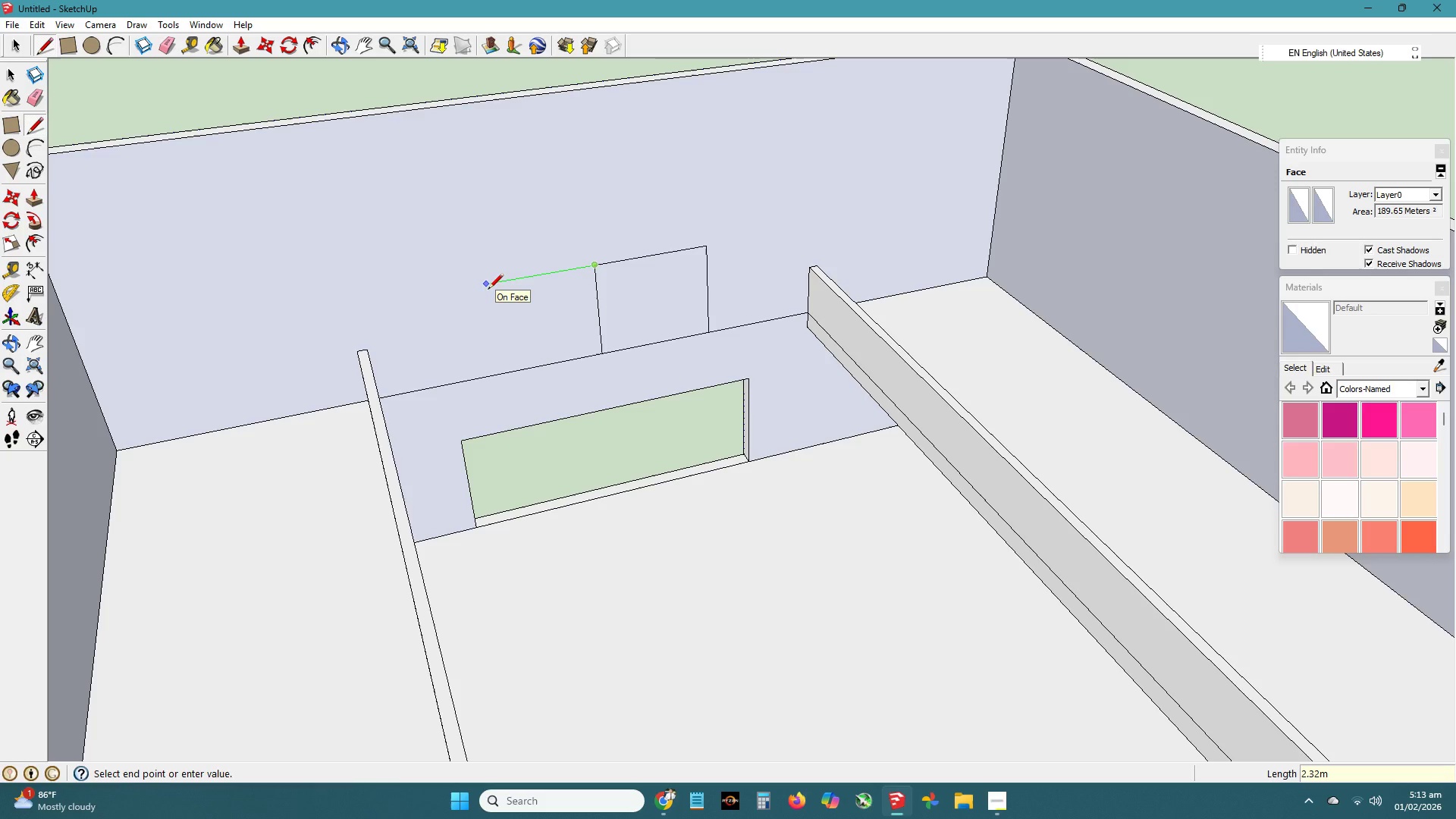 
key(Numpad2)
 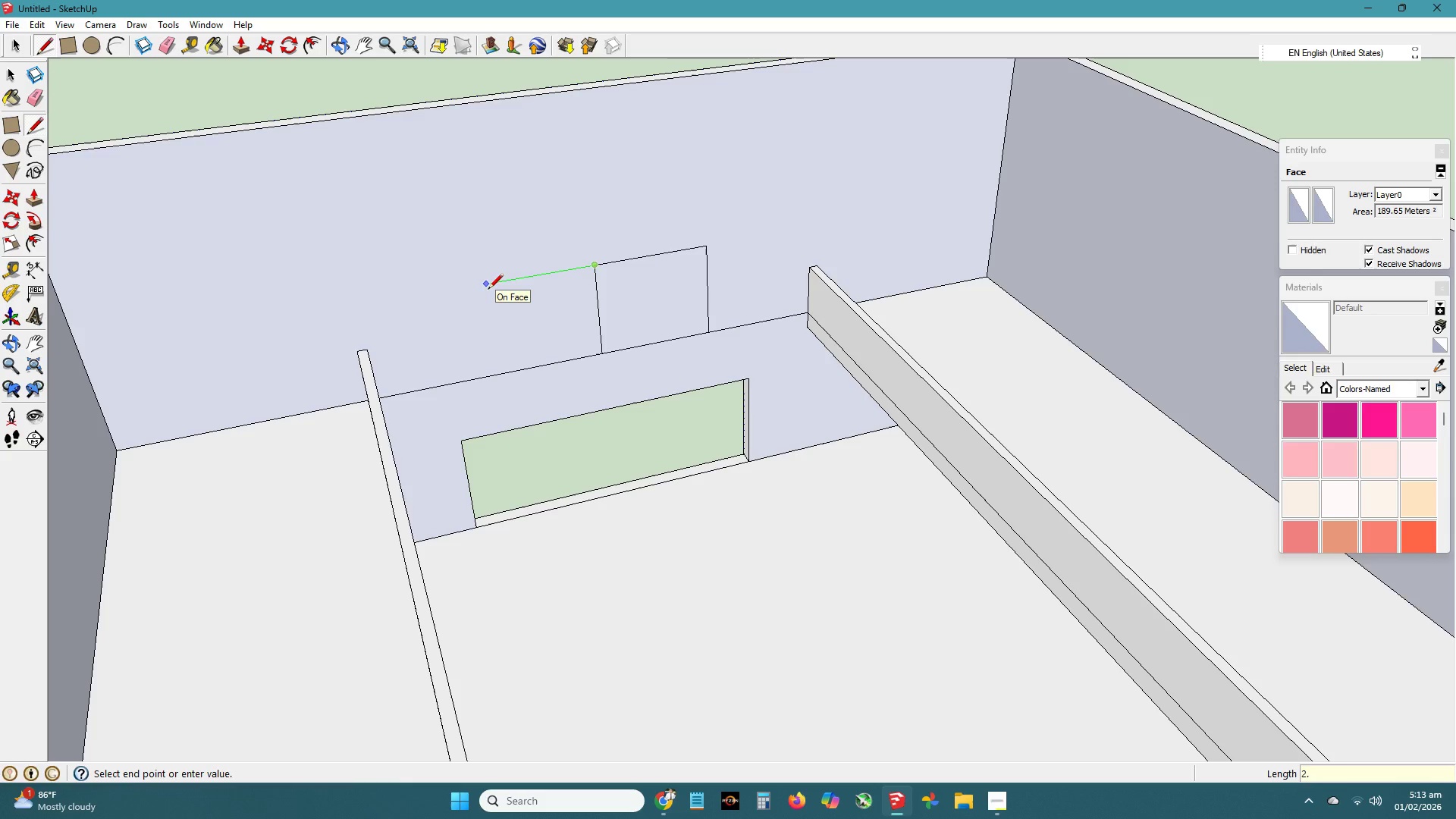 
key(NumpadDecimal)
 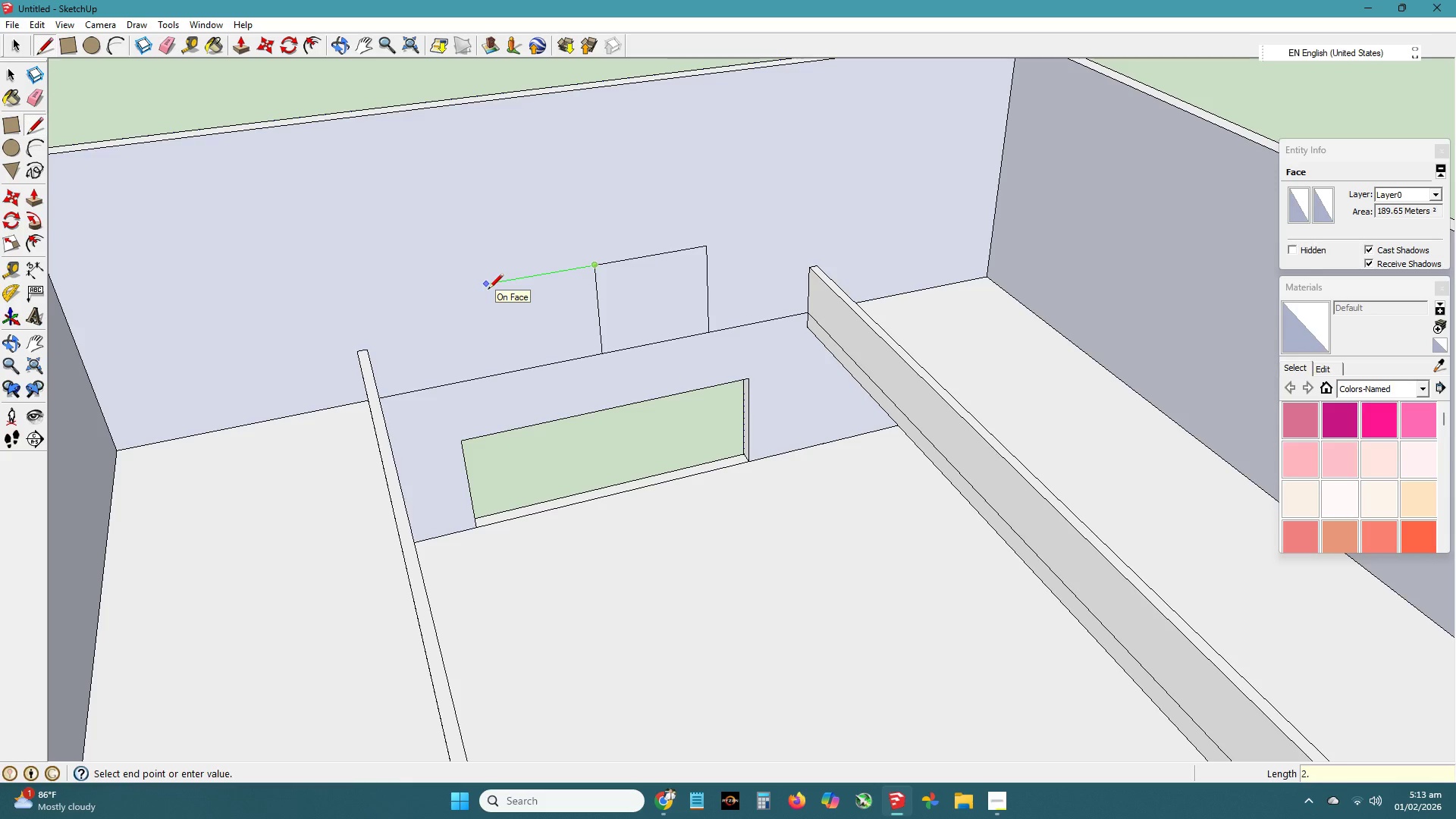 
key(Numpad5)
 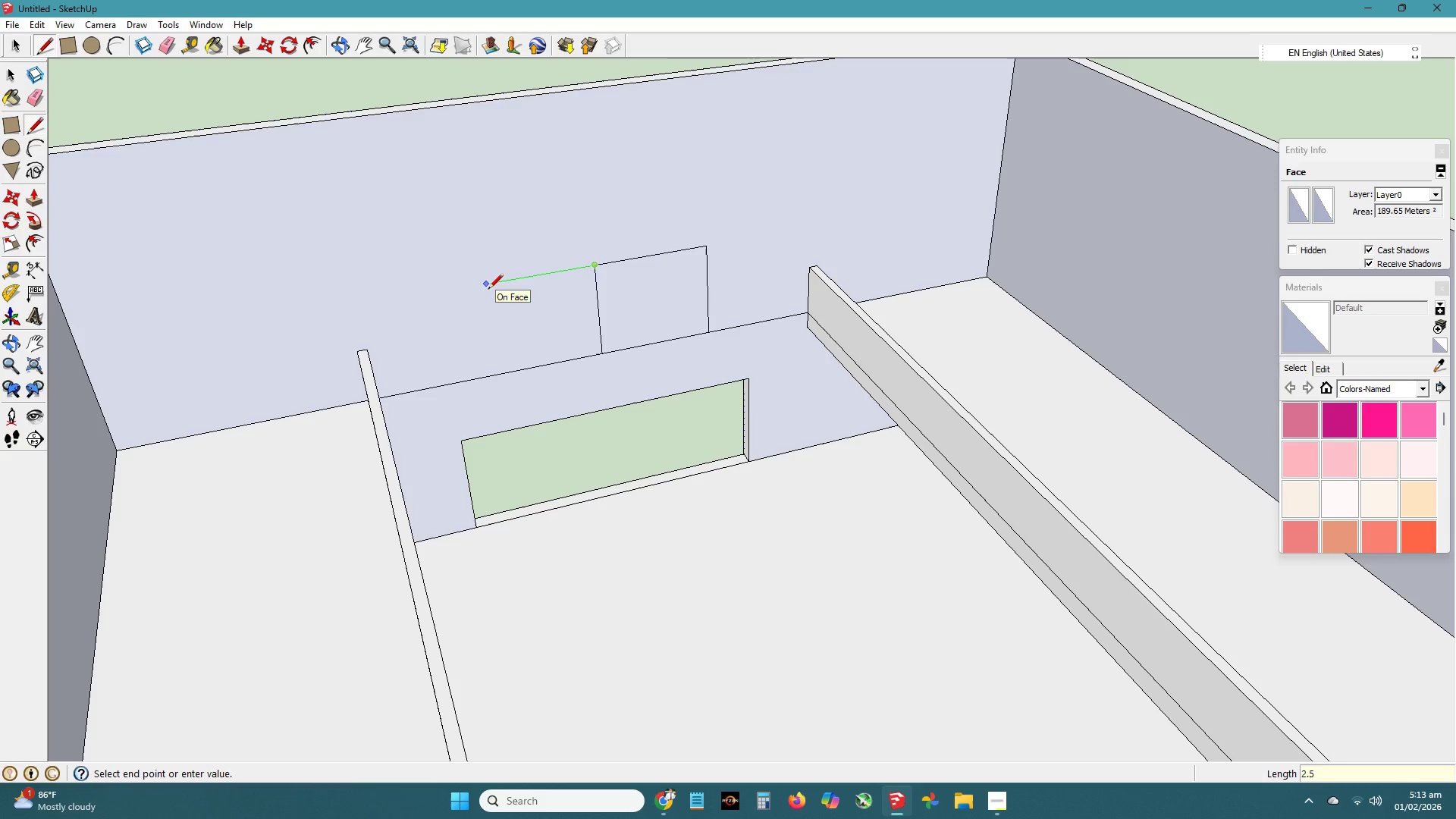 
key(Numpad6)
 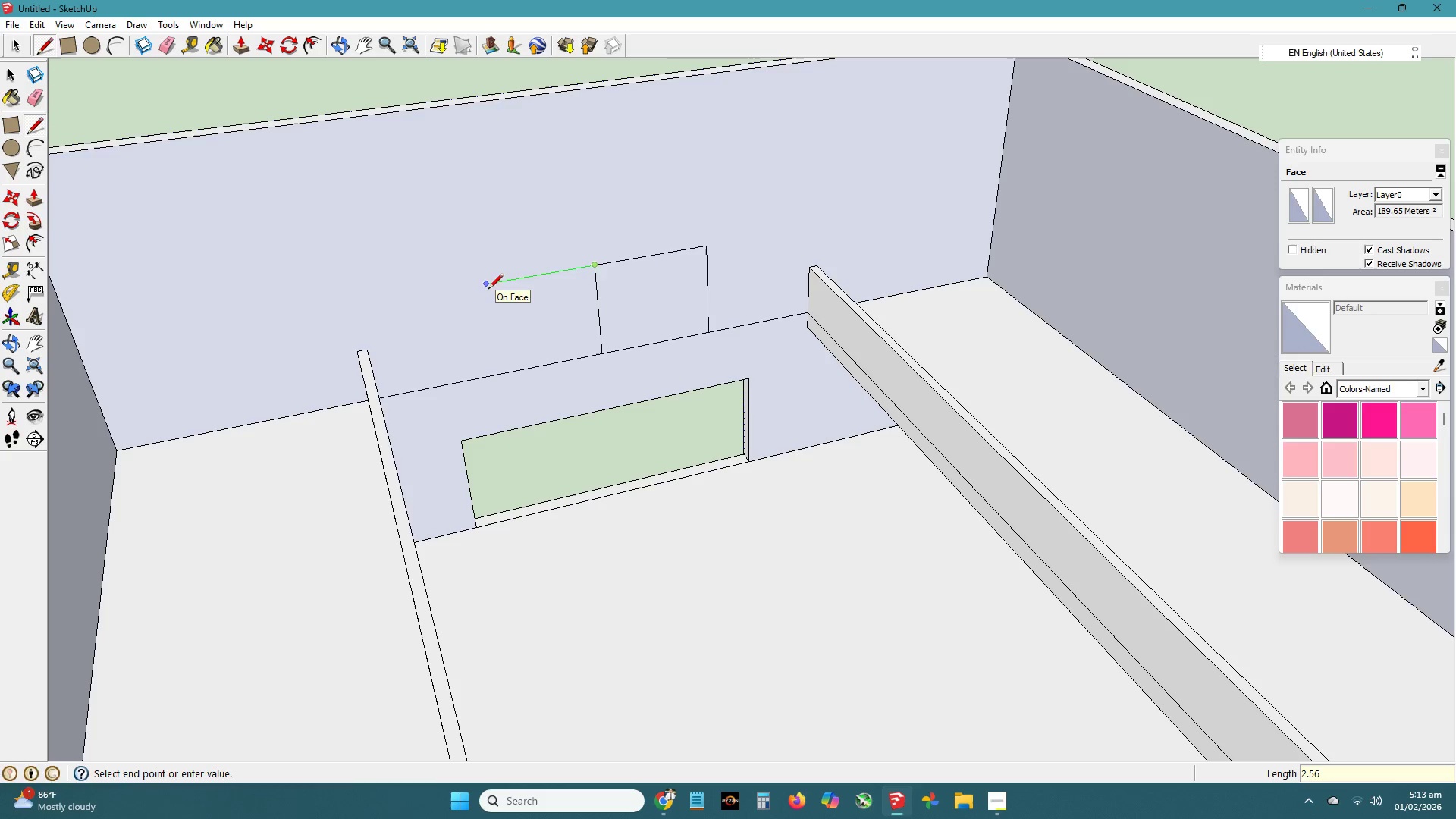 
key(NumpadEnter)
 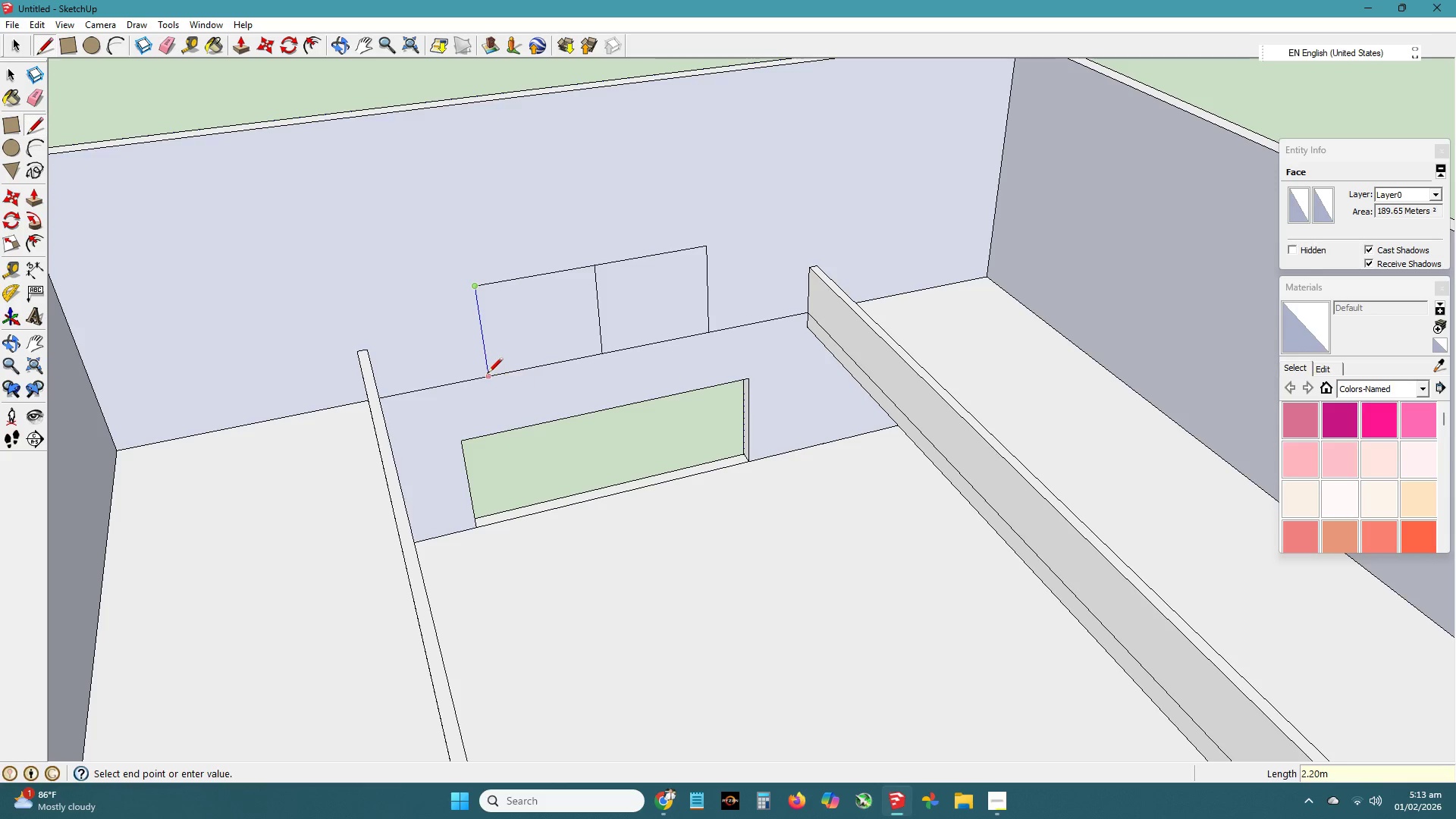 
left_click([487, 374])
 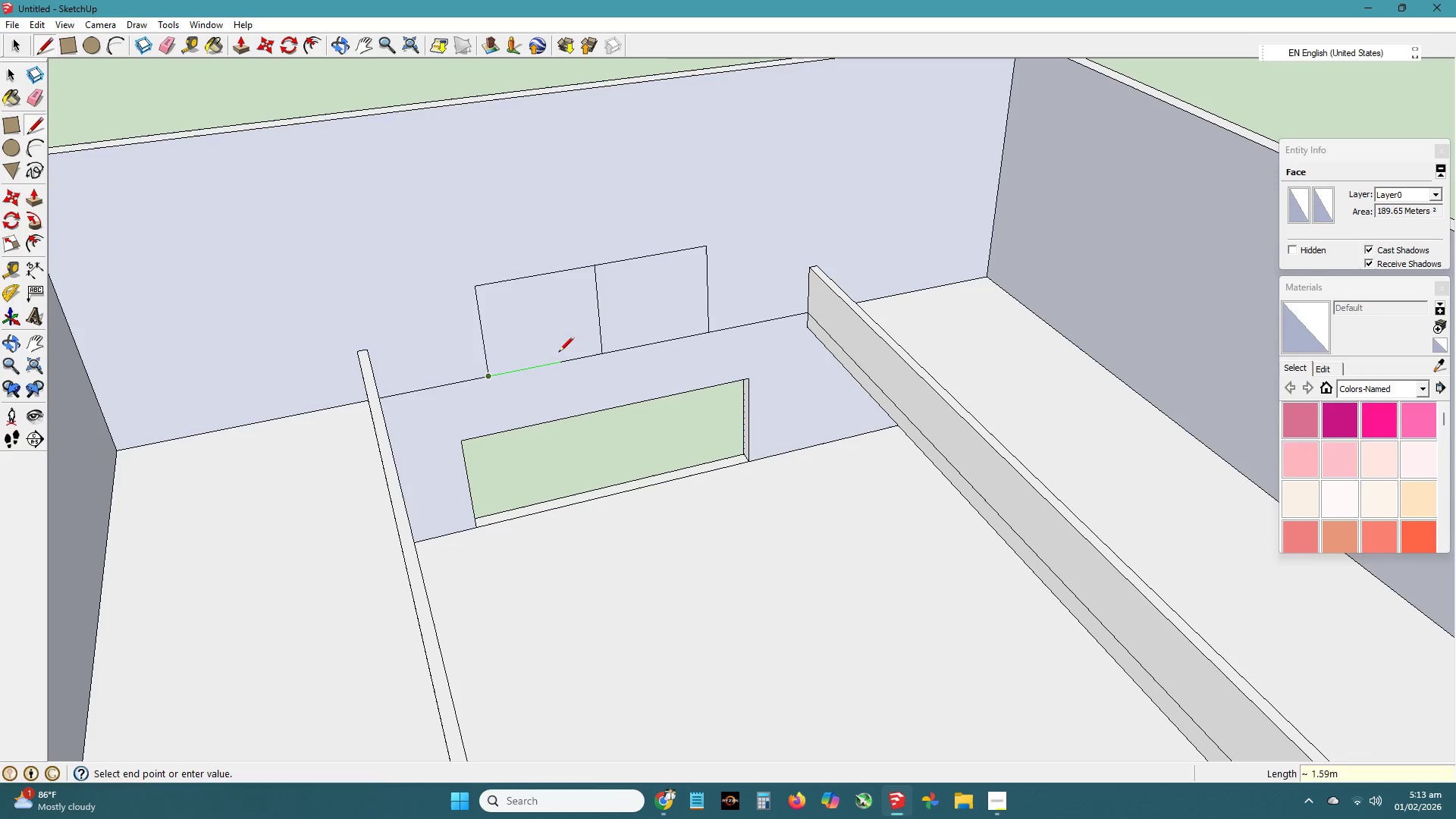 
key(Space)
 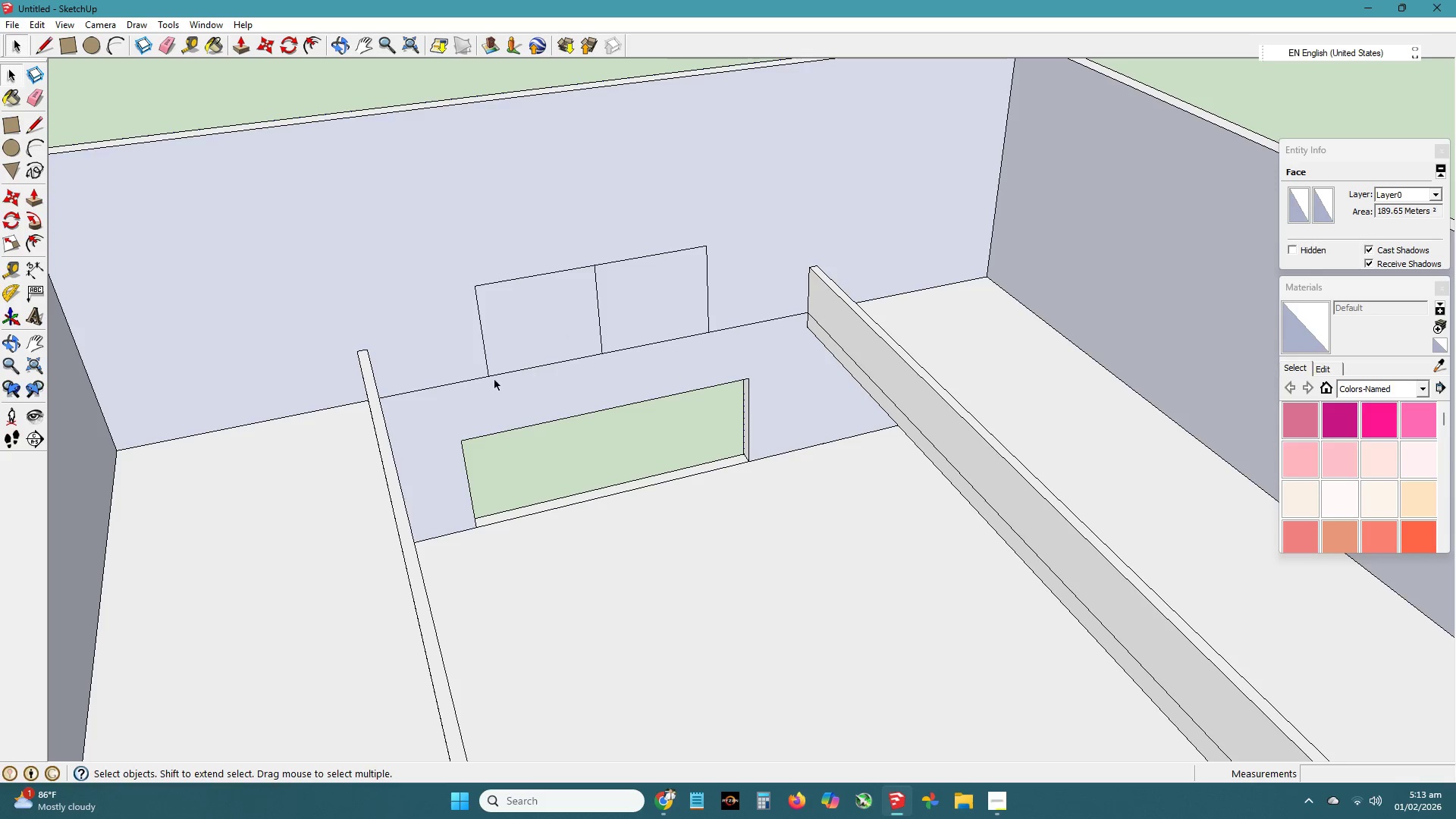 
key(E)
 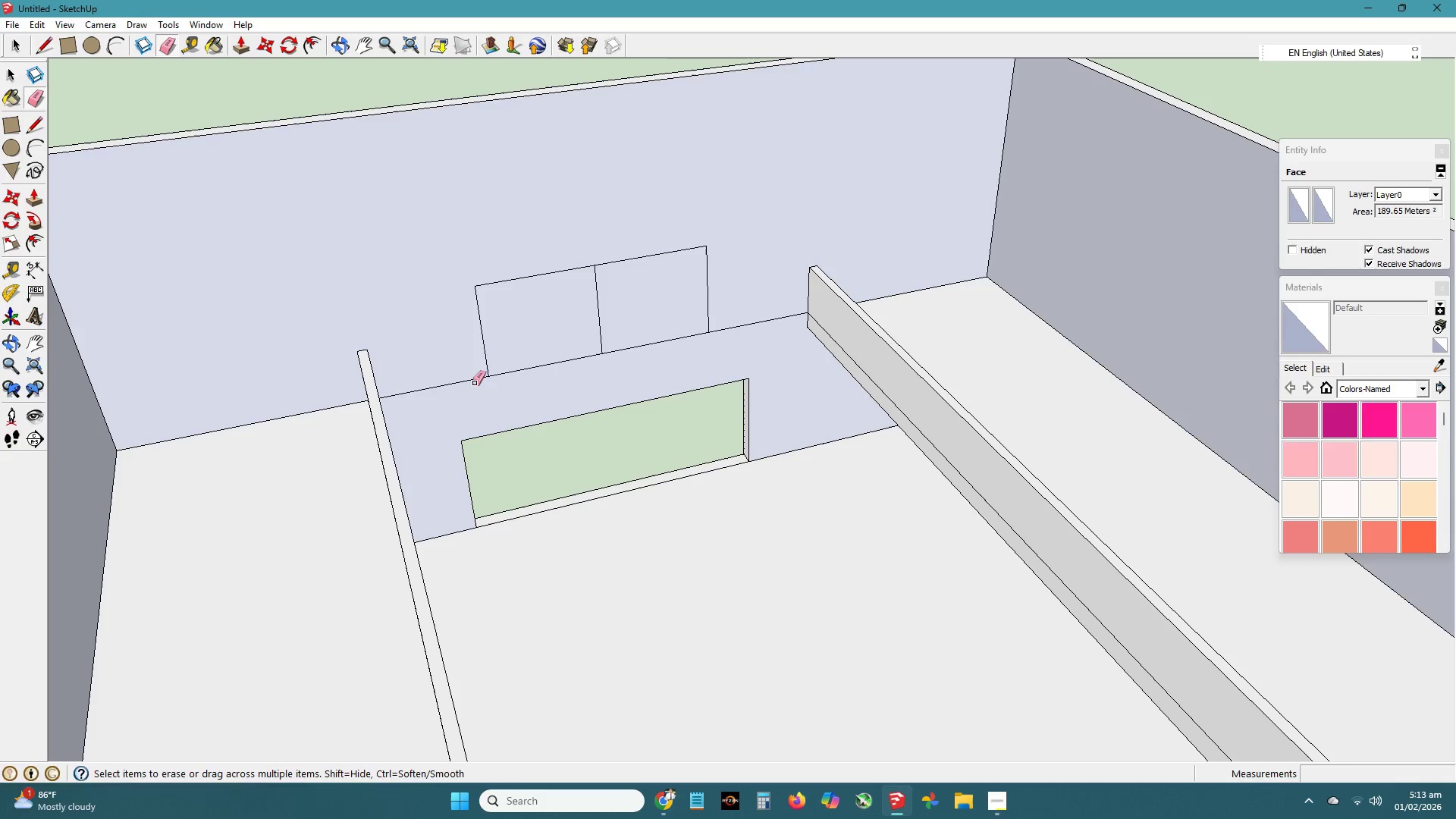 
left_click_drag(start_coordinate=[469, 383], to_coordinate=[449, 369])
 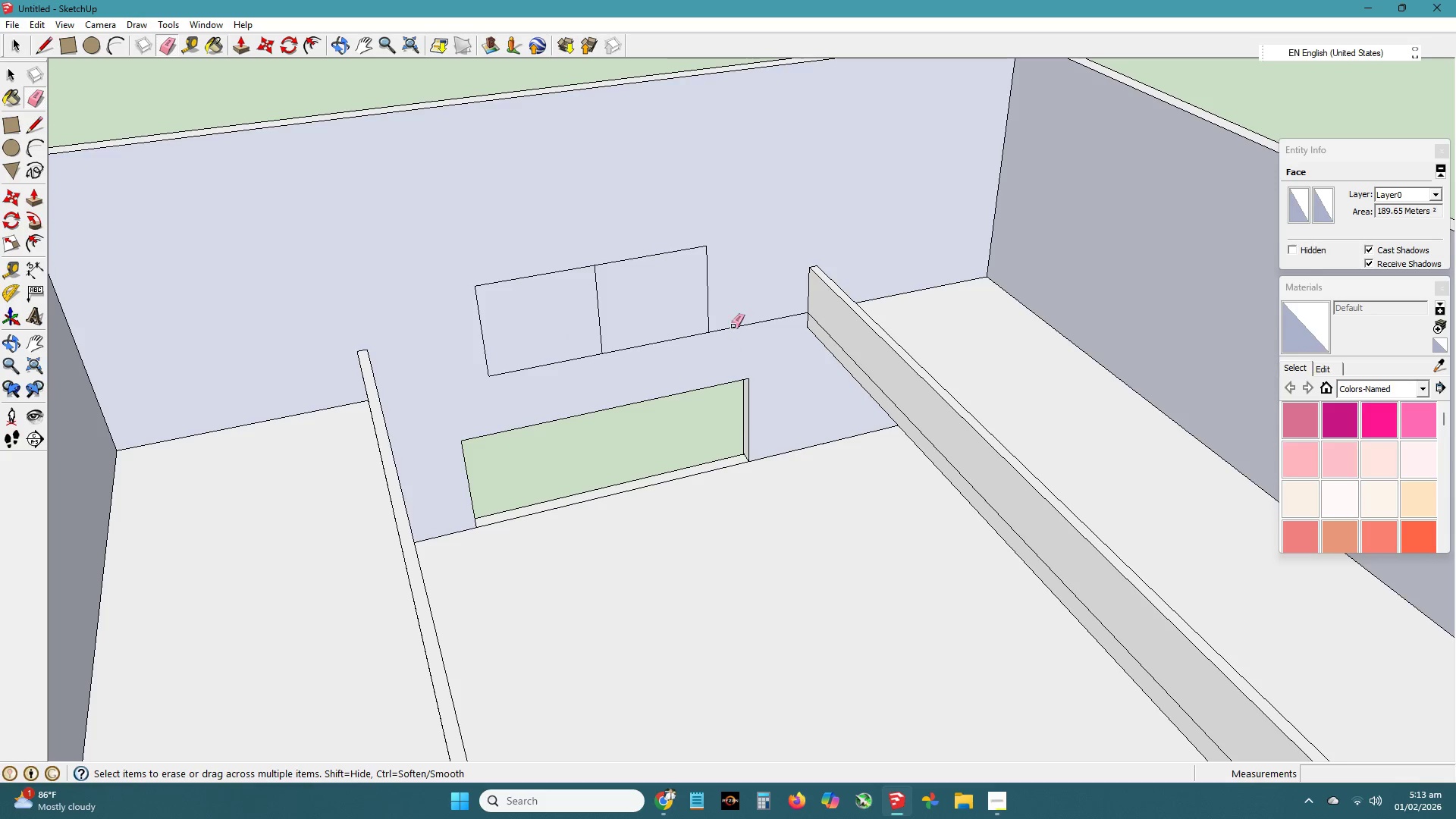 
left_click_drag(start_coordinate=[735, 322], to_coordinate=[738, 316])
 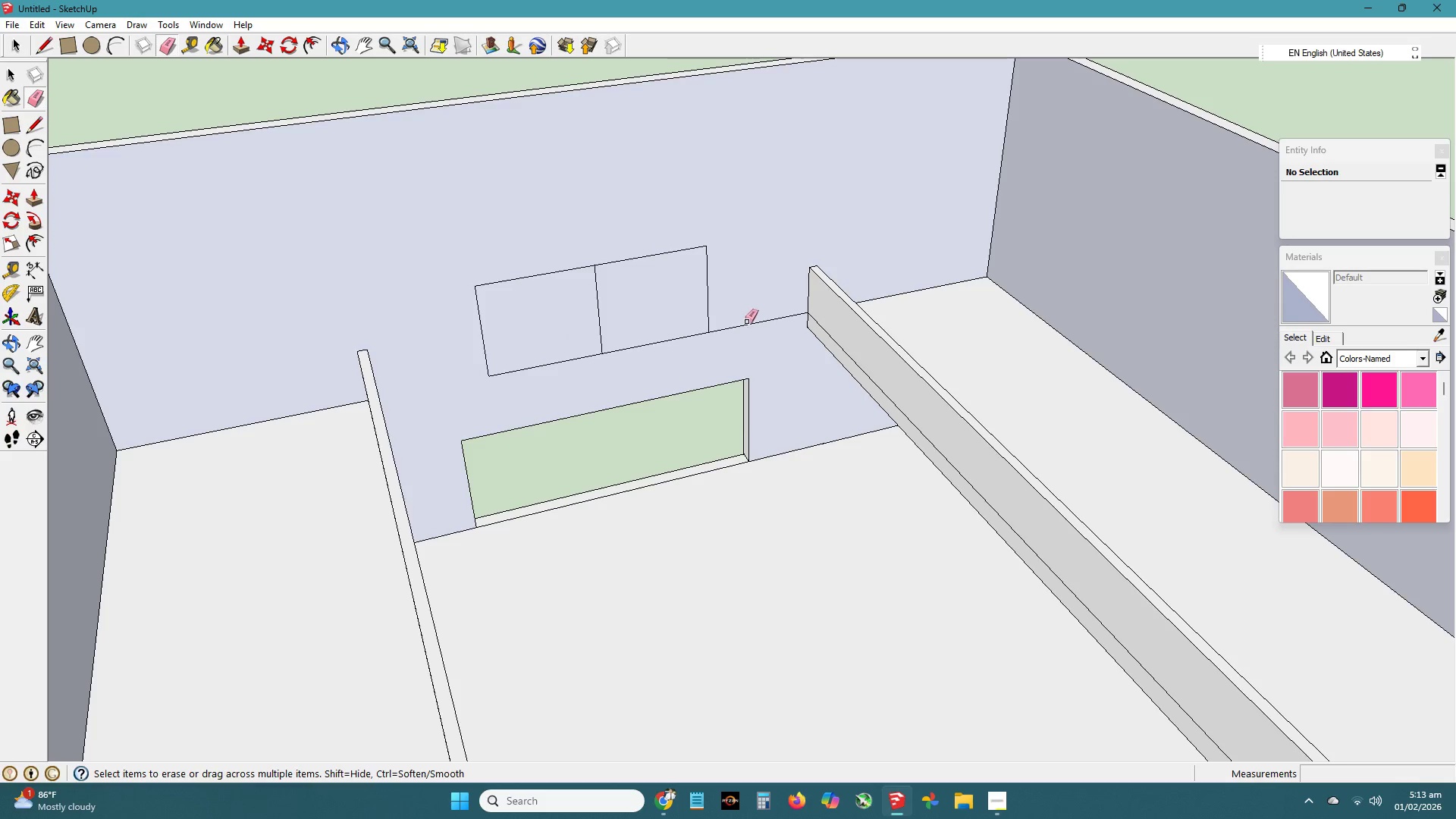 
left_click_drag(start_coordinate=[745, 319], to_coordinate=[748, 323])
 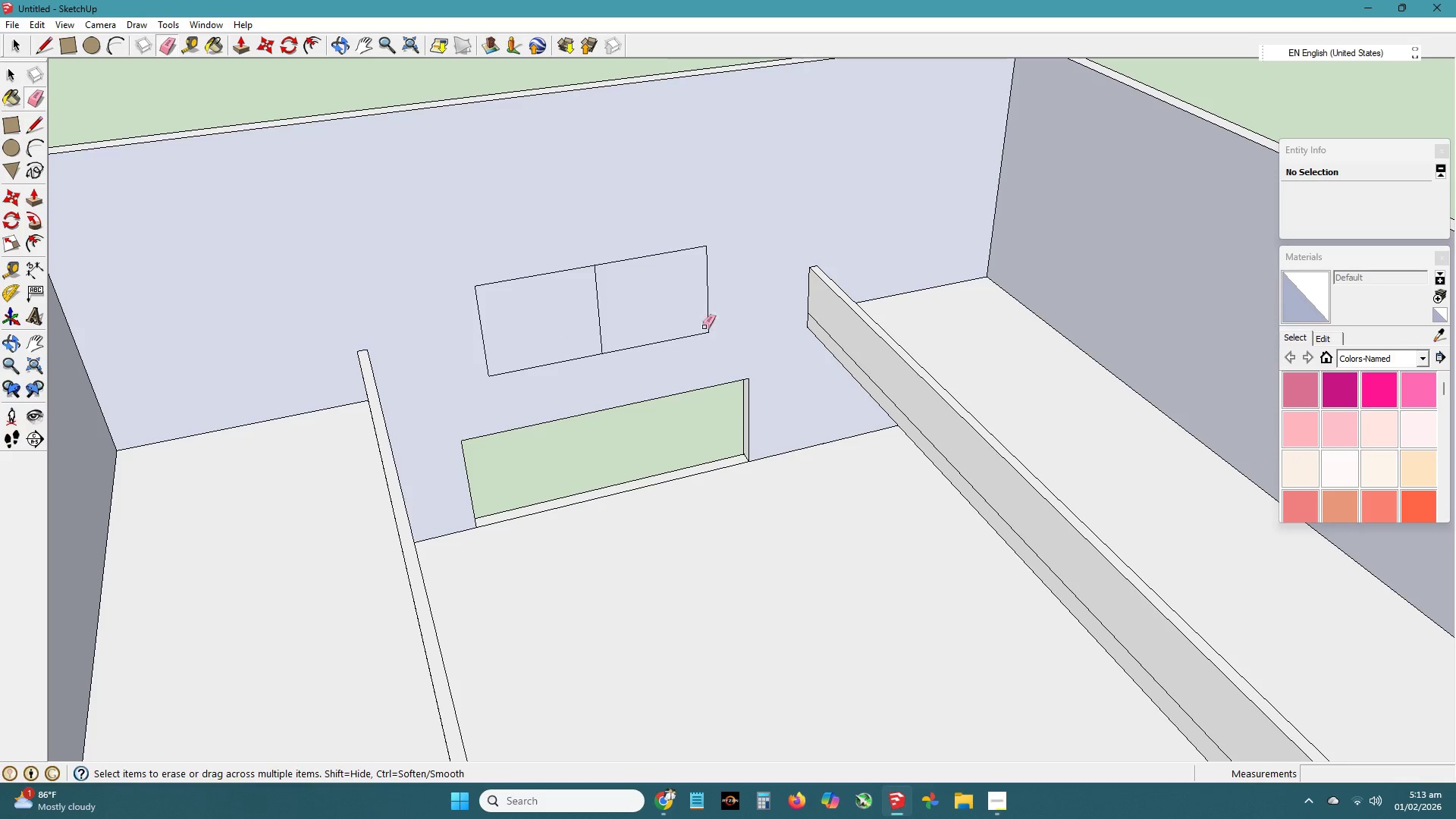 
key(Space)
 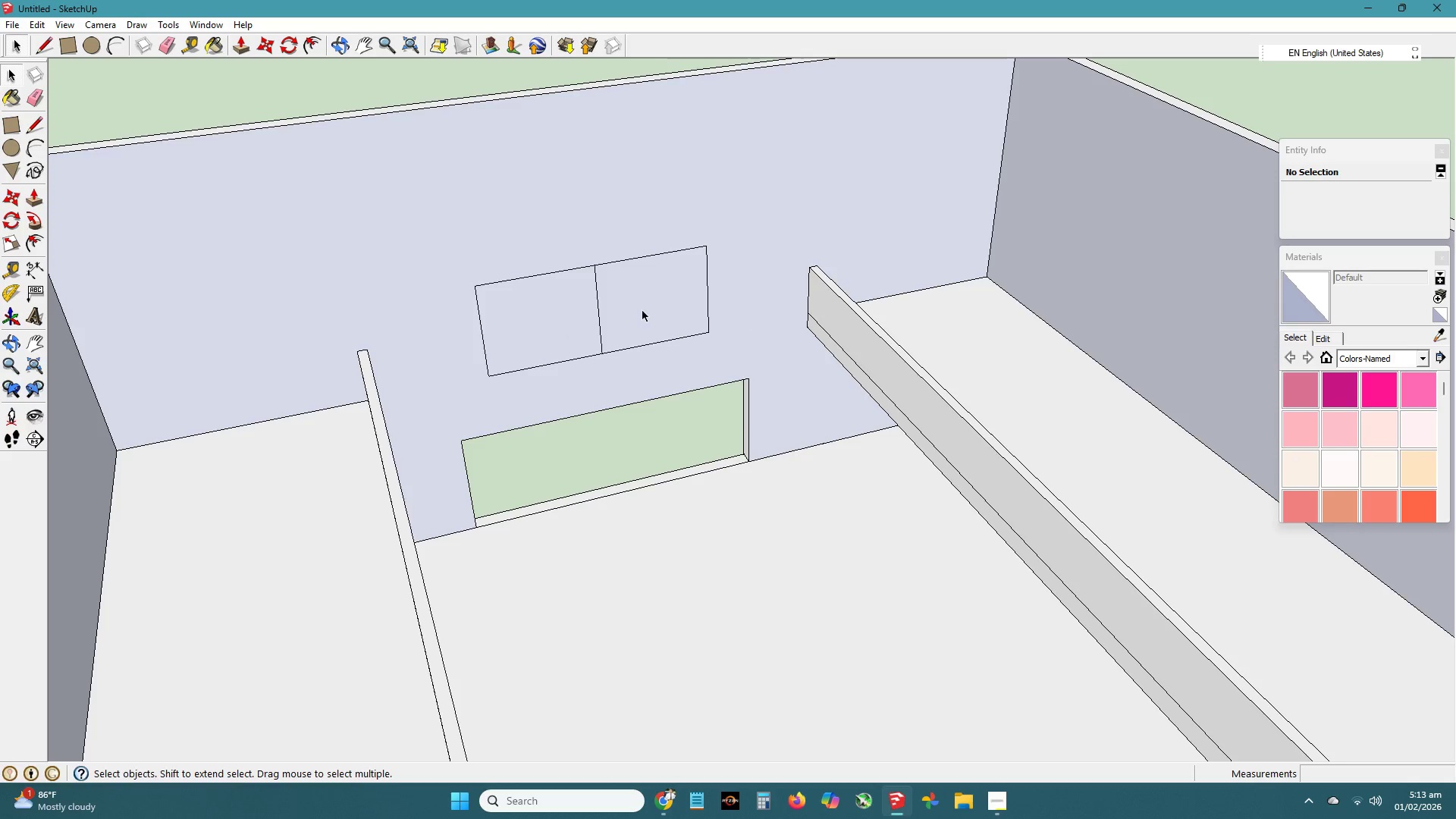 
left_click([643, 311])
 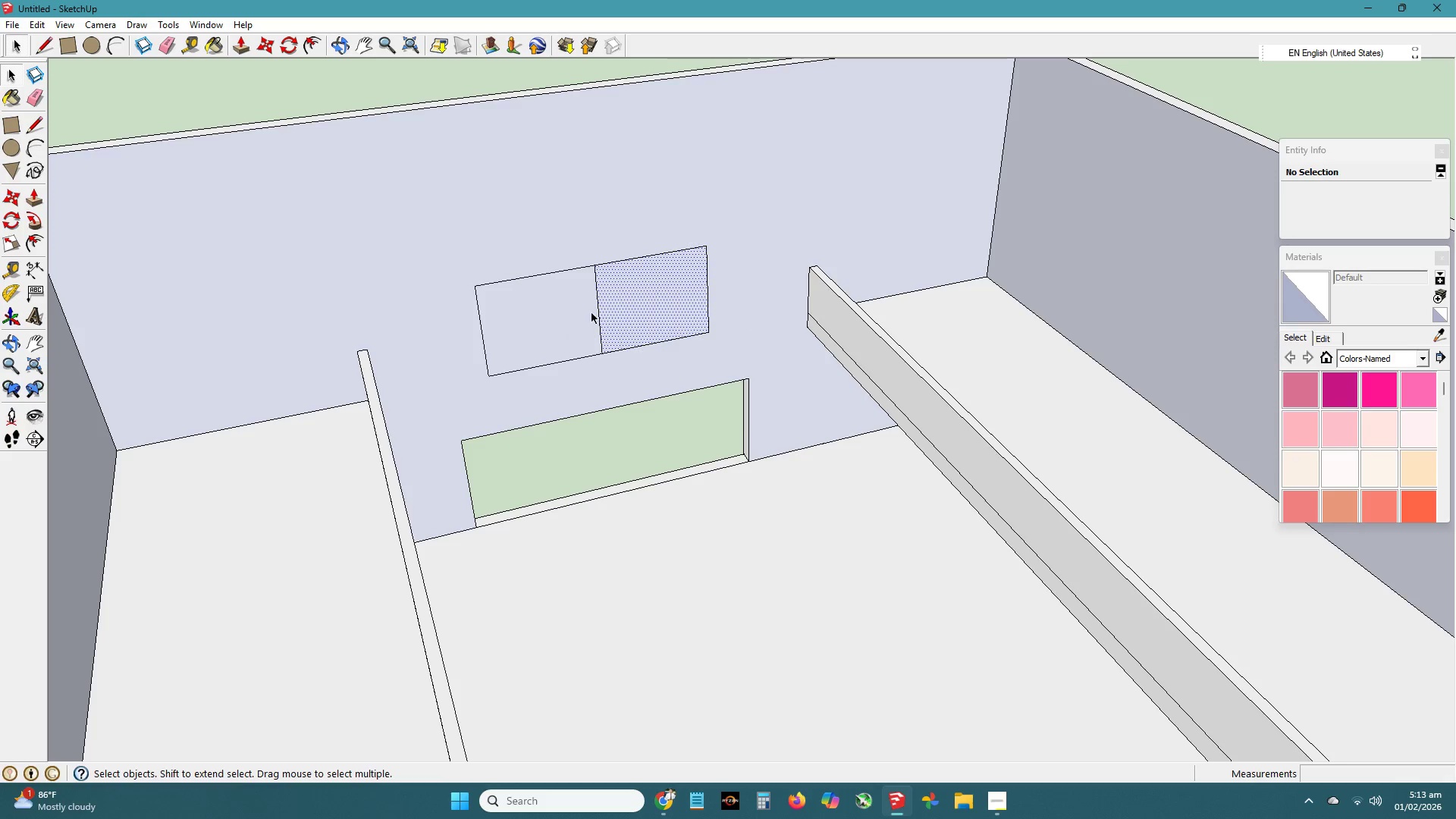 
hold_key(key=ShiftLeft, duration=0.44)
left_click([592, 313])
 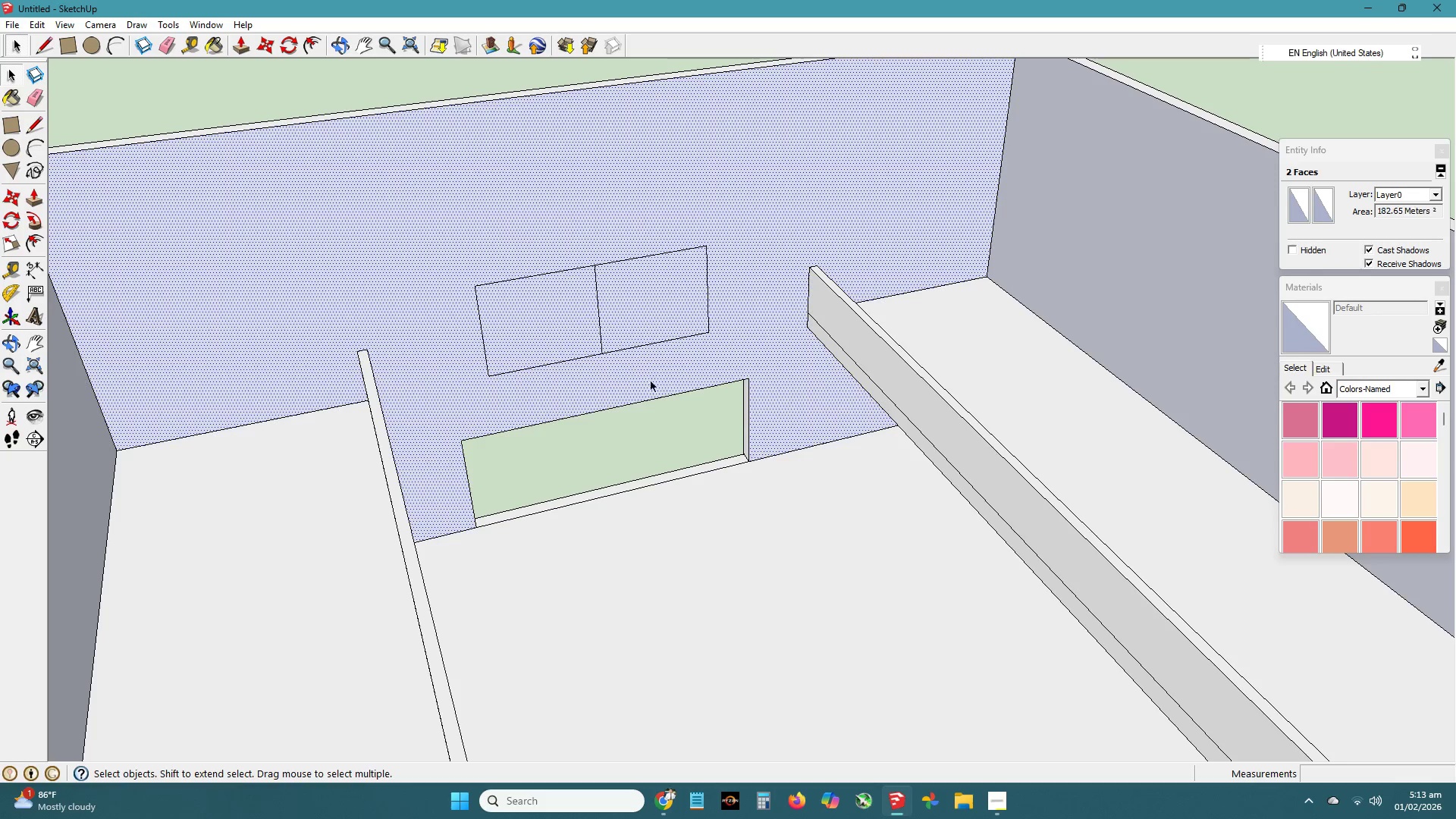 
key(E)
 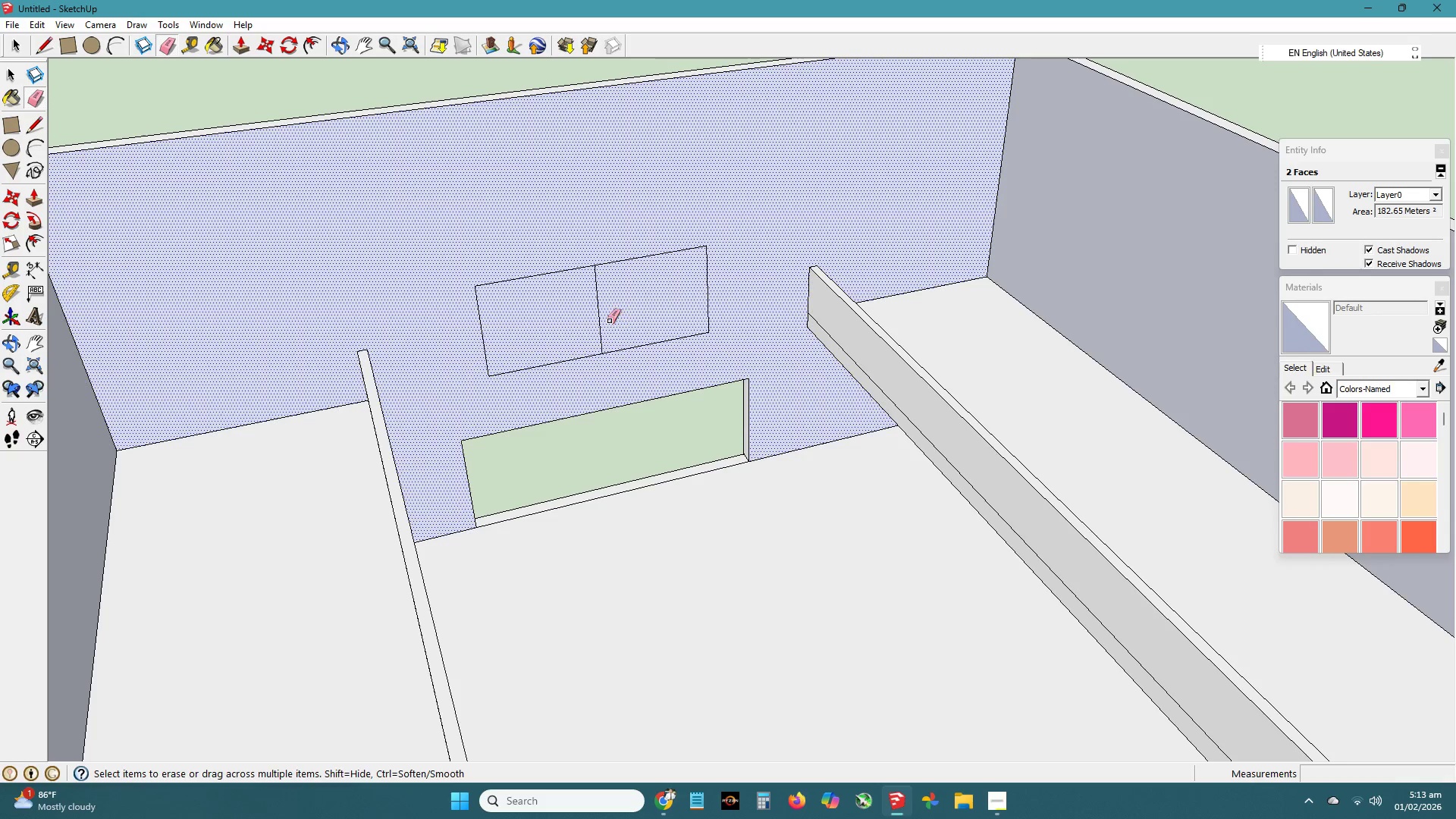 
left_click_drag(start_coordinate=[608, 321], to_coordinate=[598, 319])
 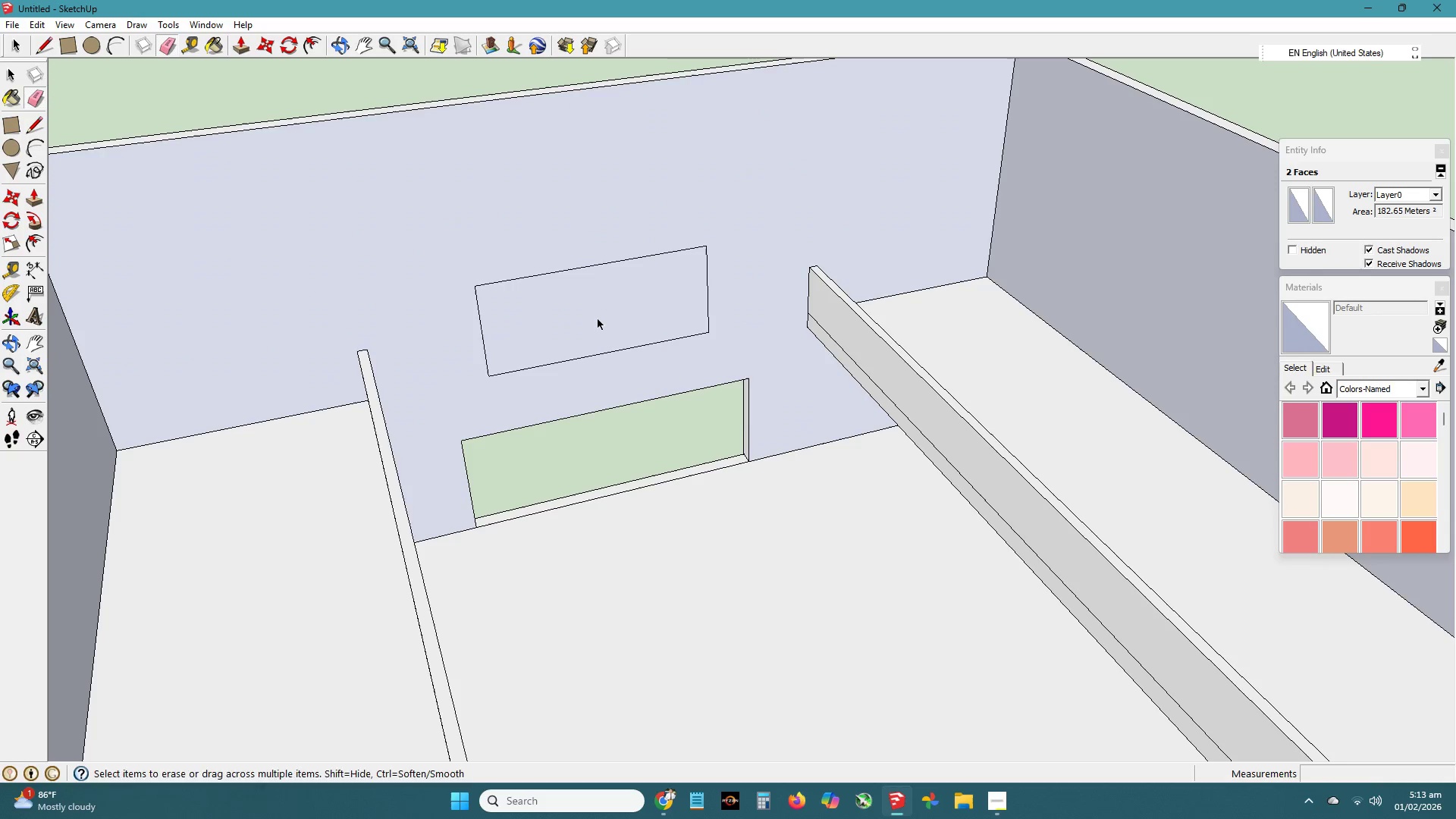 
key(Space)
 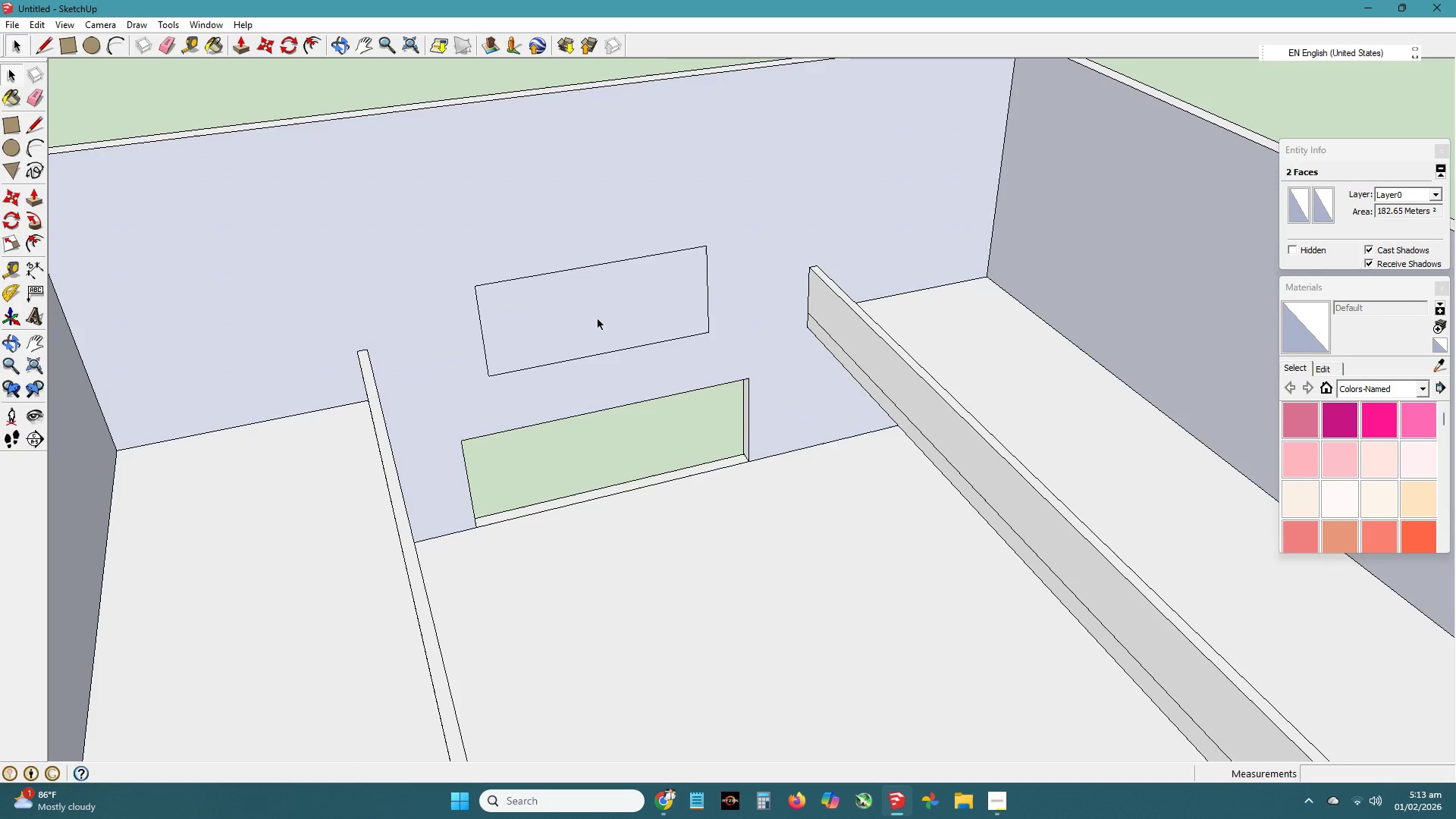 
left_click([598, 319])
 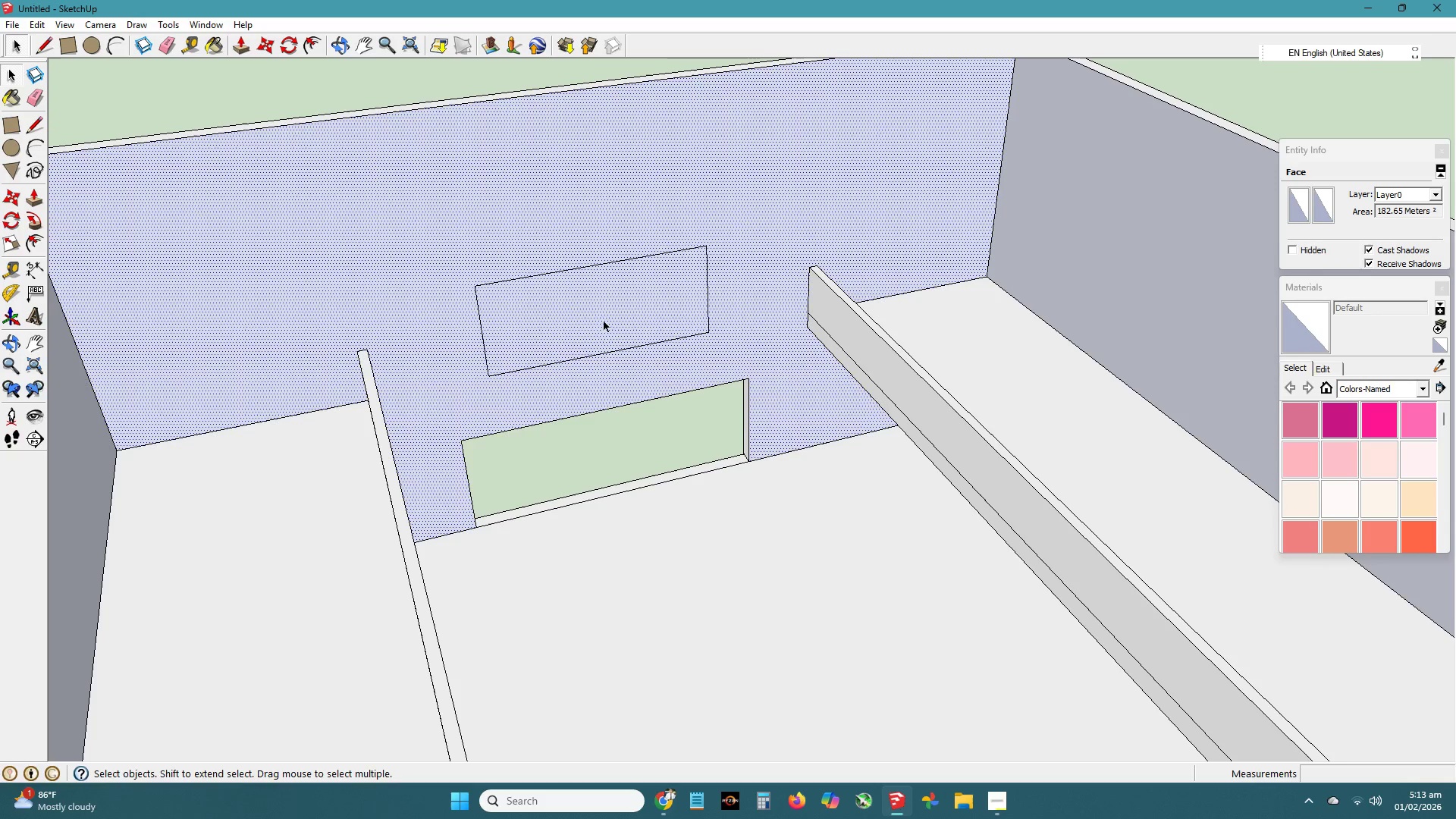 
double_click([606, 323])
 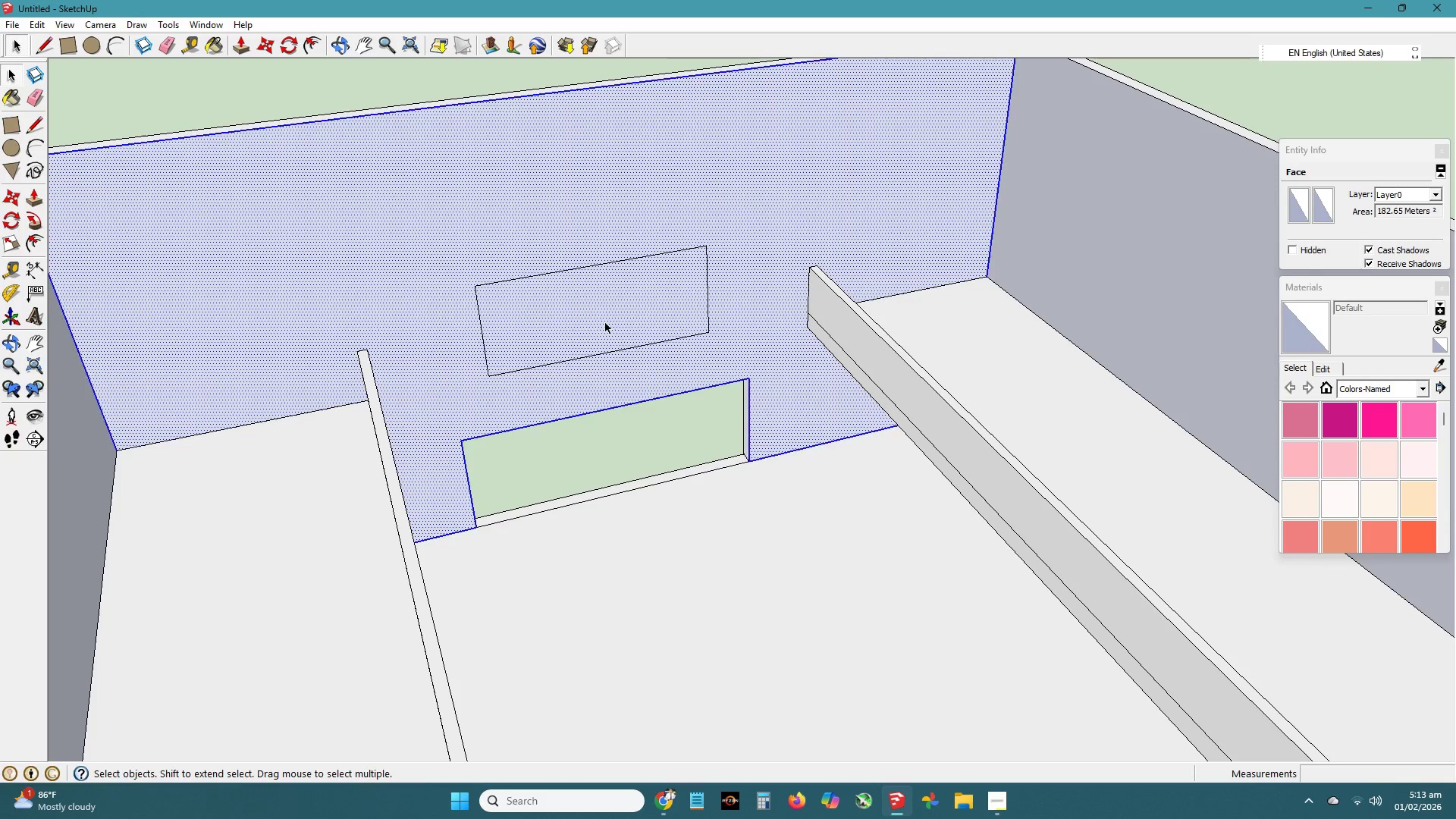 
triple_click([606, 323])
 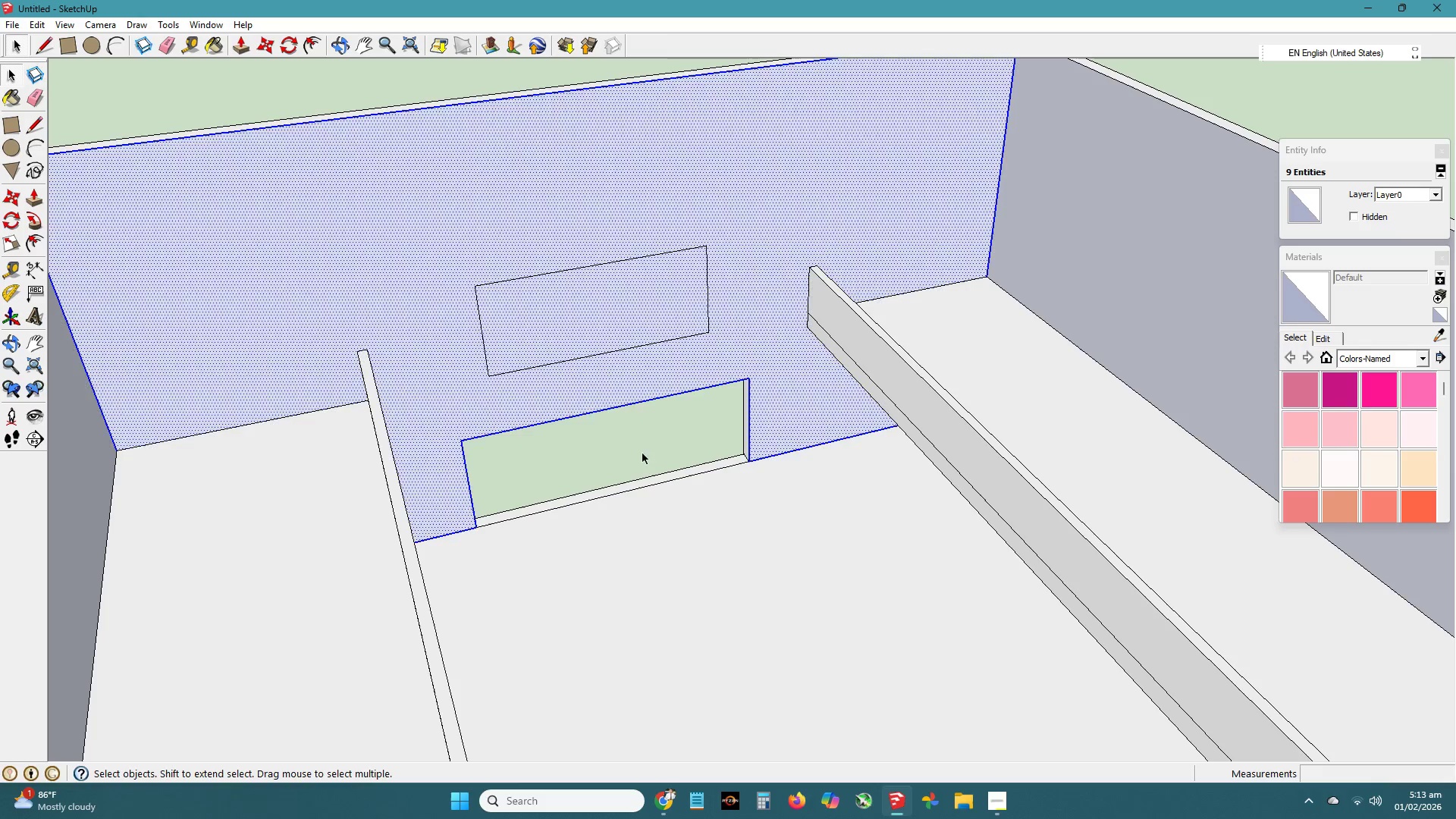 
double_click([641, 353])
 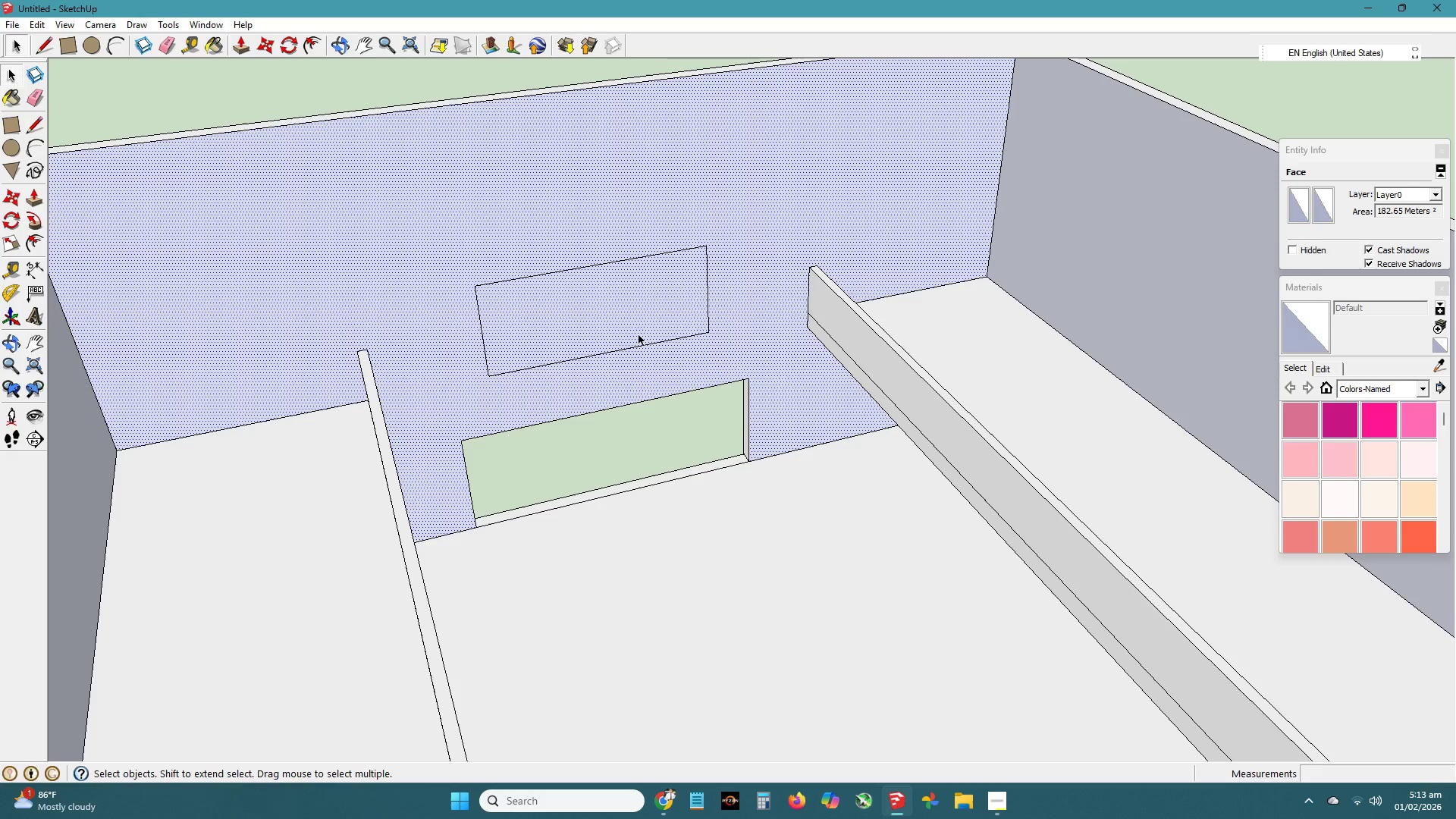 
double_click([639, 334])
 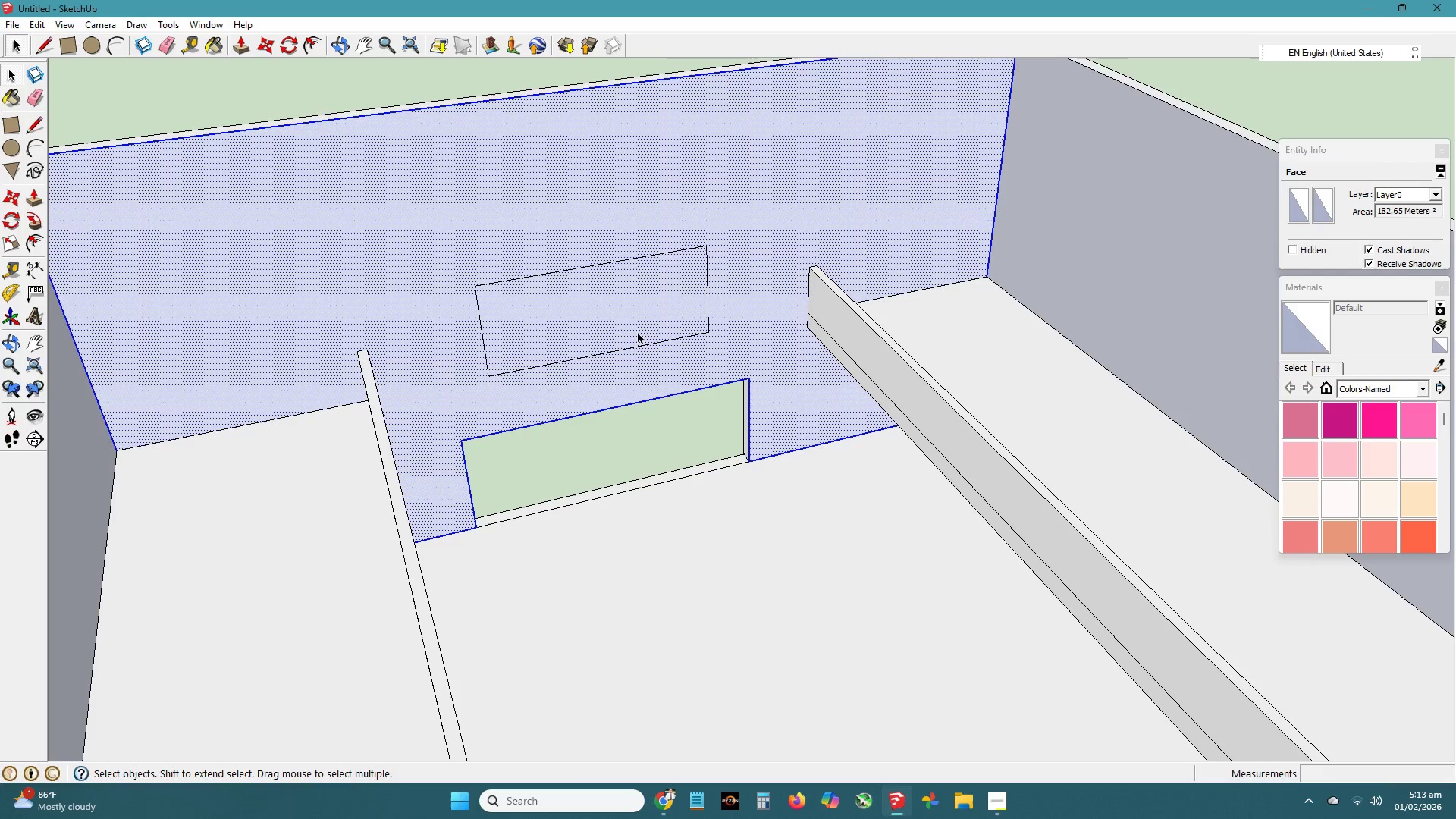 
triple_click([639, 334])
 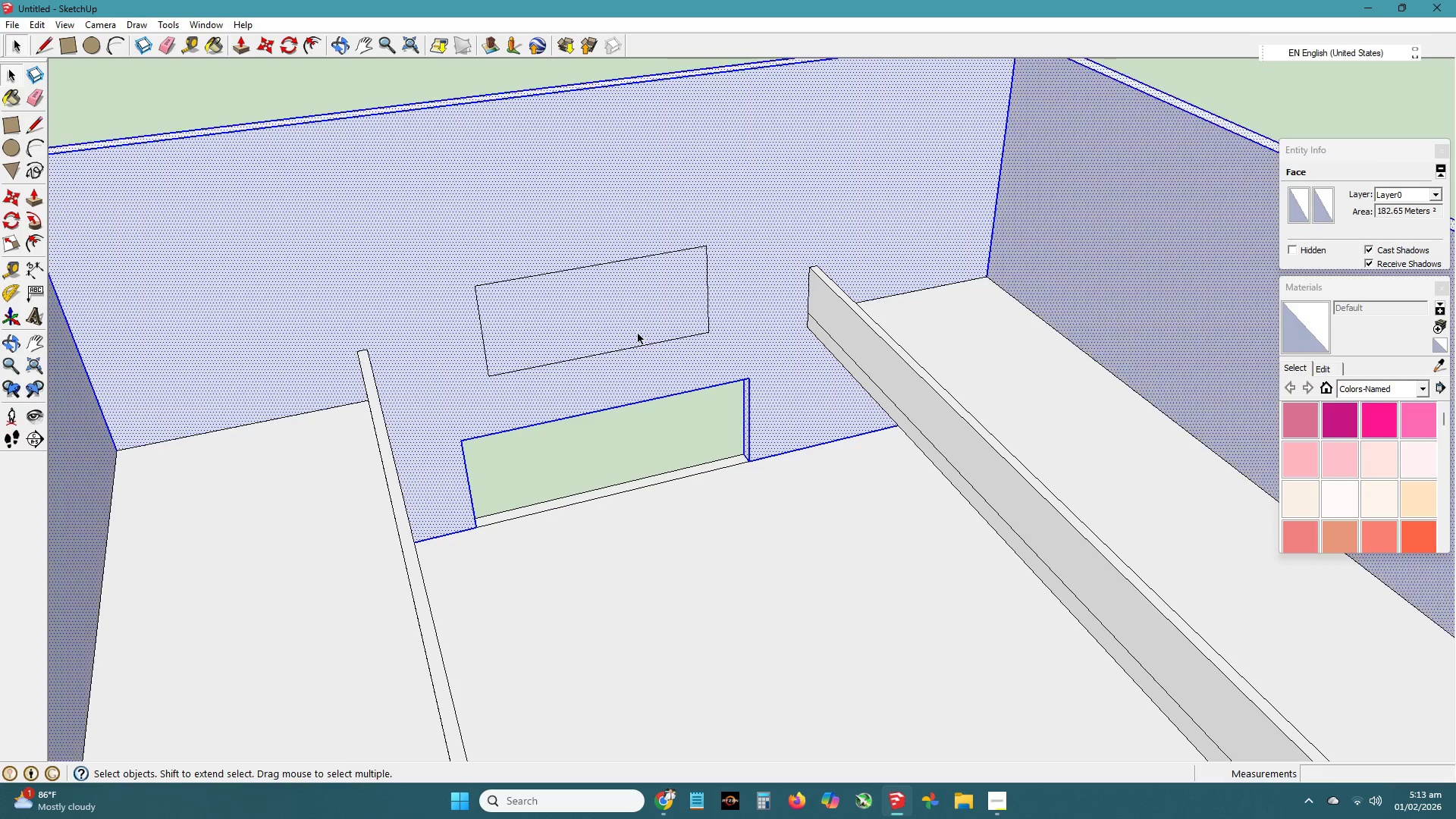 
triple_click([639, 334])
 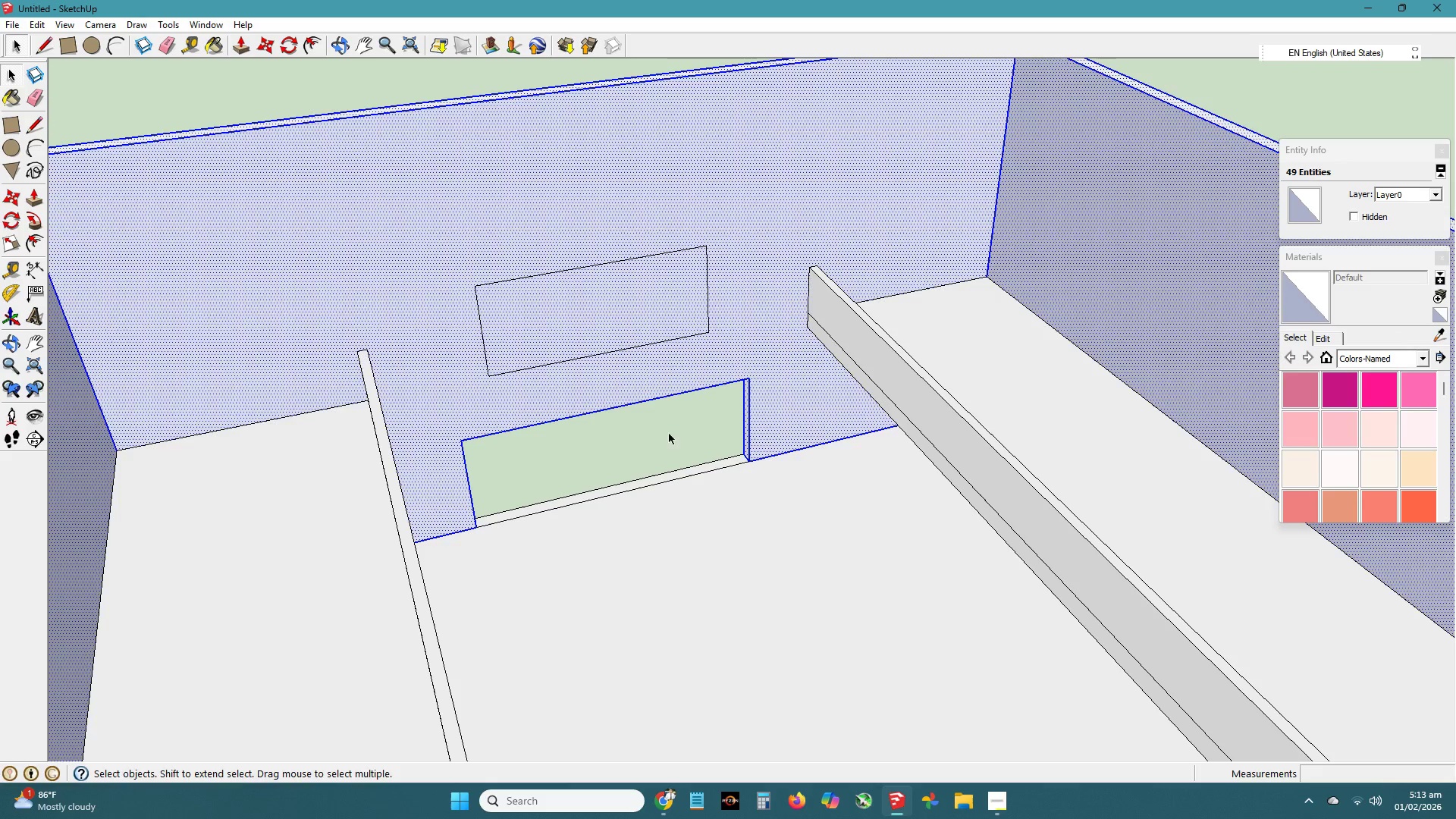 
left_click([670, 438])
 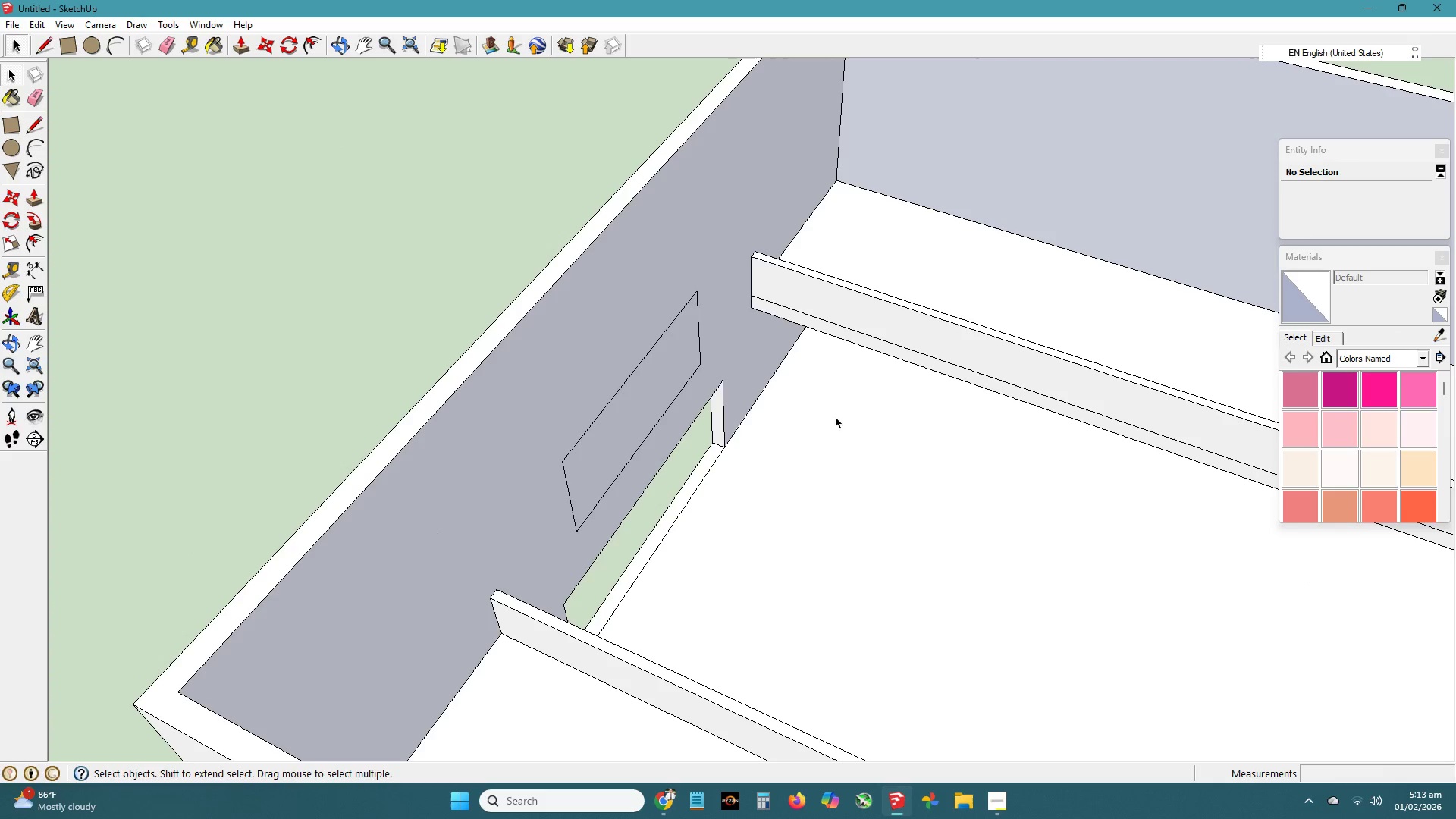 
left_click([631, 384])
 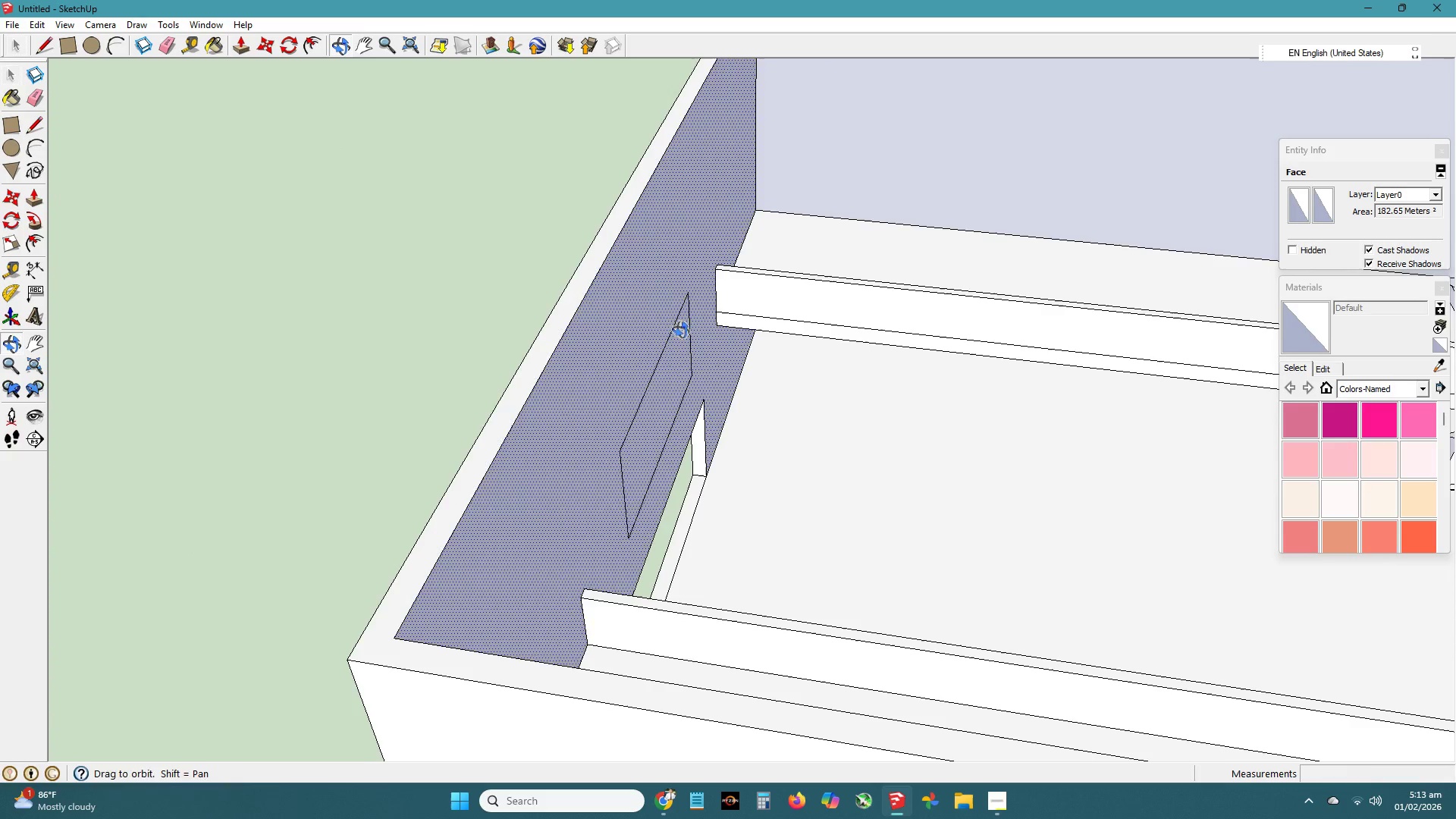 
key(E)
 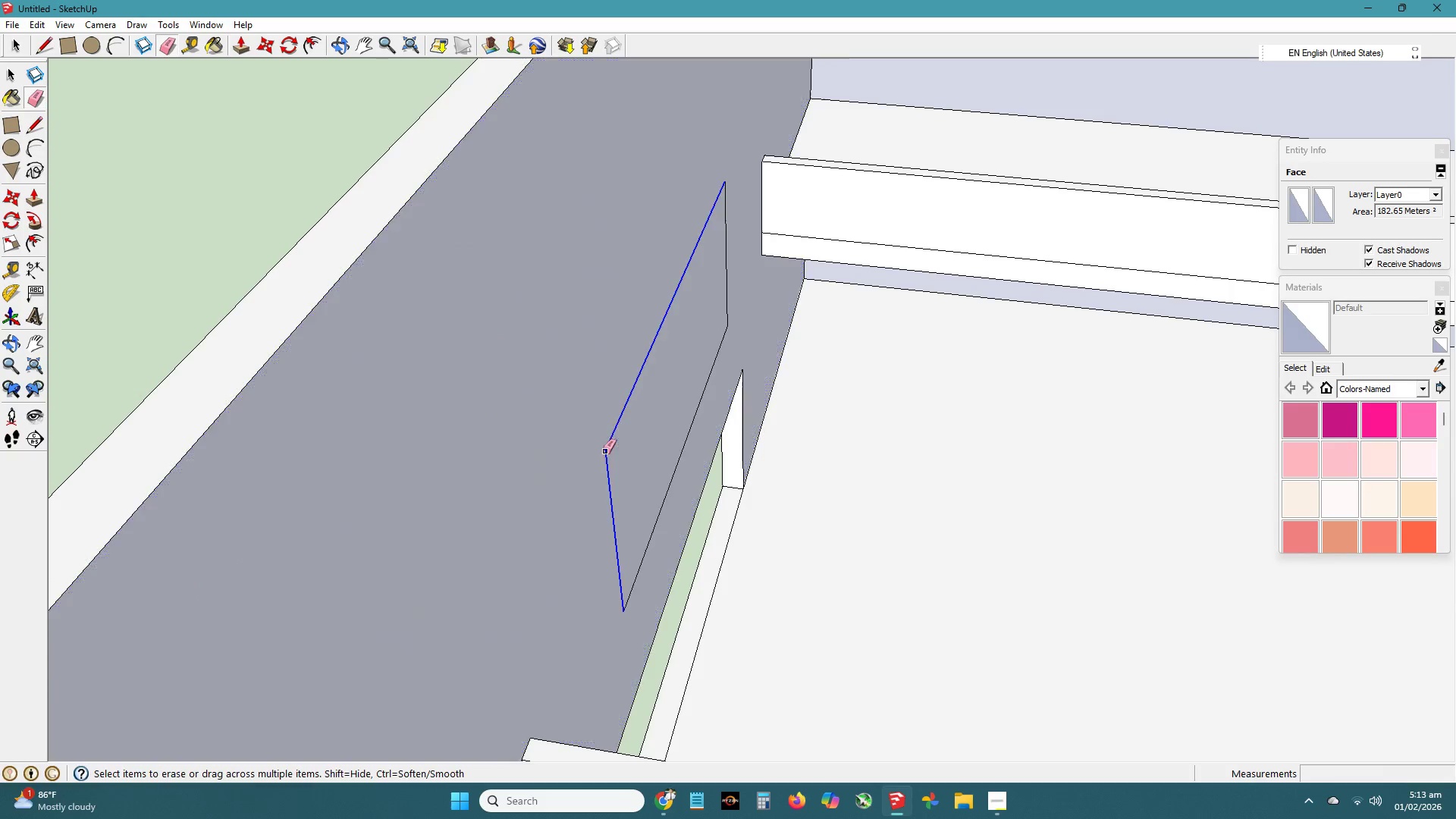 
scroll: coordinate [625, 467], scroll_direction: up, amount: 6.0
 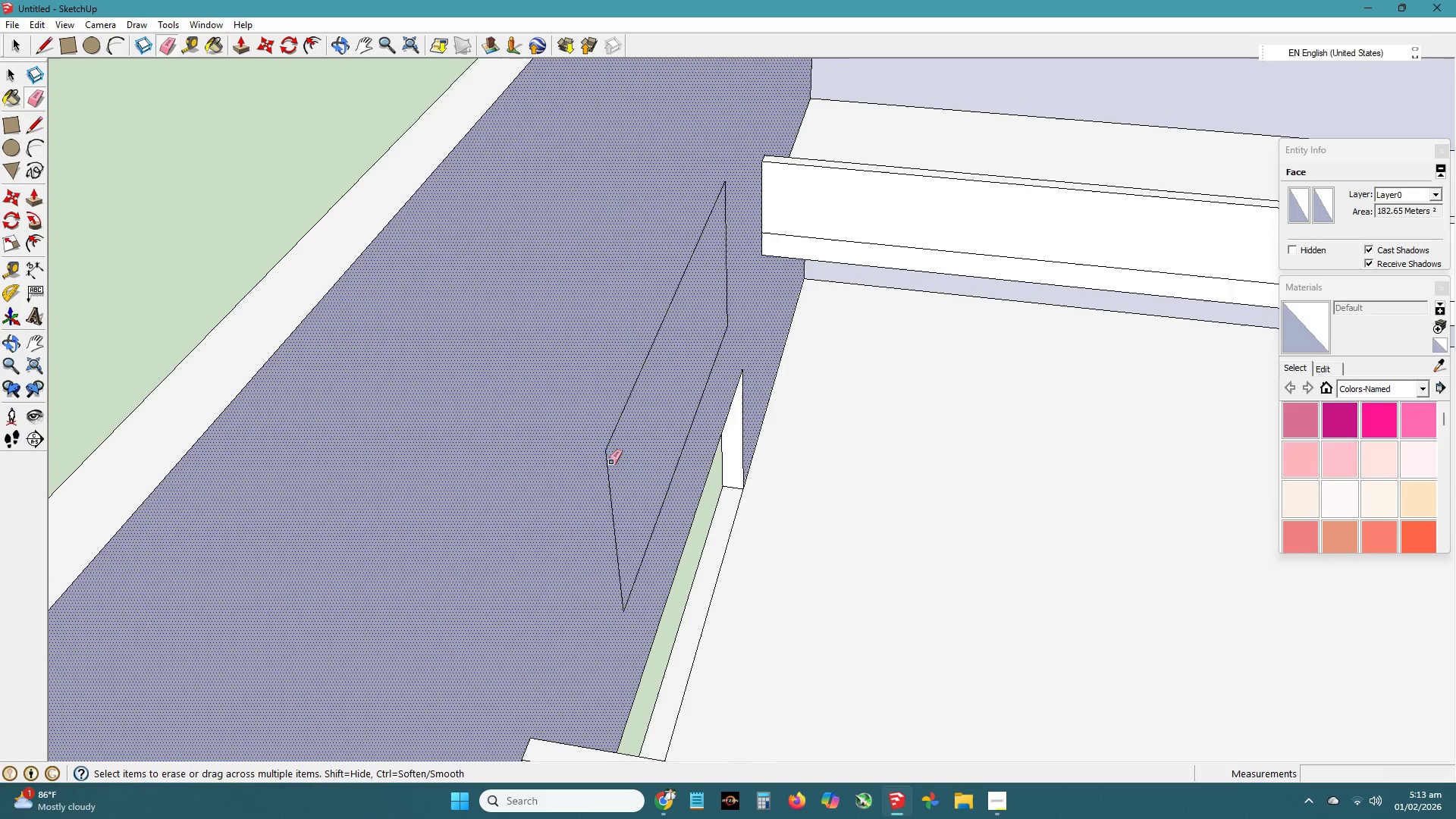 
left_click_drag(start_coordinate=[604, 452], to_coordinate=[607, 441])
 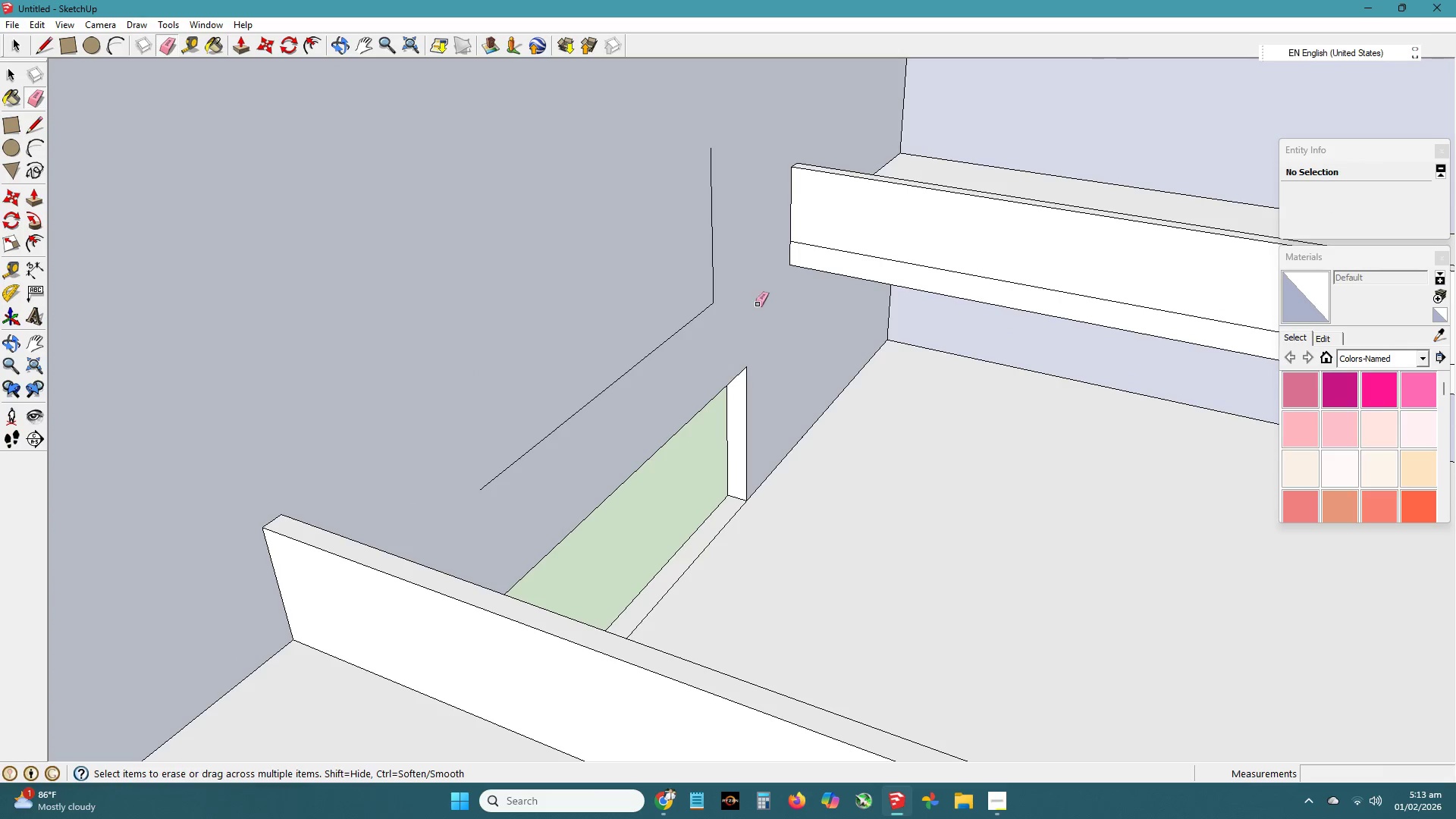 
left_click_drag(start_coordinate=[734, 286], to_coordinate=[695, 320])
 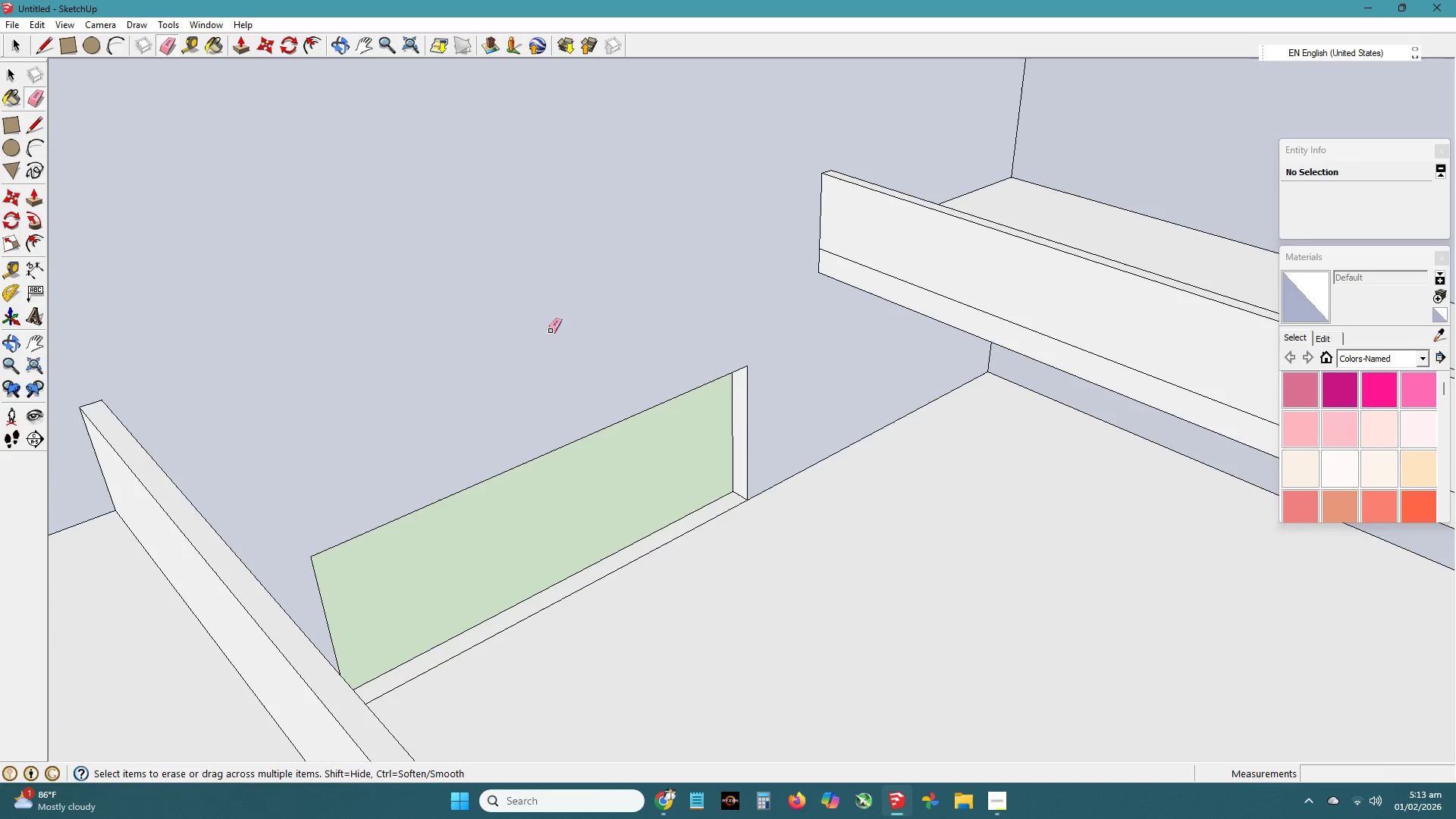 
key(Space)
 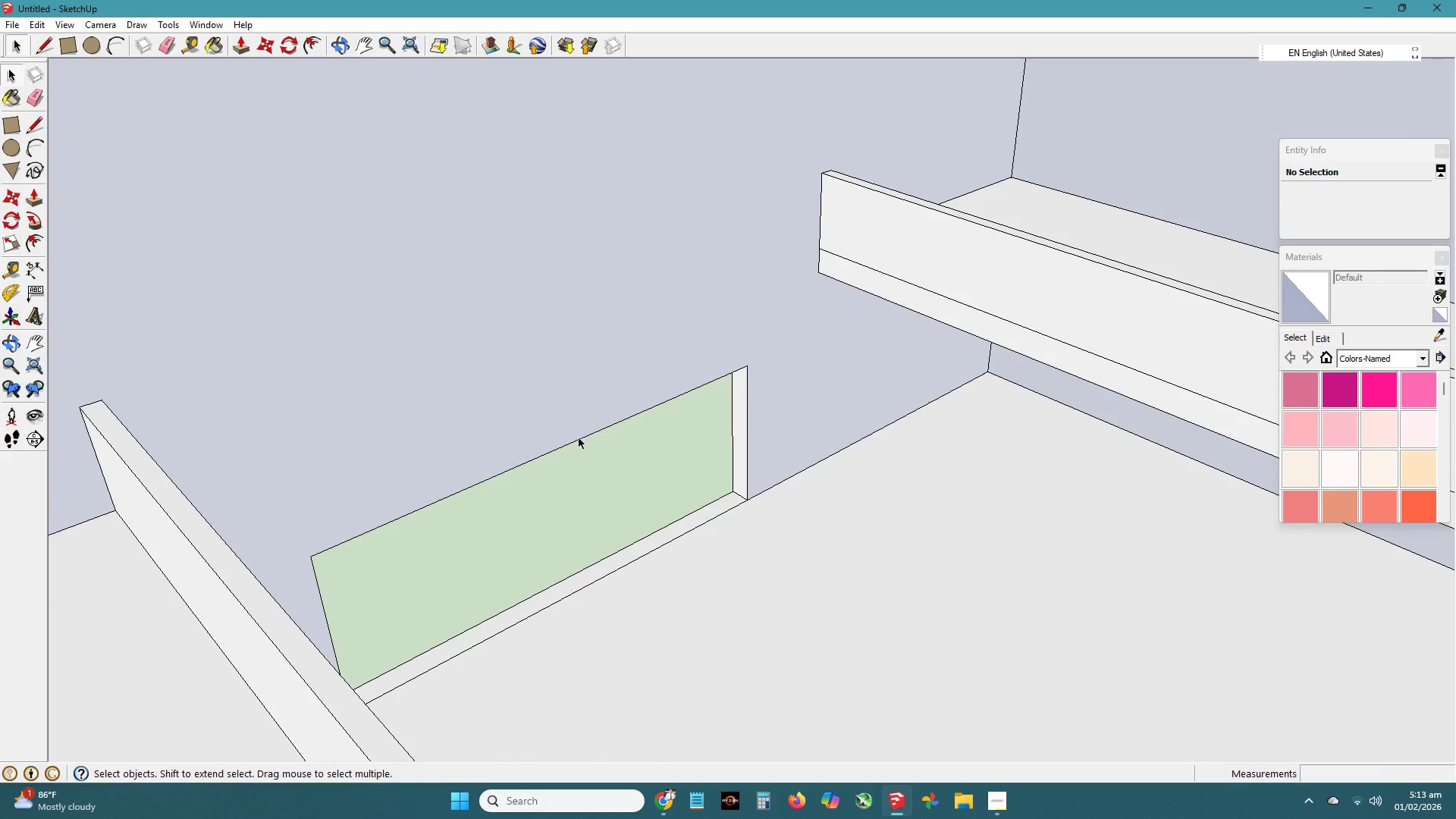 
key(L)
 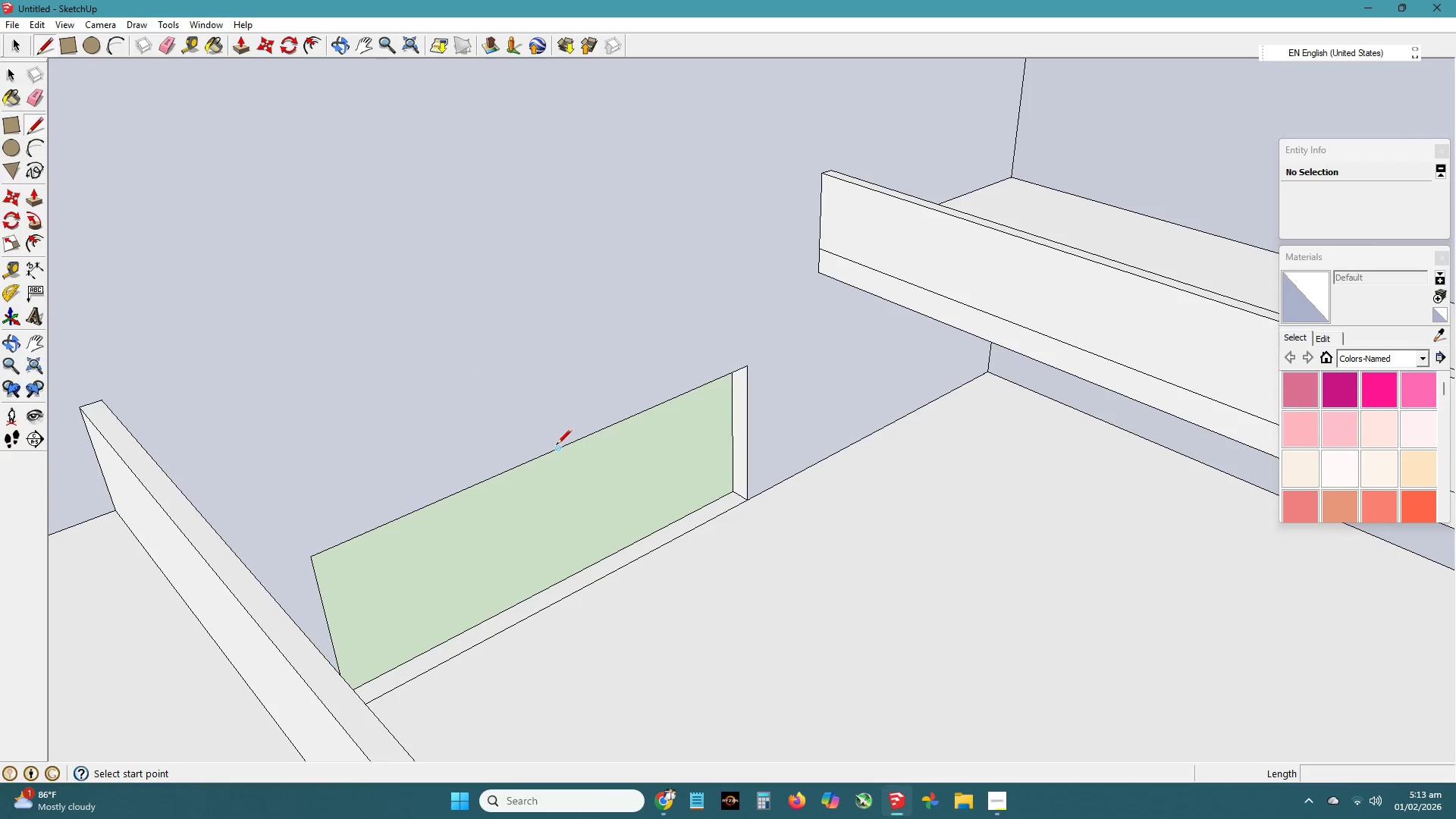 
left_click([557, 446])
 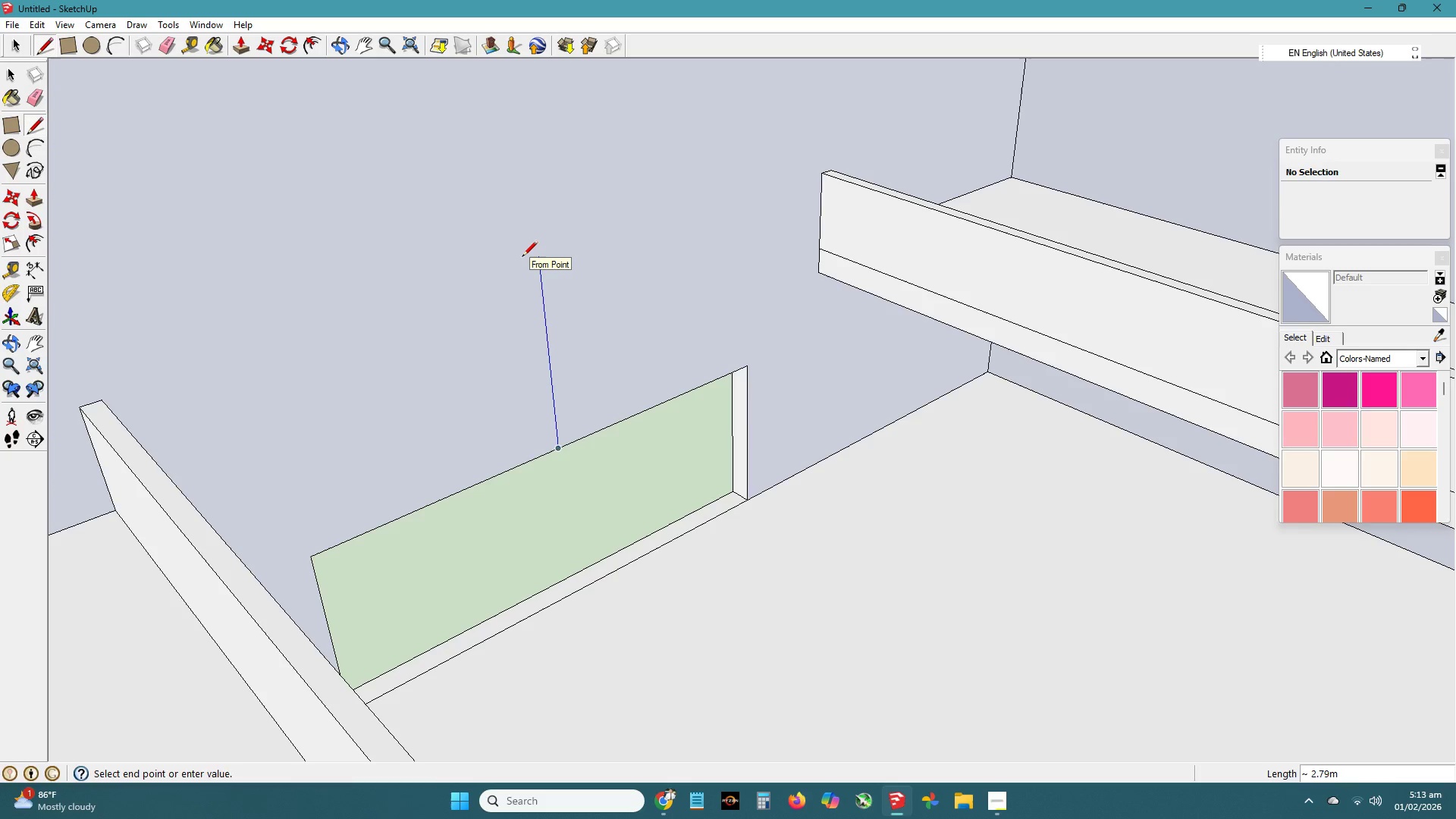 
hold_key(key=ShiftLeft, duration=1.51)
left_click([827, 177])
 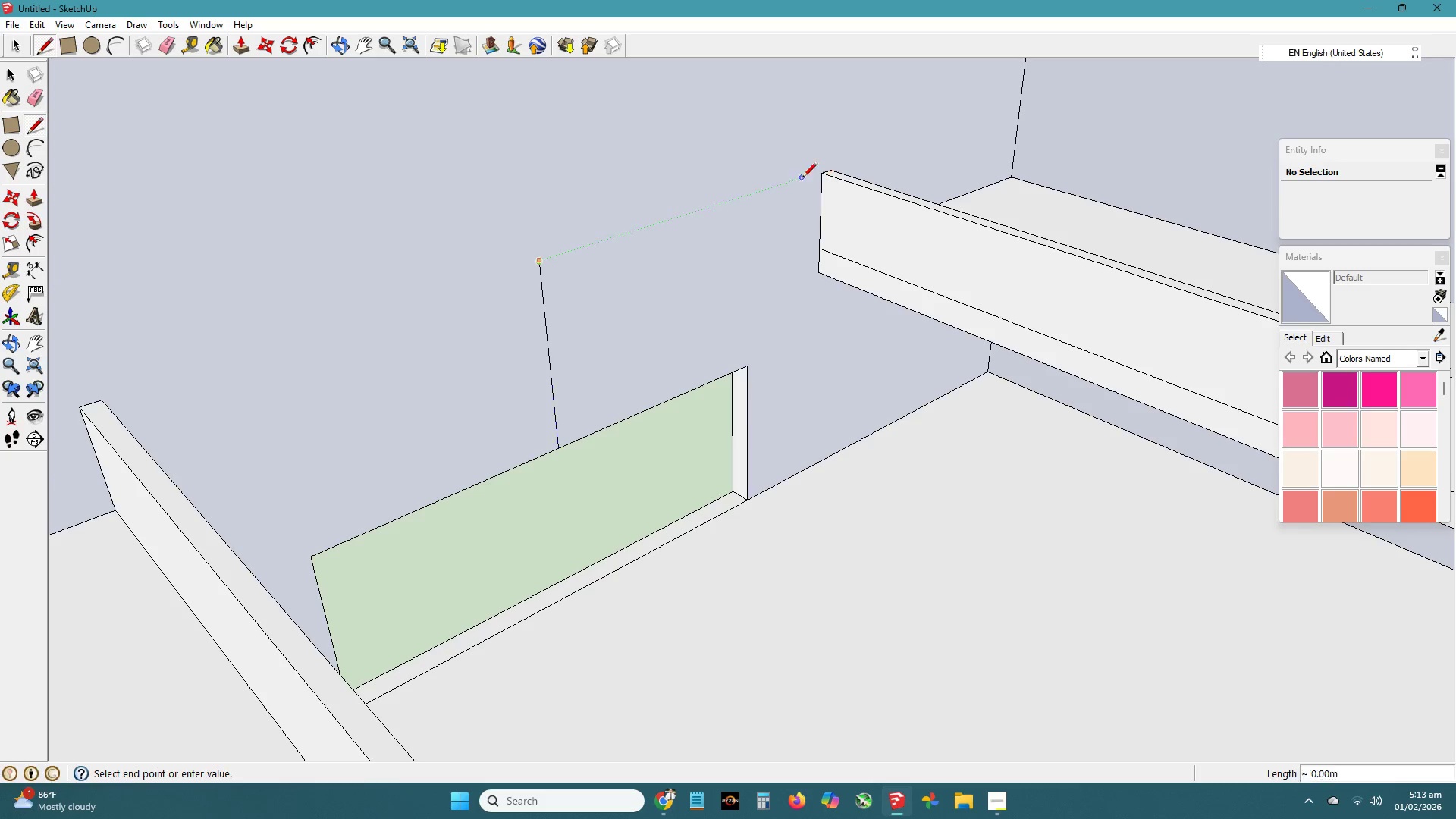 
key(Shift+ShiftLeft)
 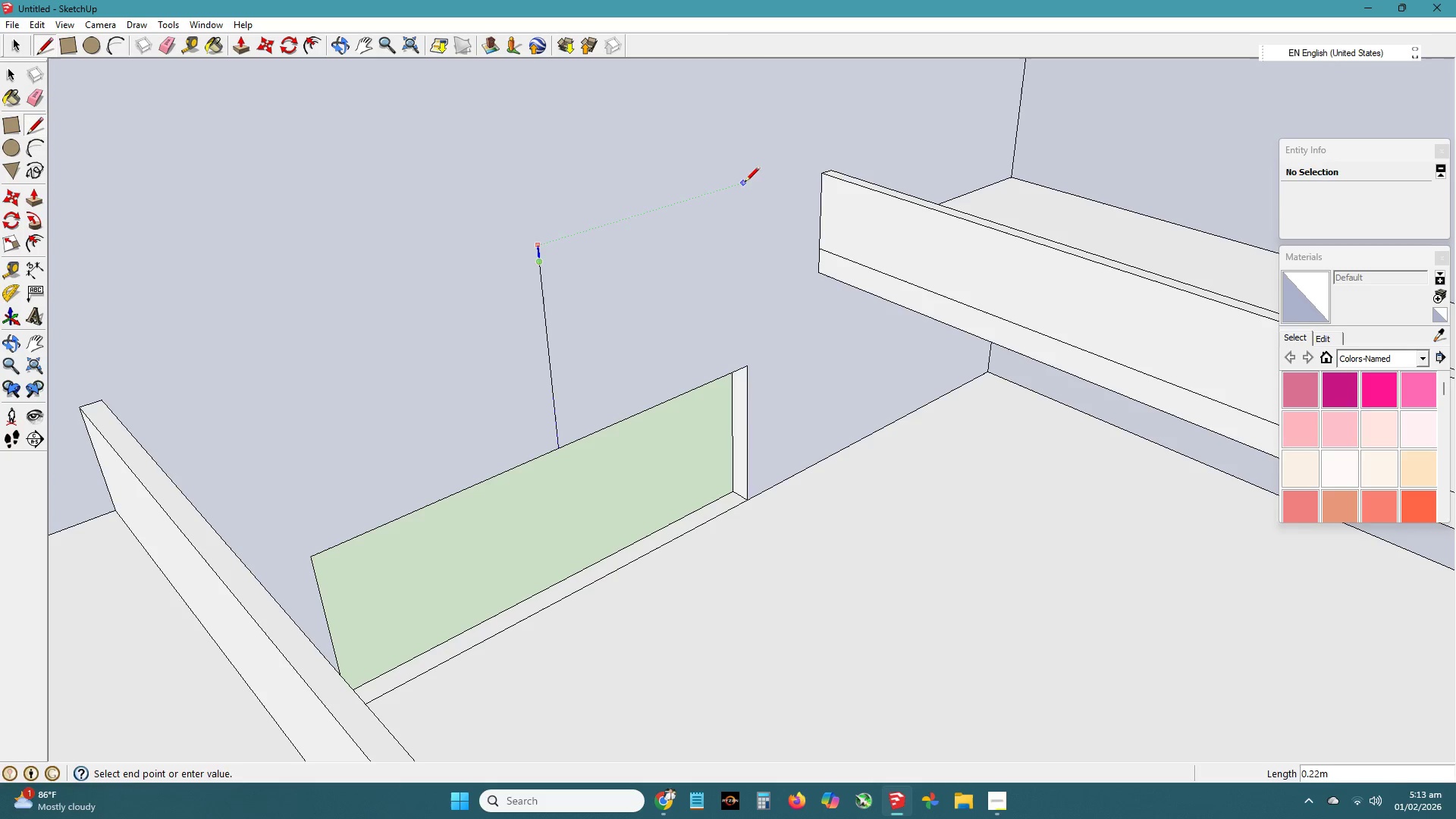 
key(Shift+ShiftLeft)
 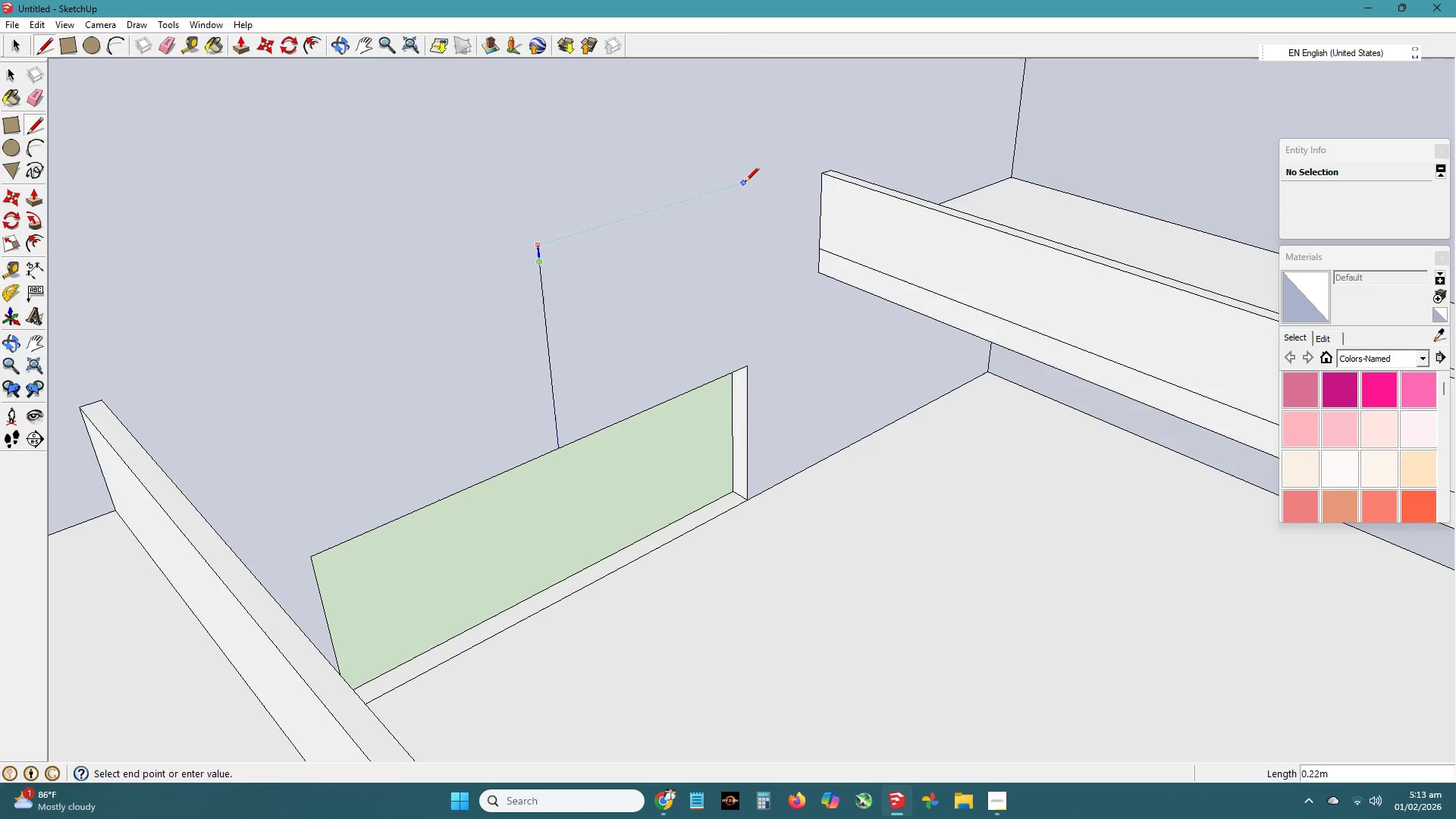 
key(Shift+ShiftLeft)
 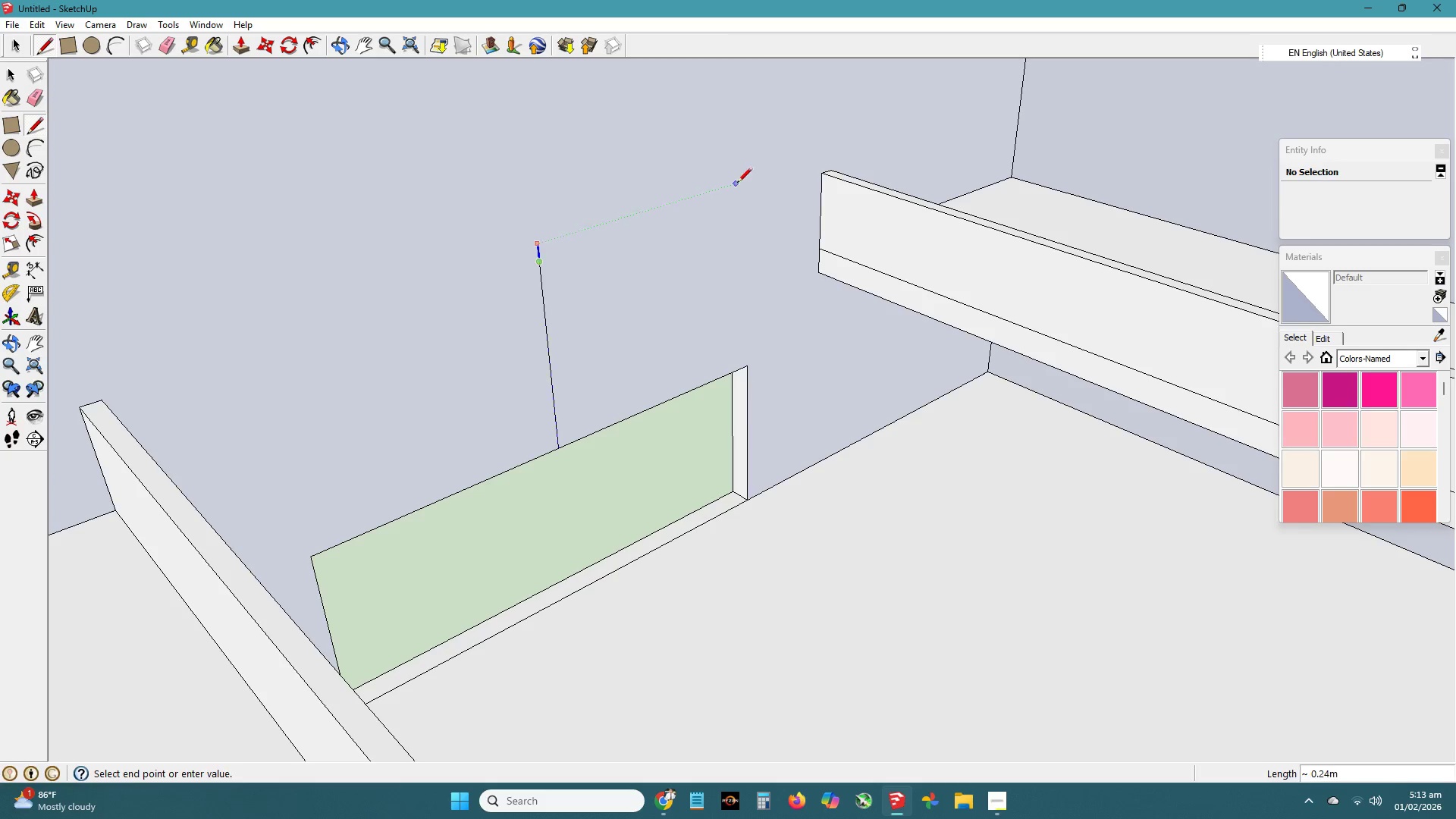 
key(Shift+ShiftLeft)
 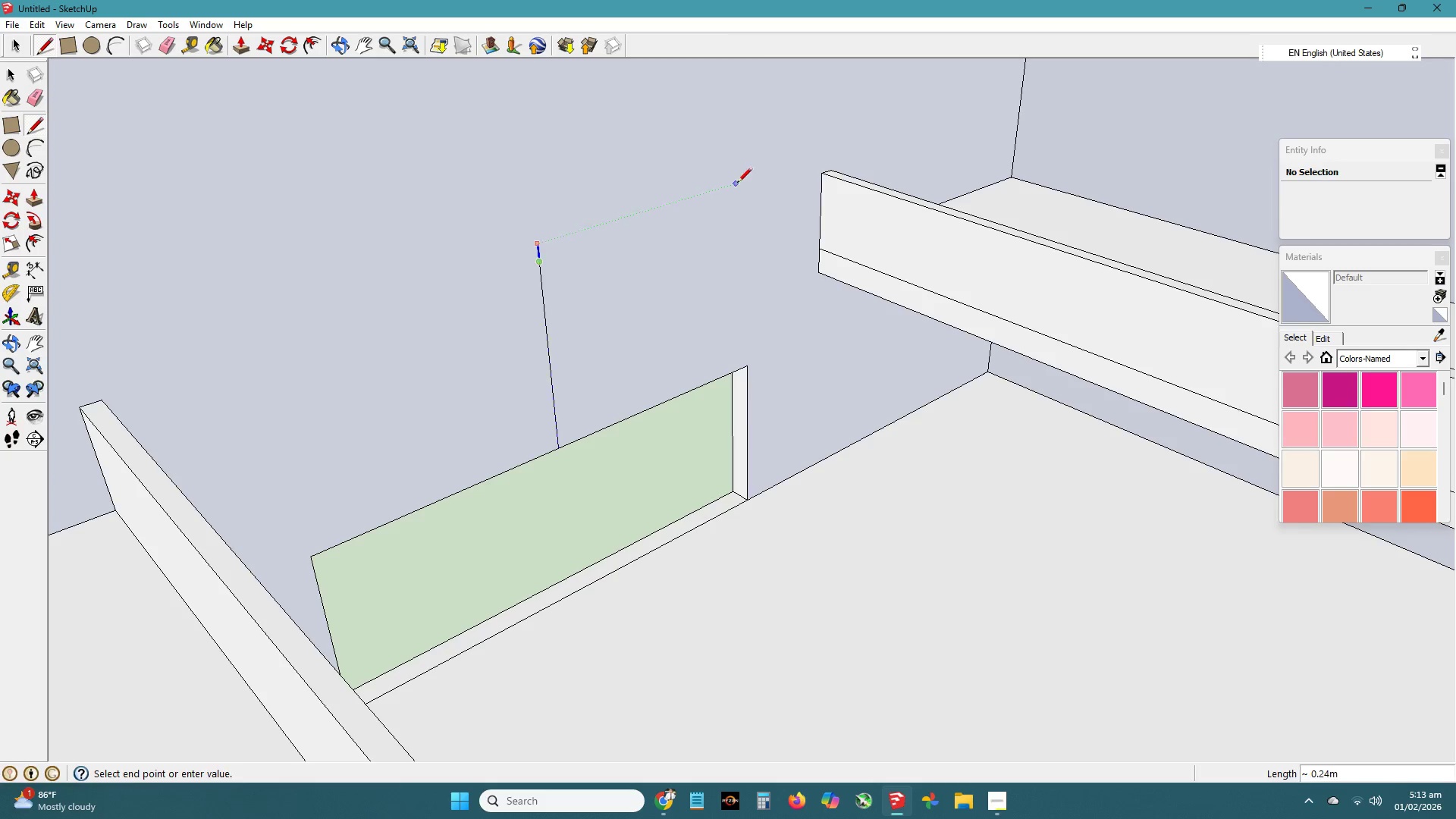 
key(Shift+ShiftLeft)
 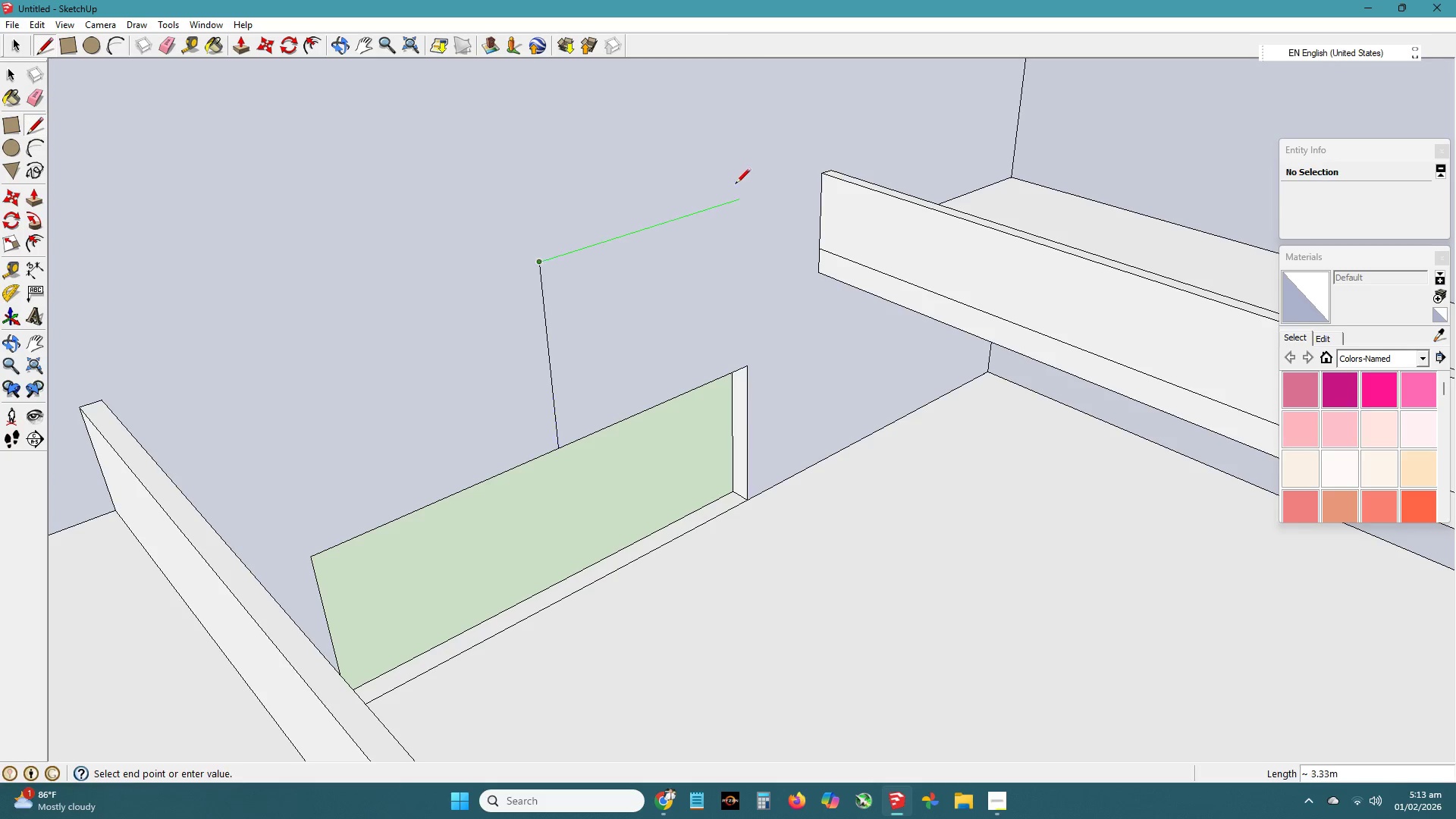 
key(Shift+ShiftLeft)
 